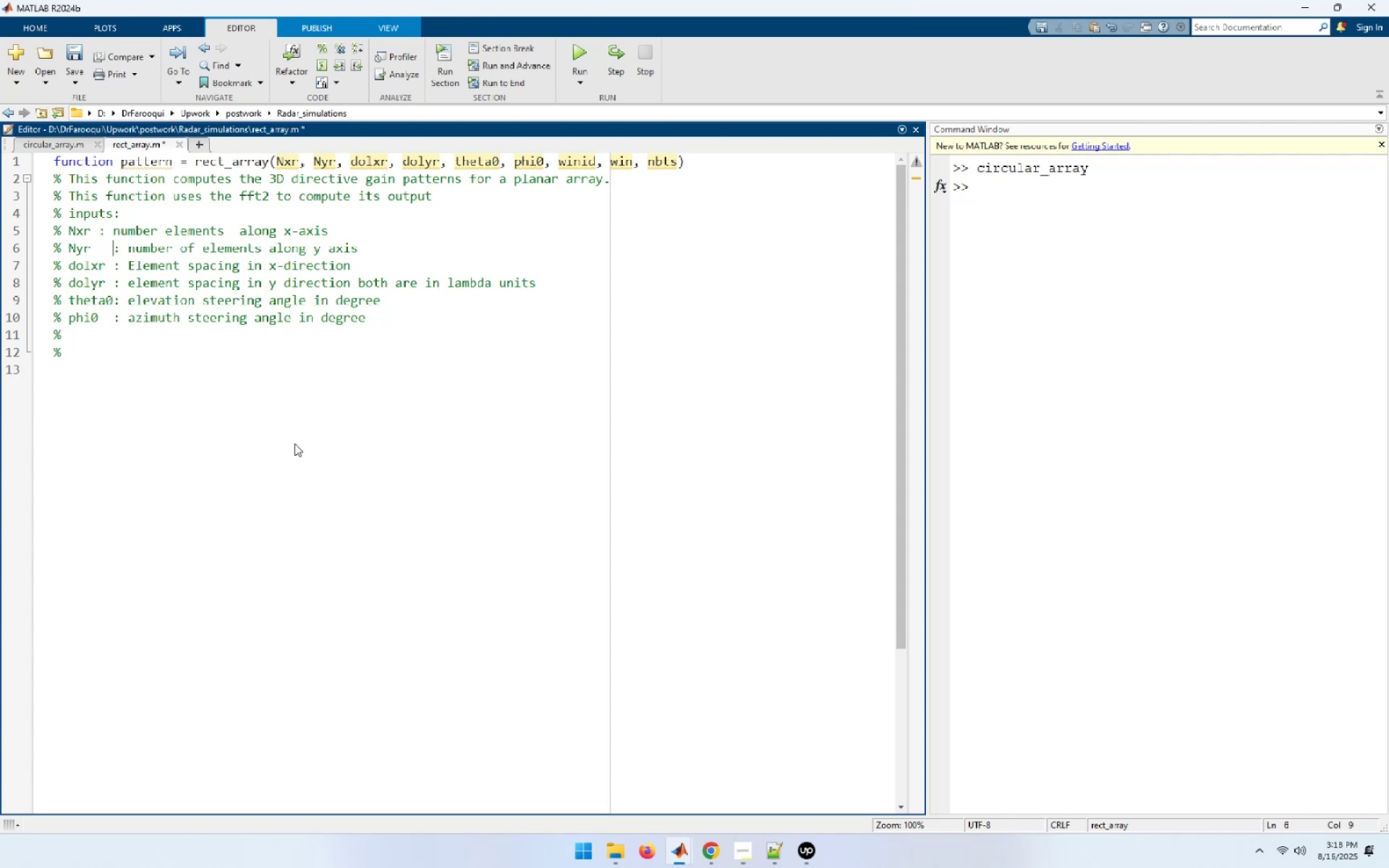 
key(ArrowLeft)
 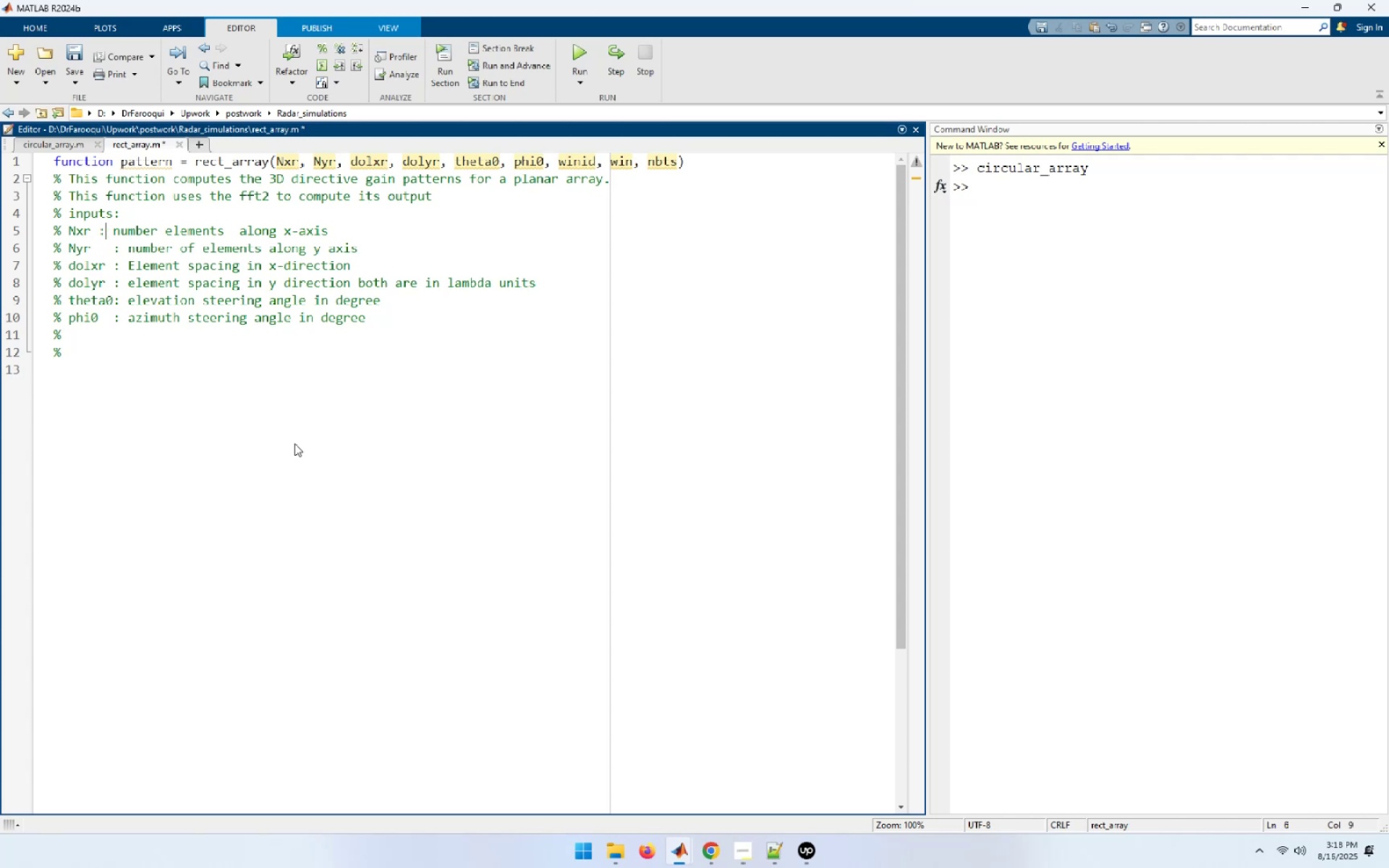 
key(ArrowLeft)
 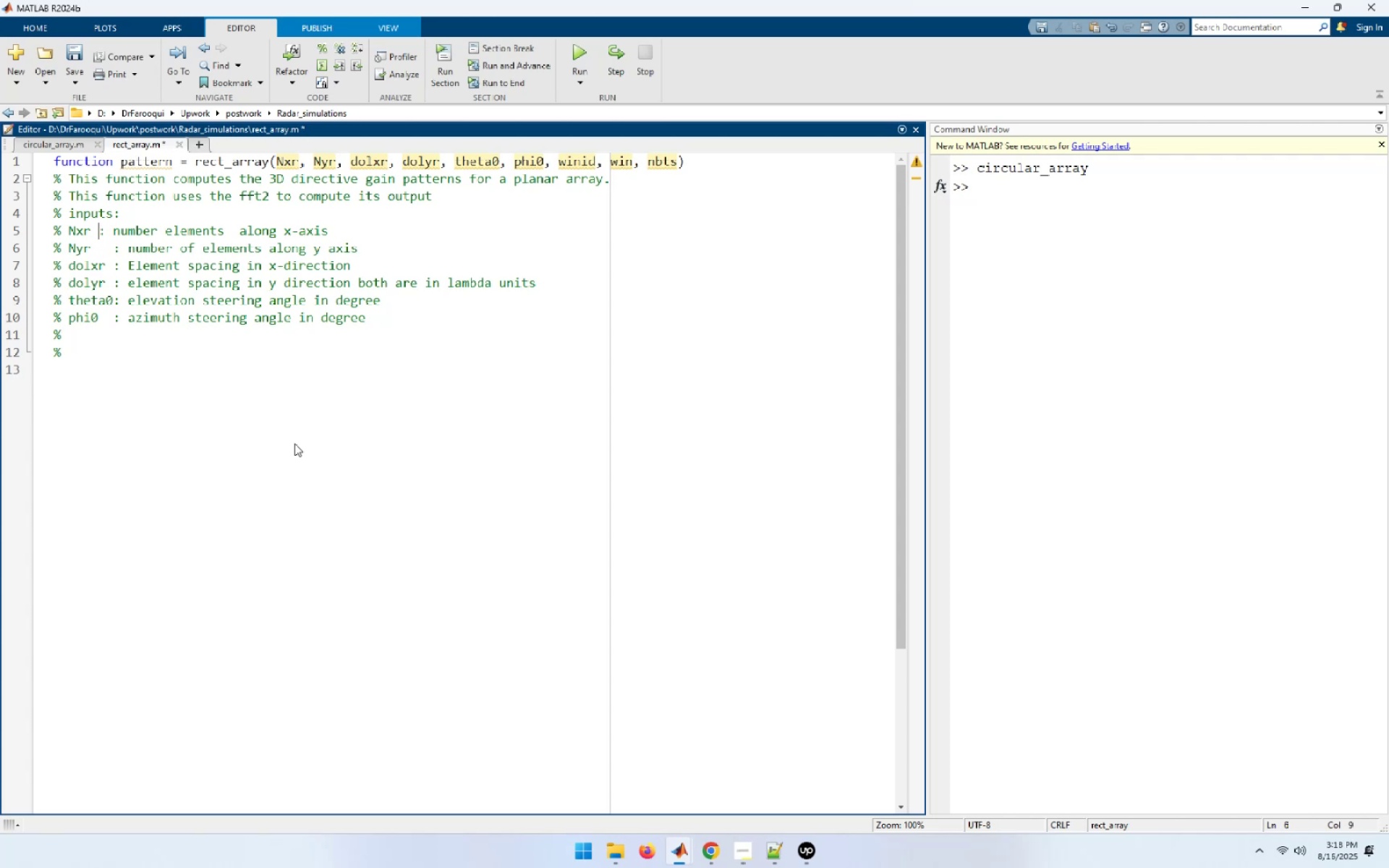 
key(Space)
 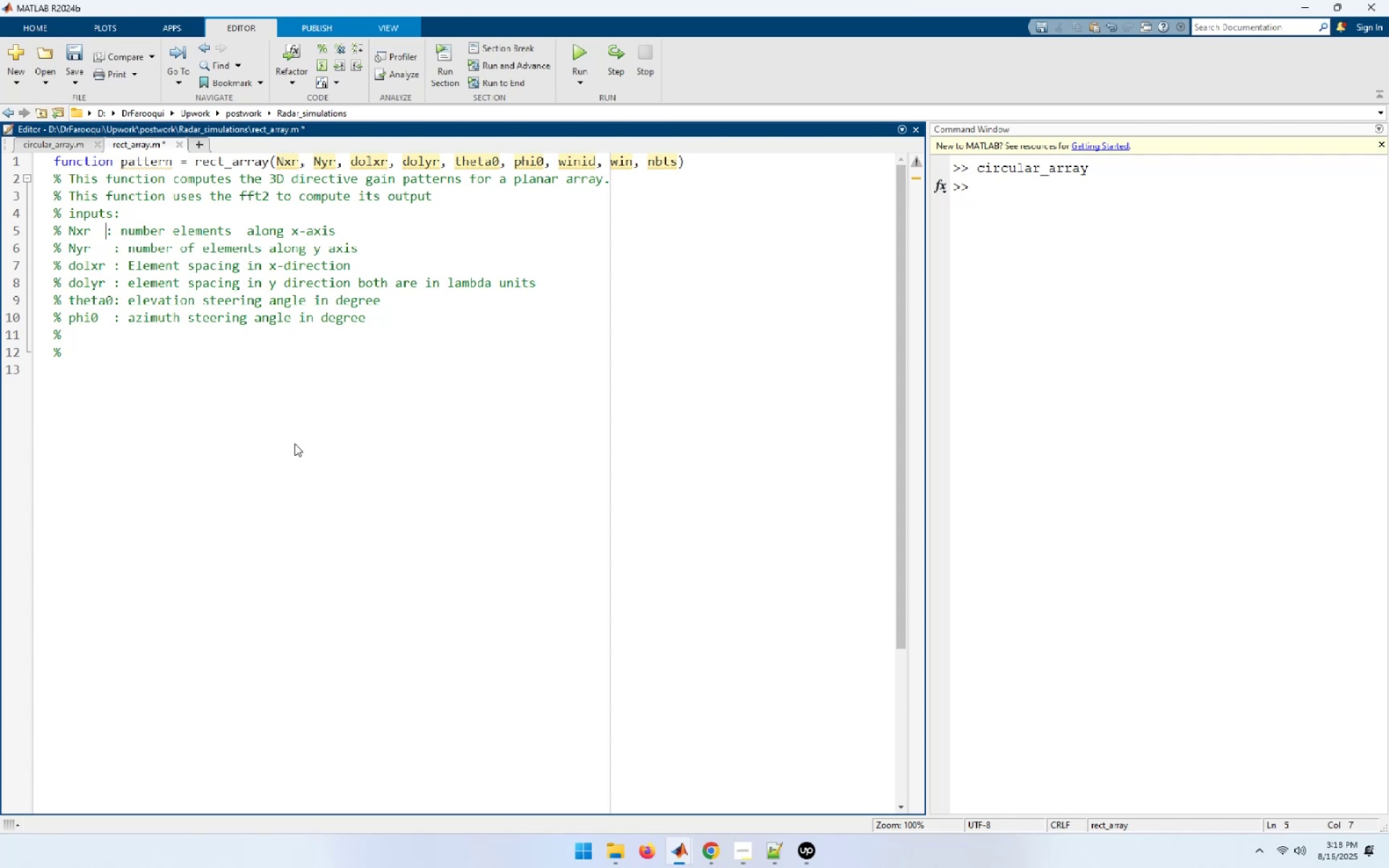 
key(Space)
 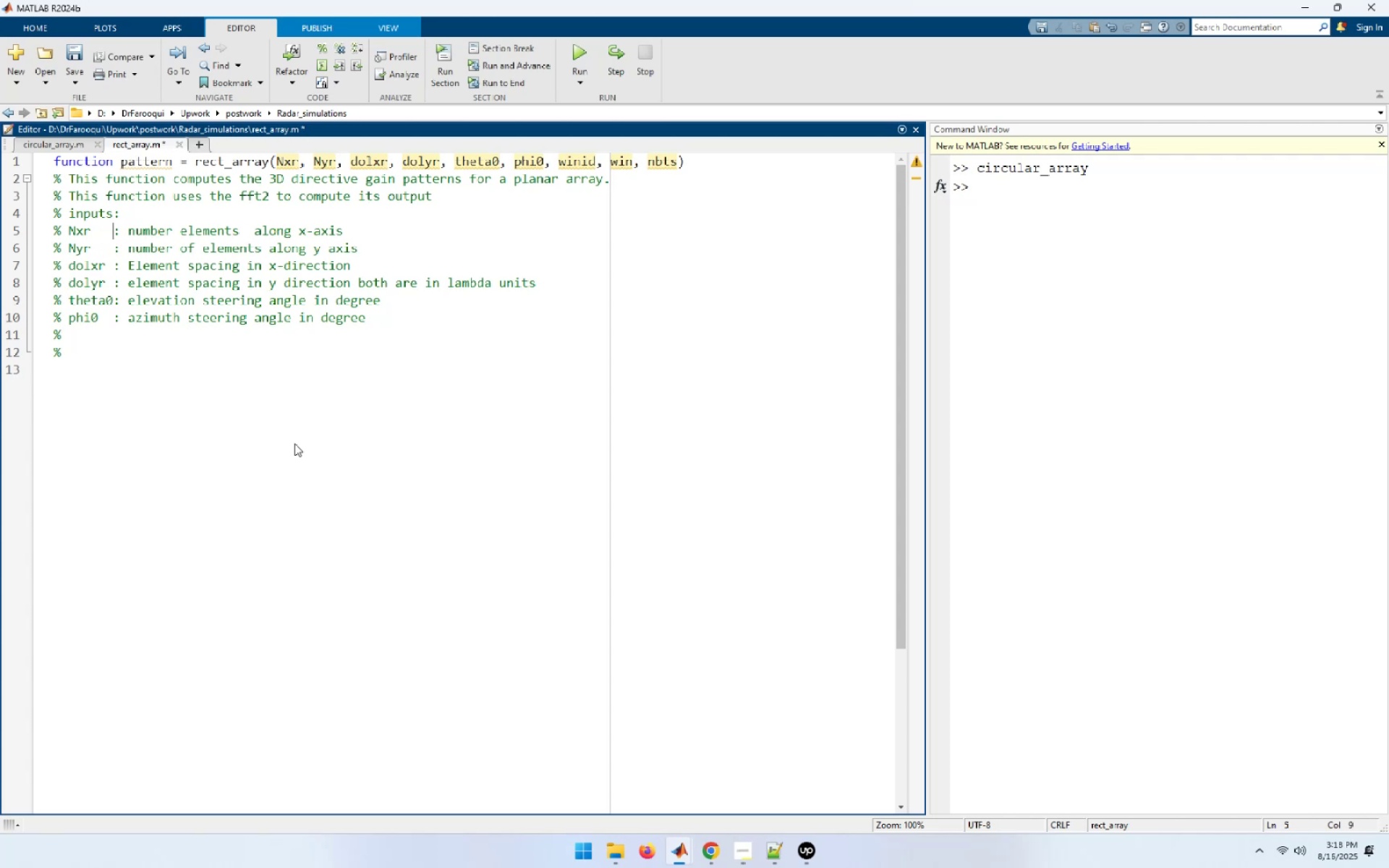 
key(ArrowDown)
 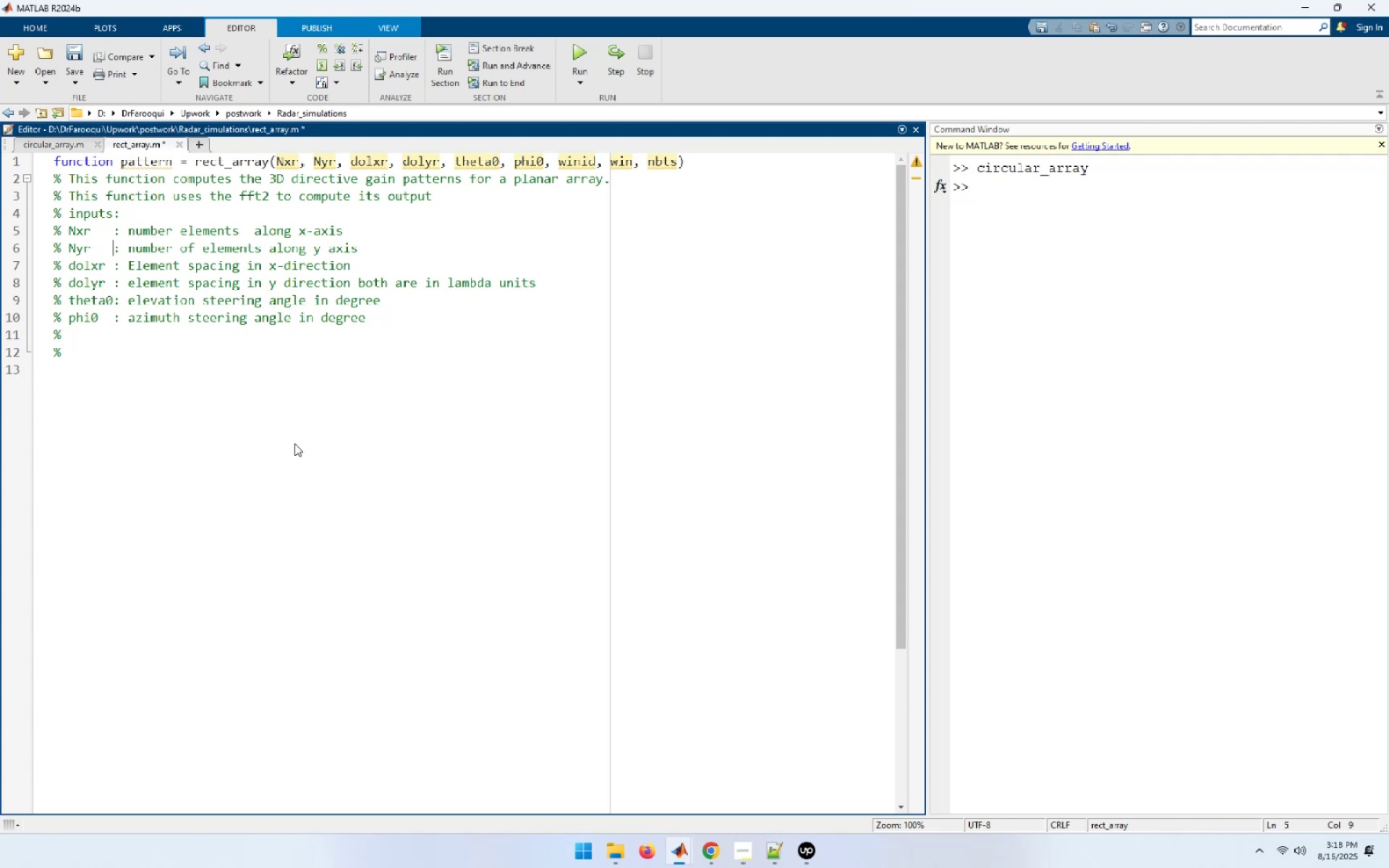 
key(ArrowDown)
 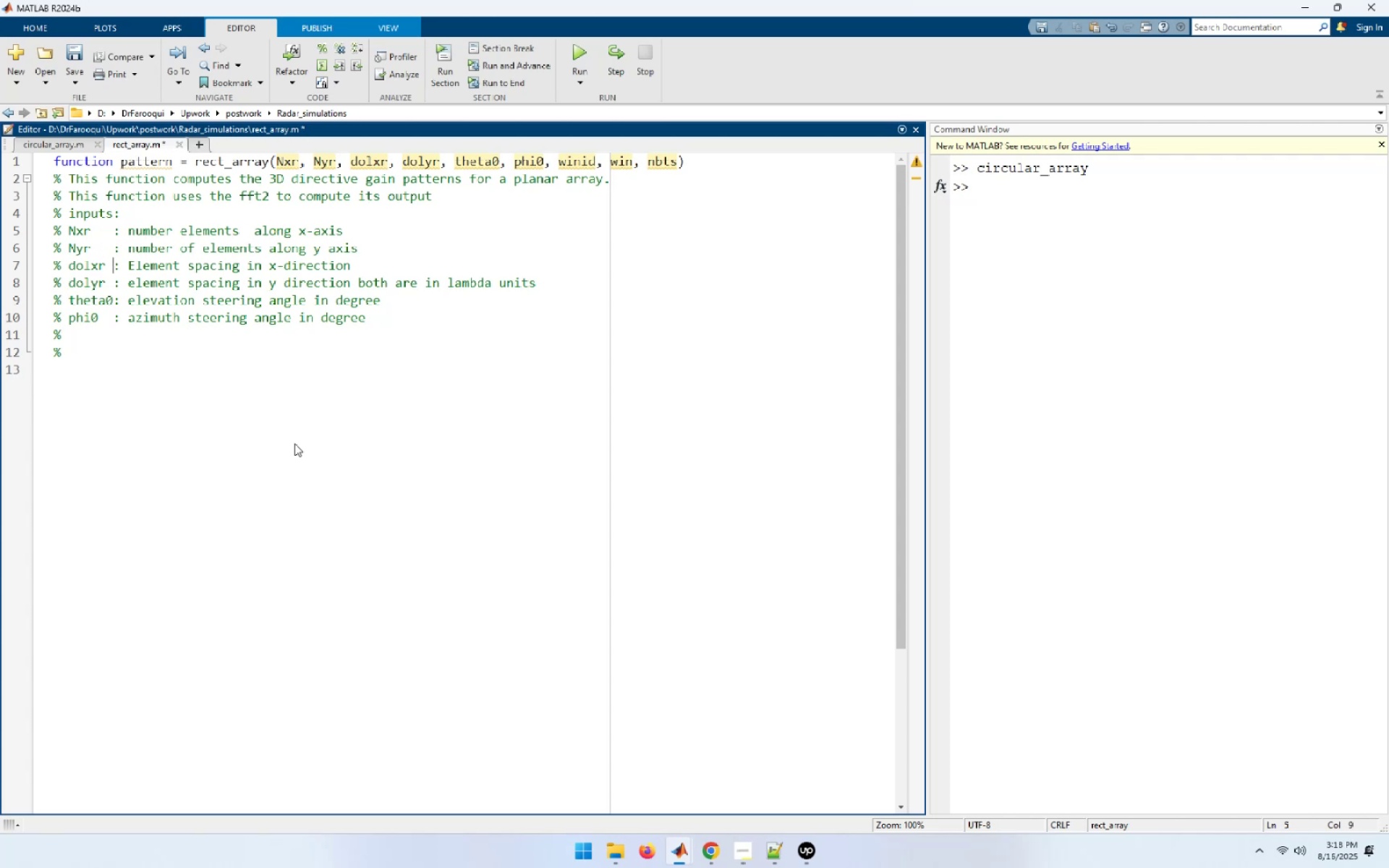 
key(ArrowUp)
 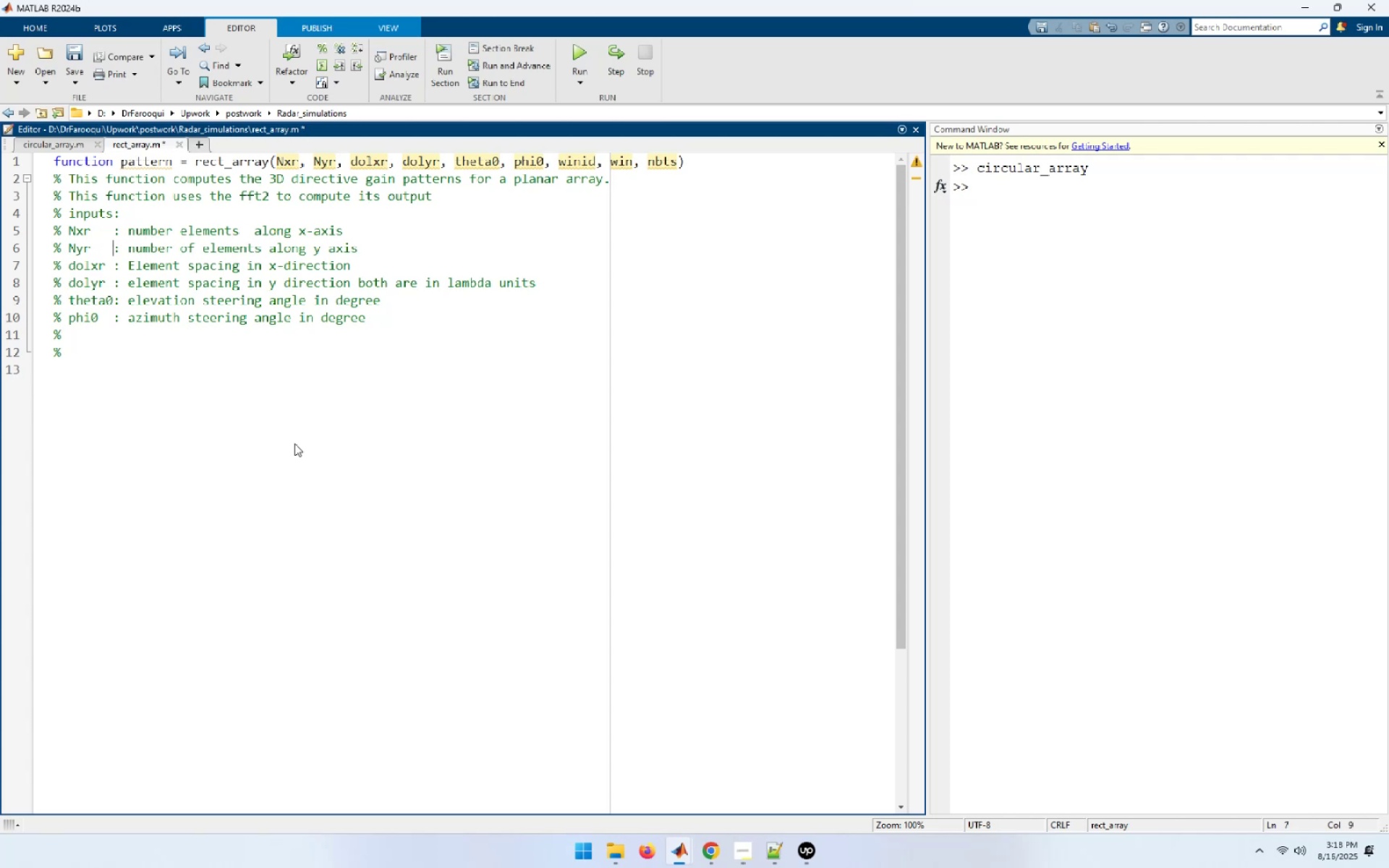 
key(End)
 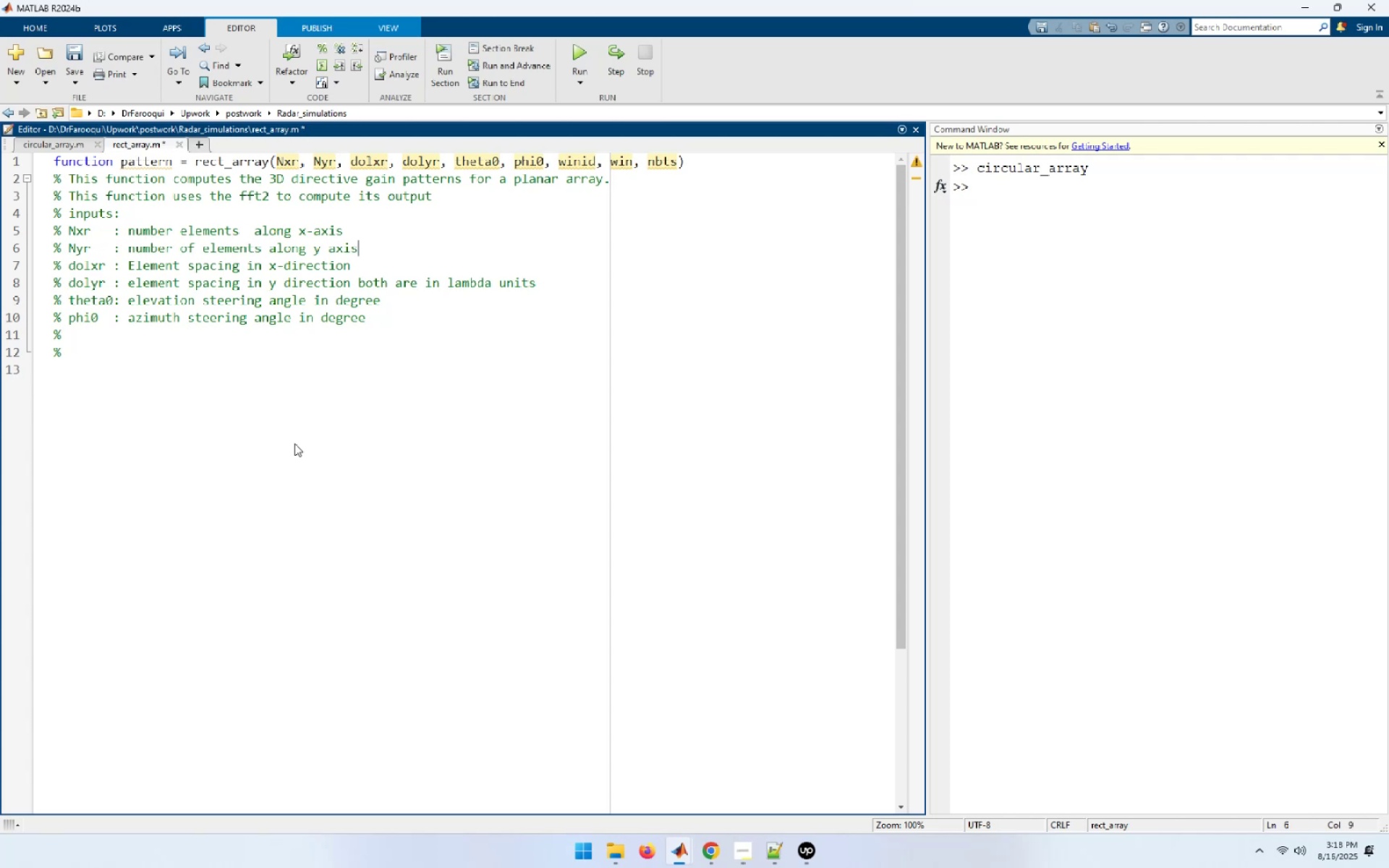 
key(ArrowLeft)
 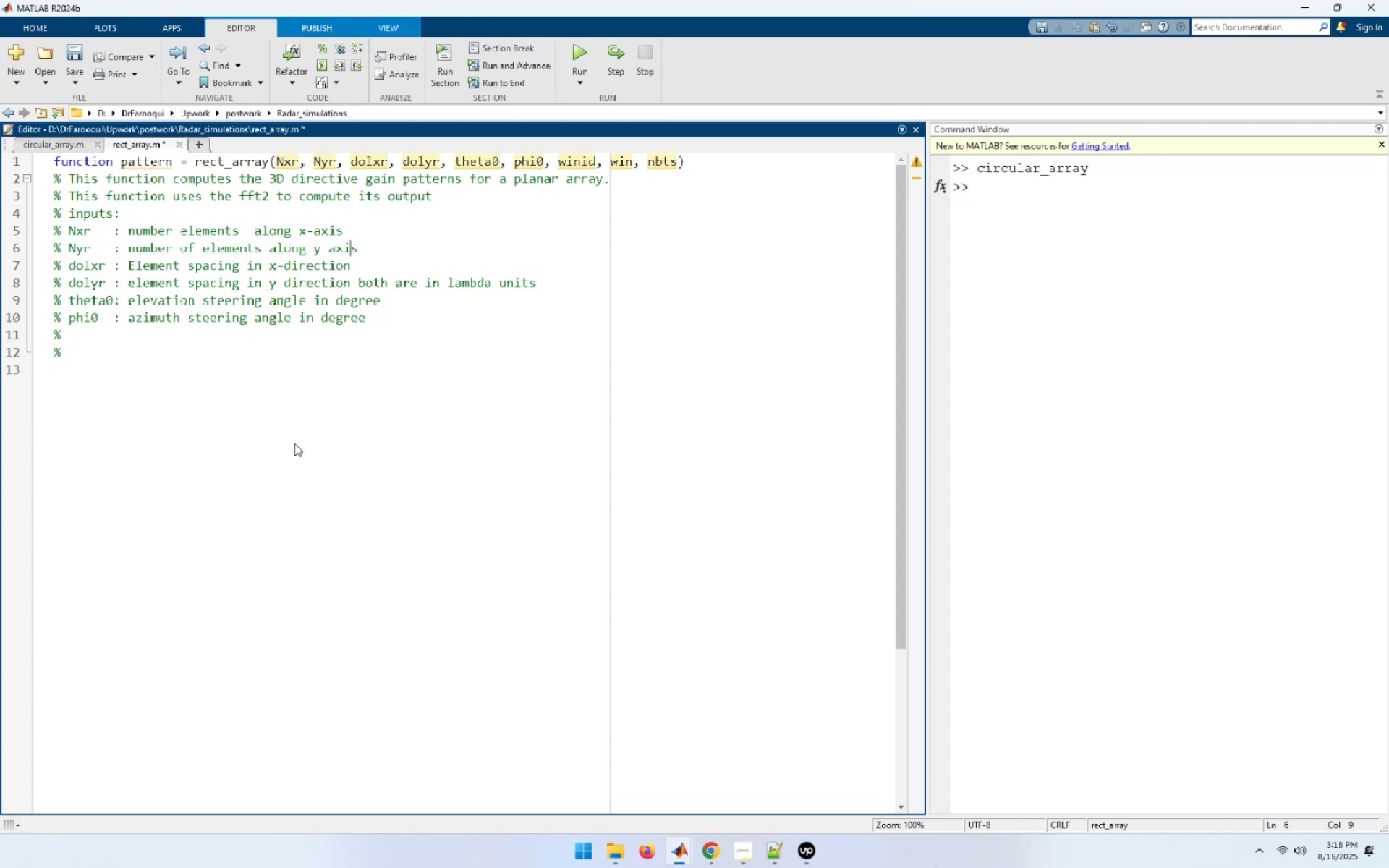 
key(ArrowLeft)
 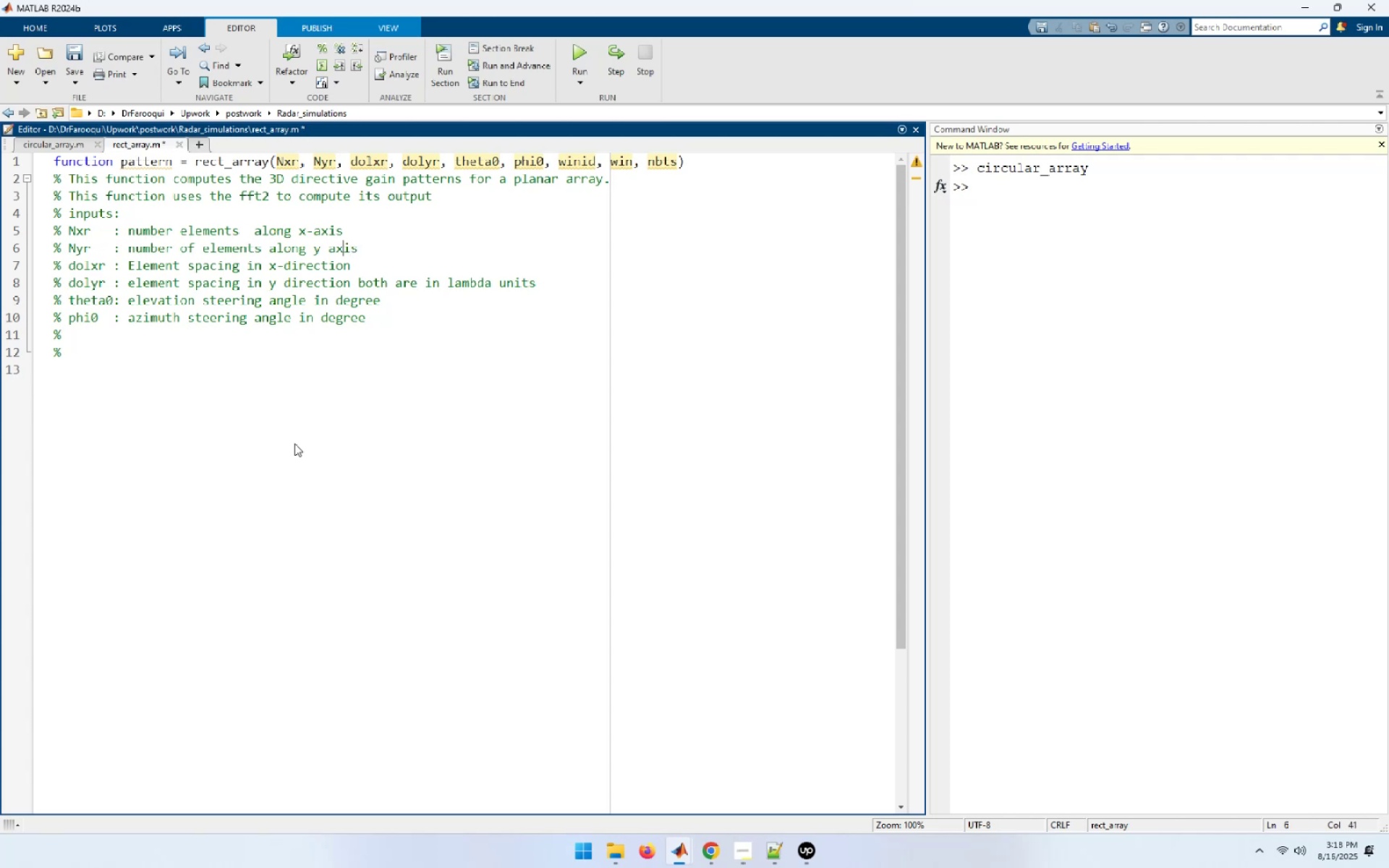 
key(ArrowLeft)
 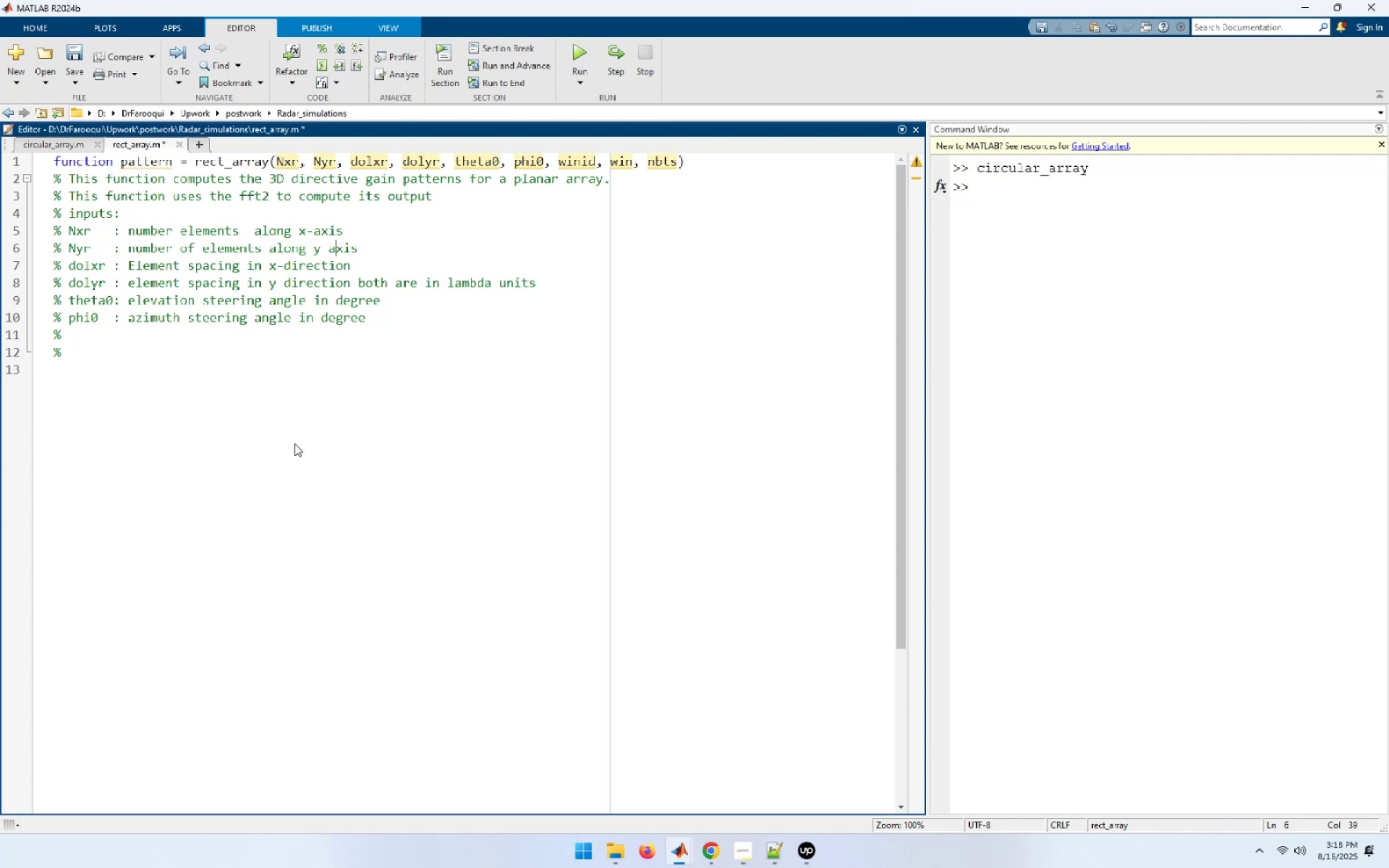 
key(ArrowLeft)
 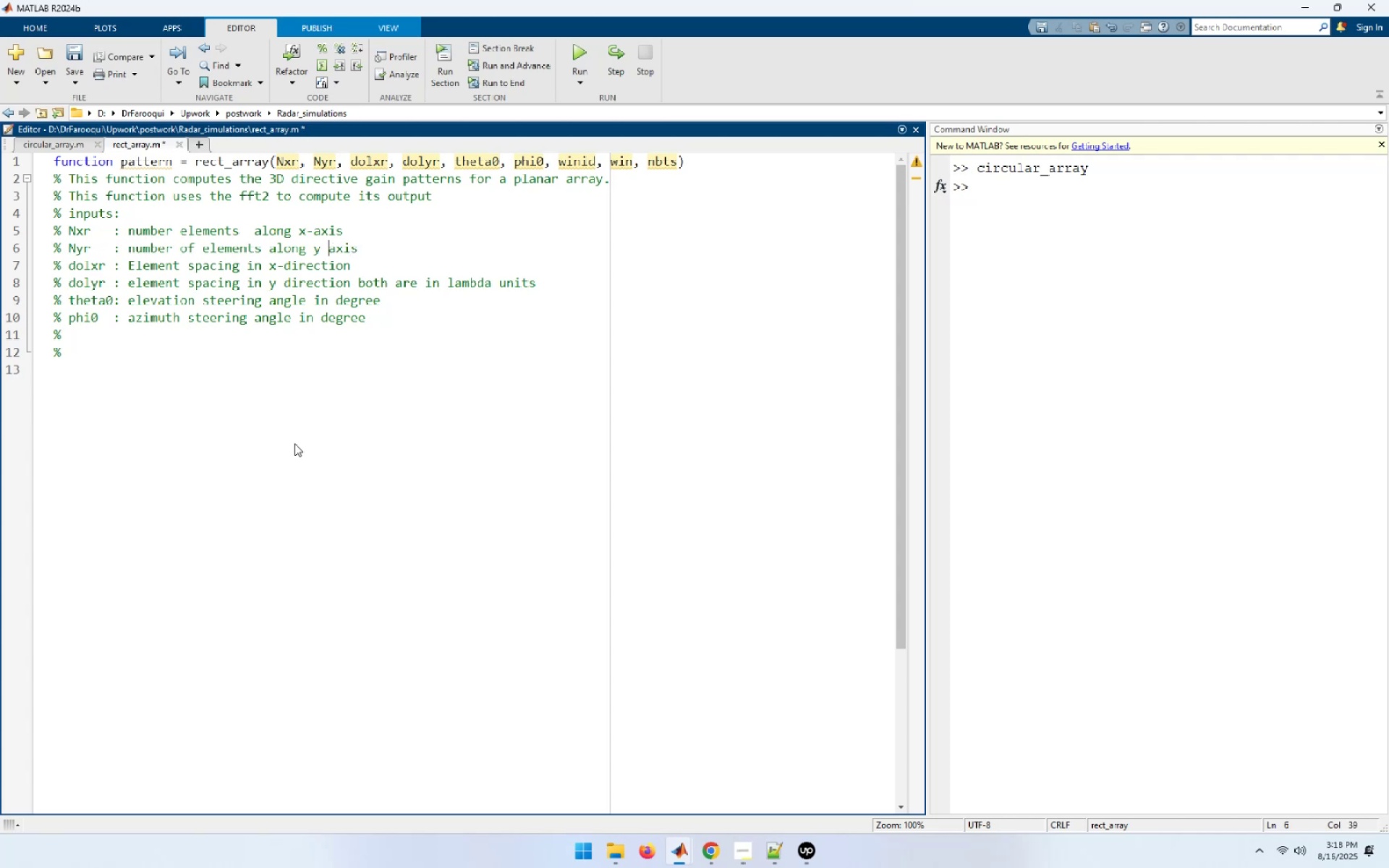 
key(Backspace)
 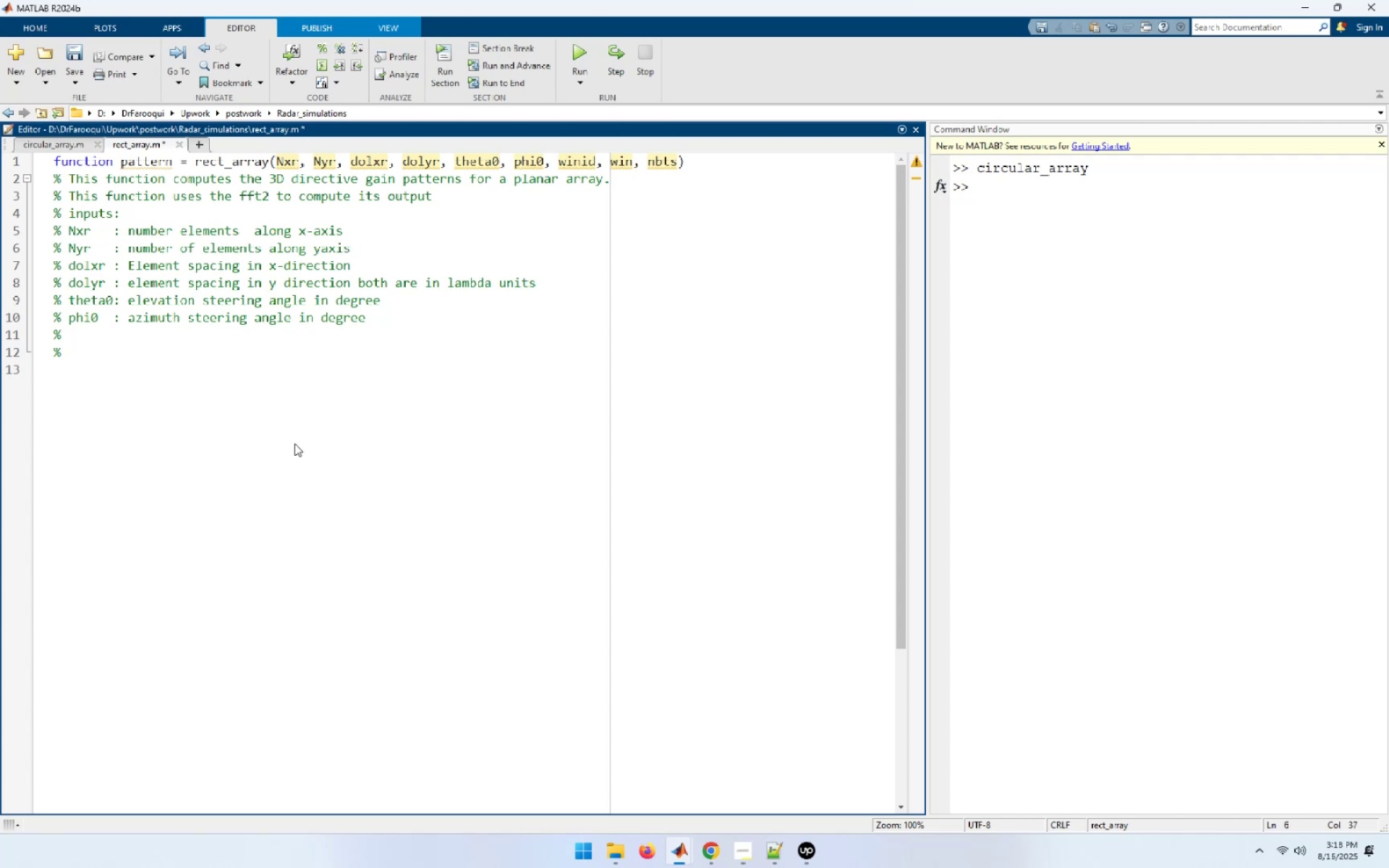 
key(Minus)
 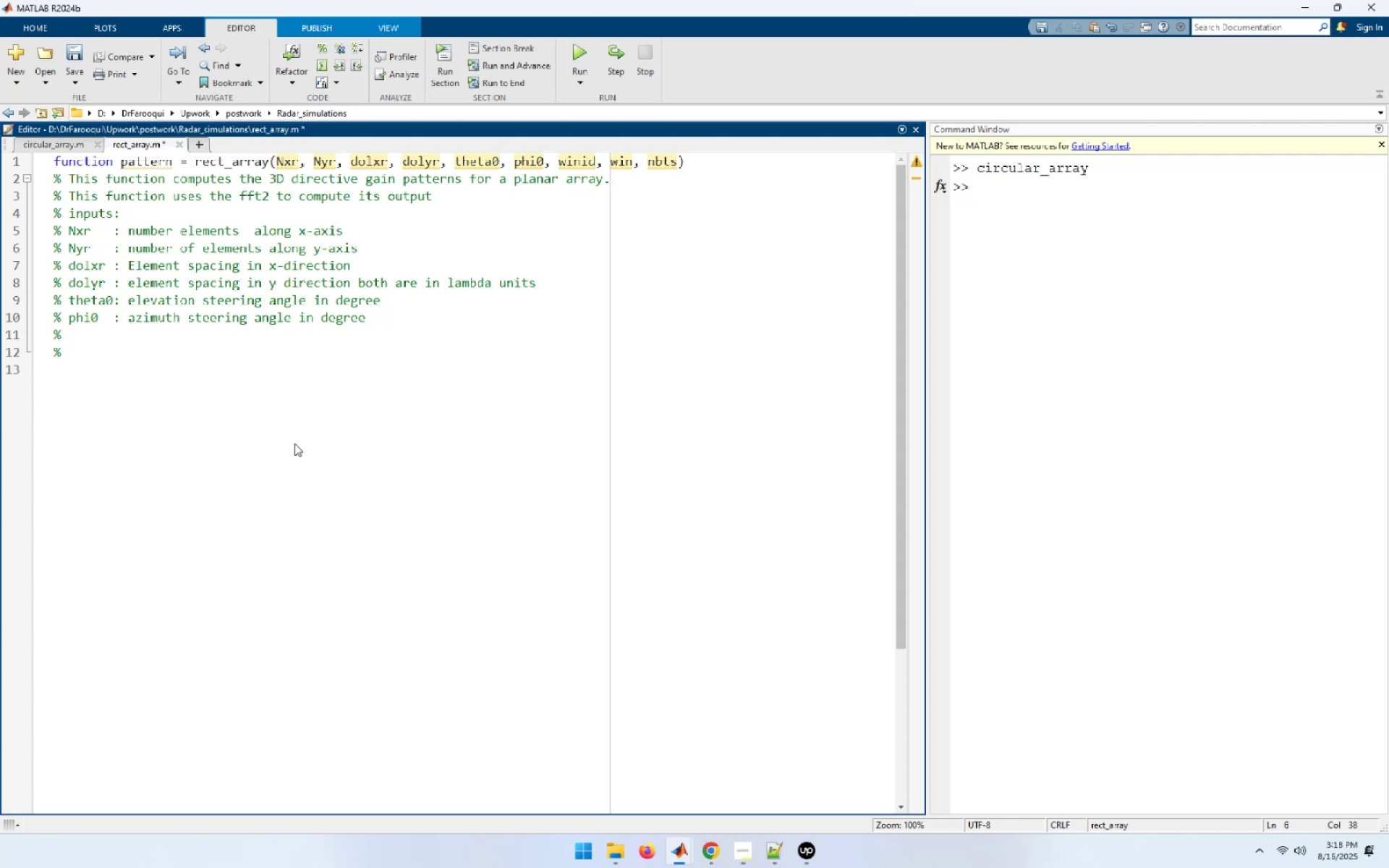 
key(ArrowDown)
 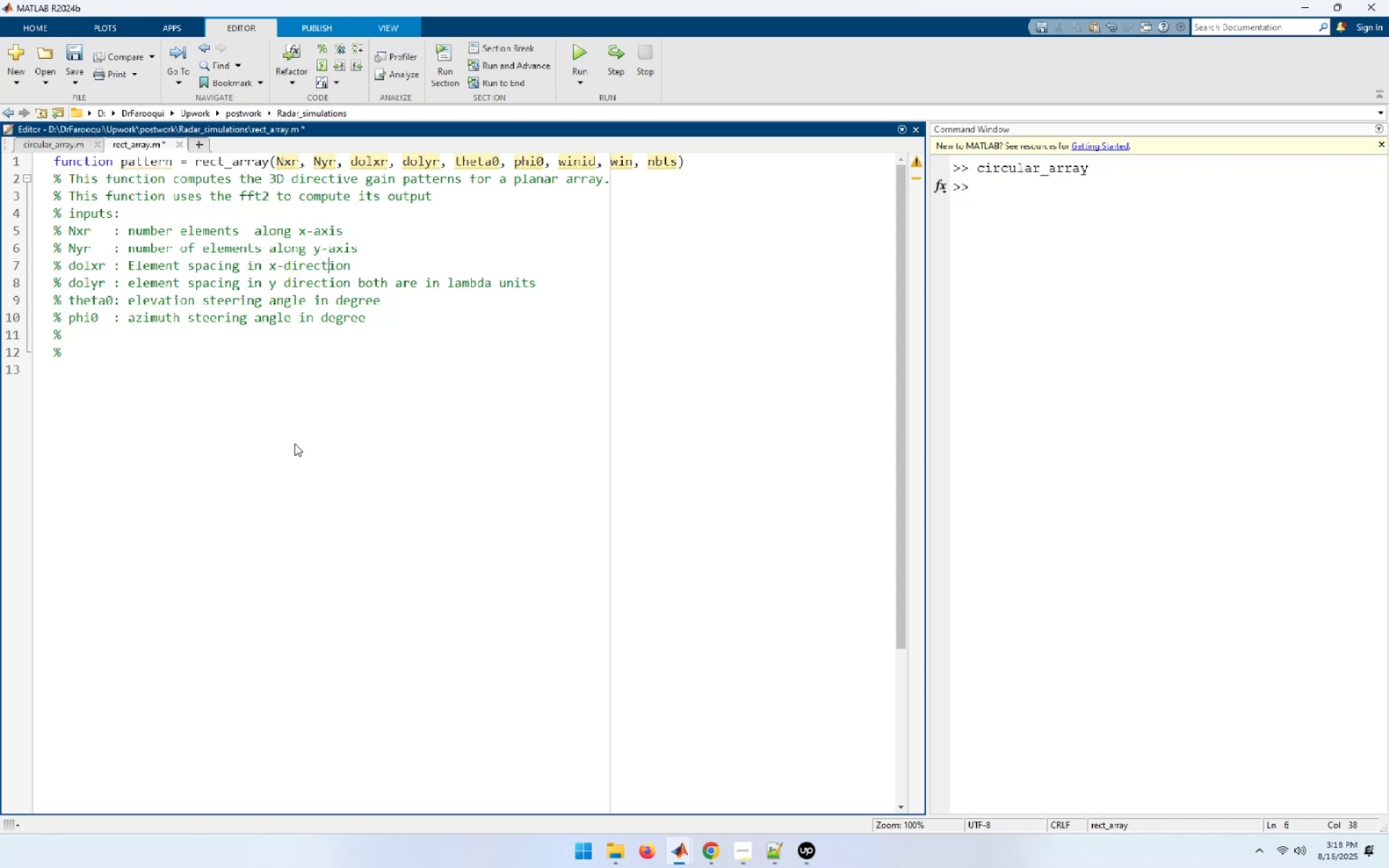 
hold_key(key=ArrowLeft, duration=1.33)
 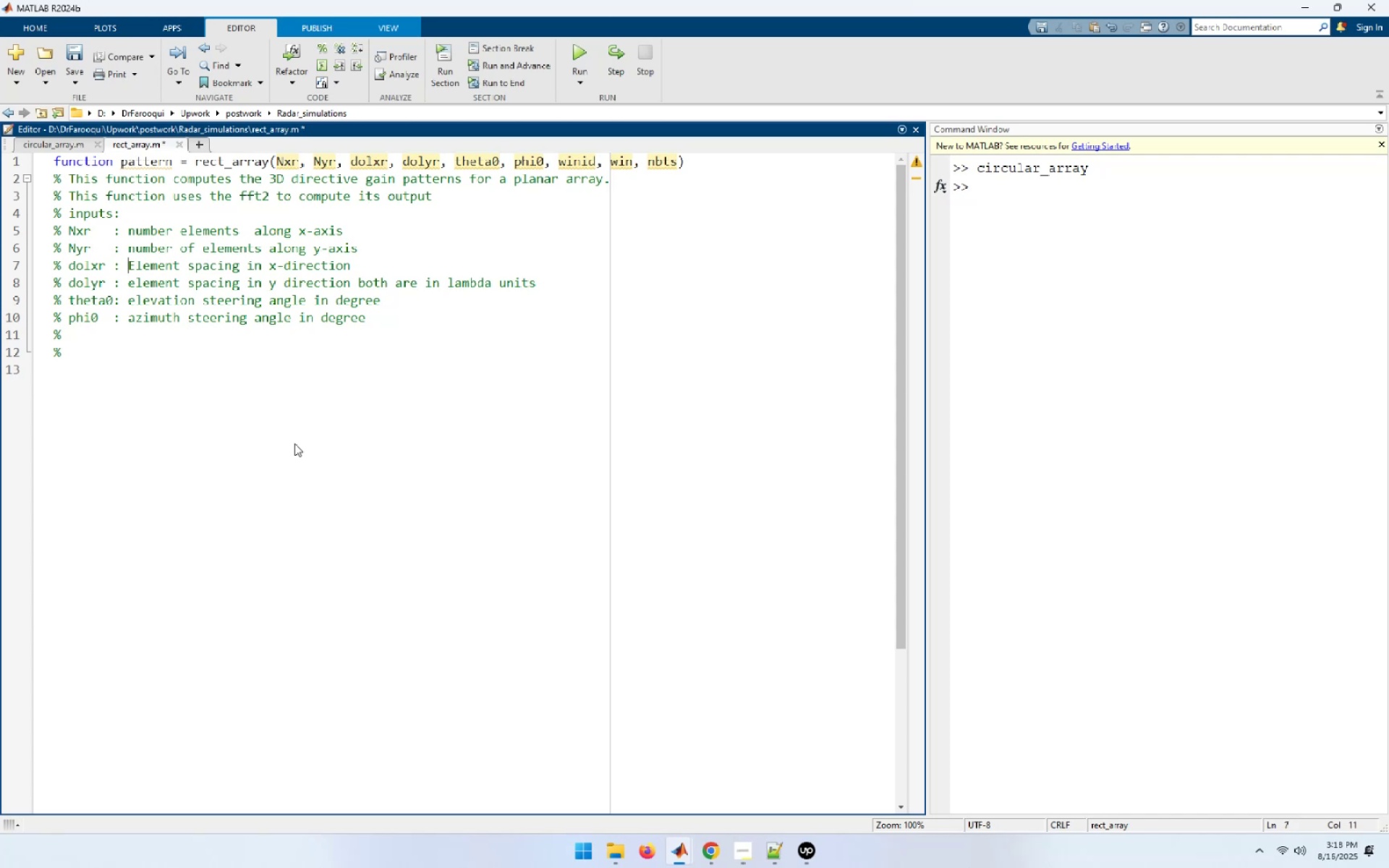 
key(ArrowRight)
 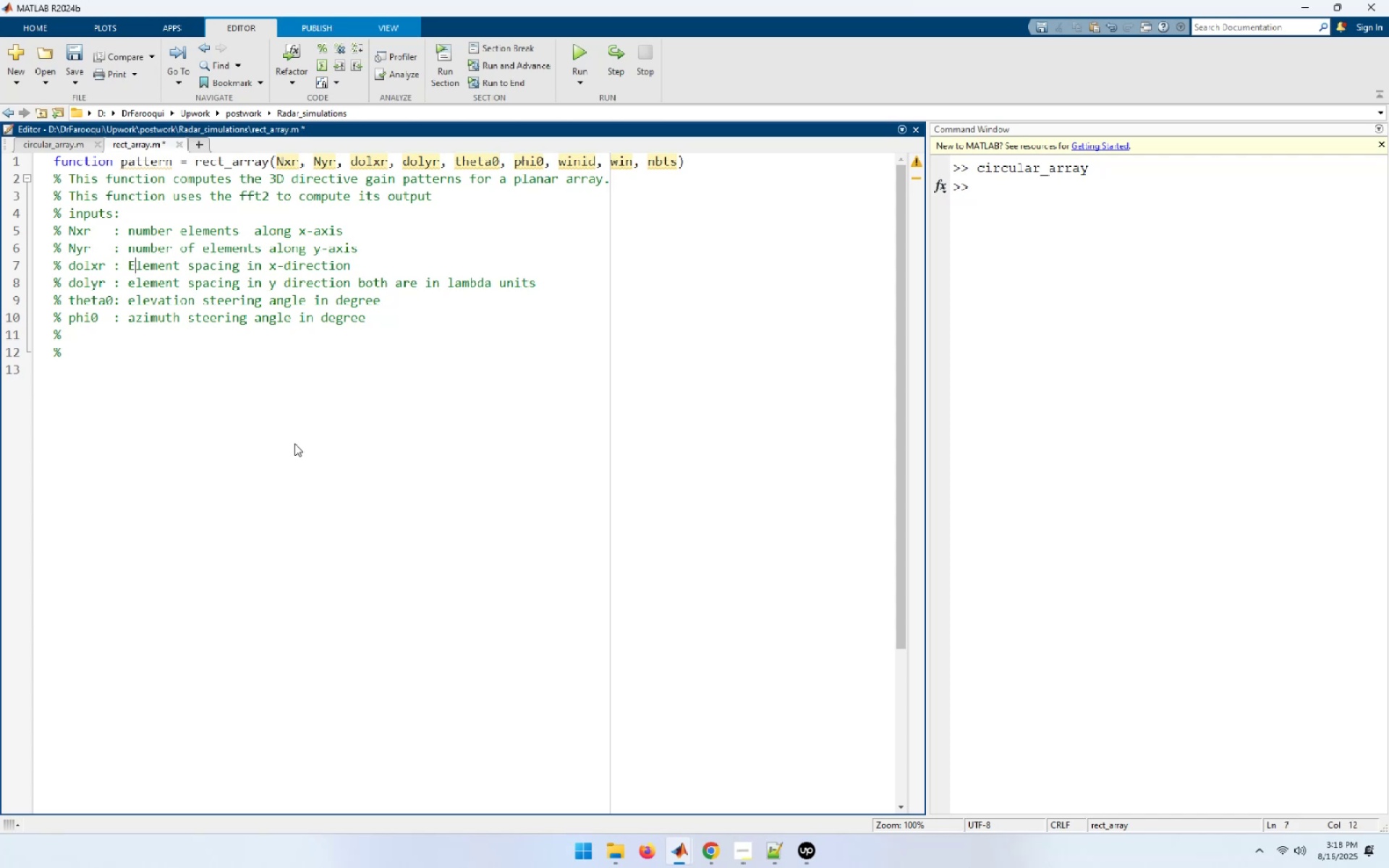 
key(Backspace)
 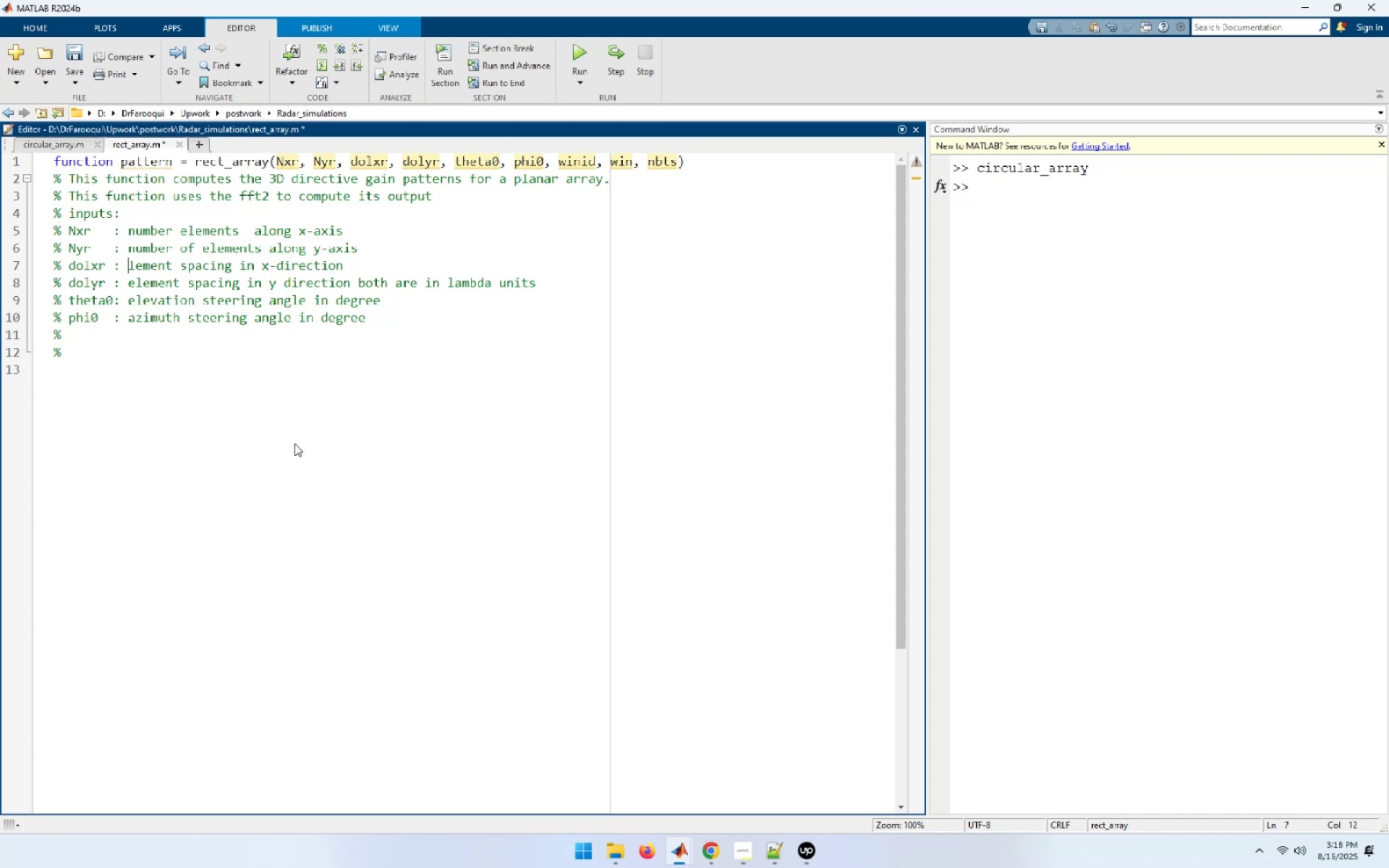 
key(E)
 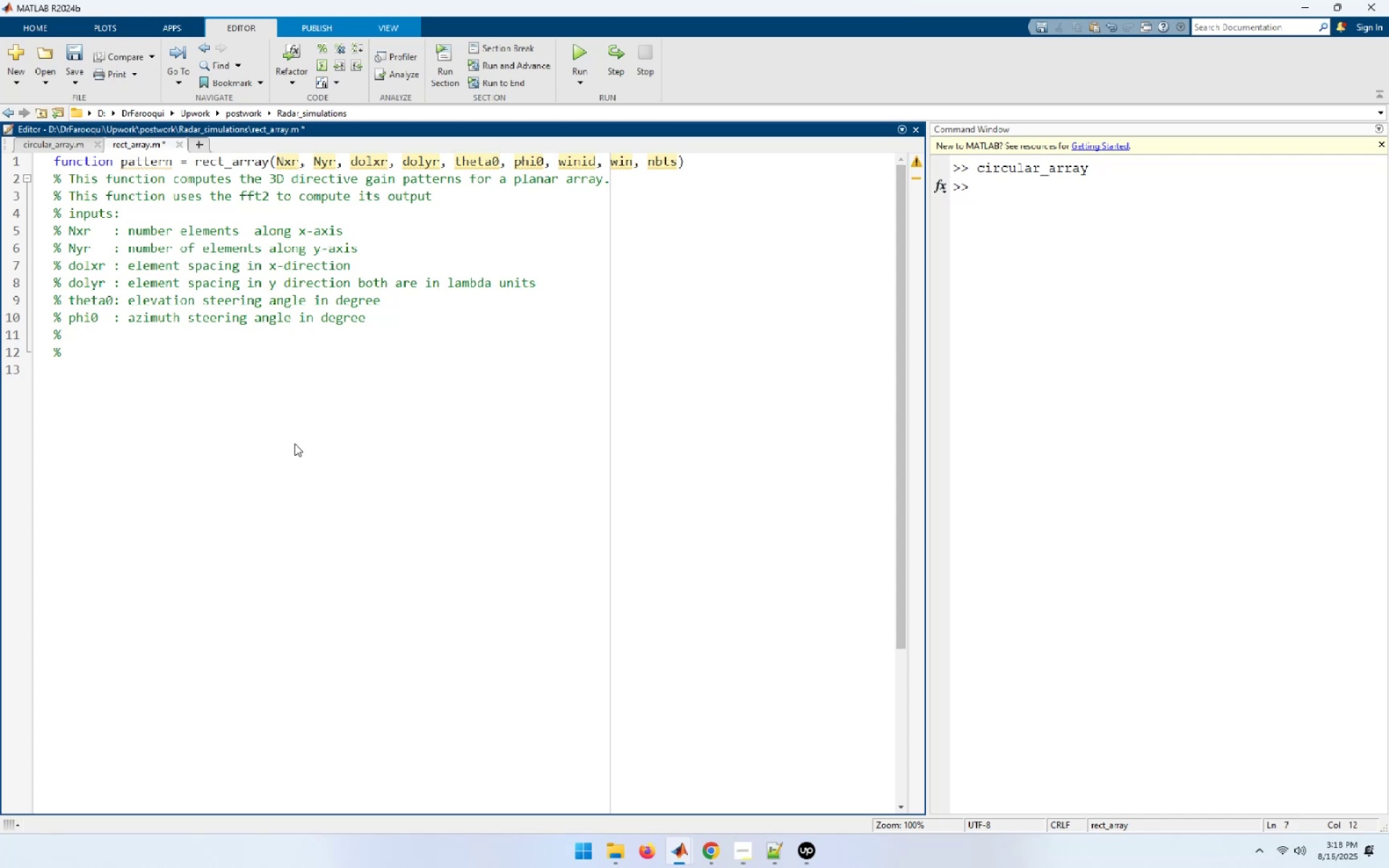 
key(ArrowDown)
 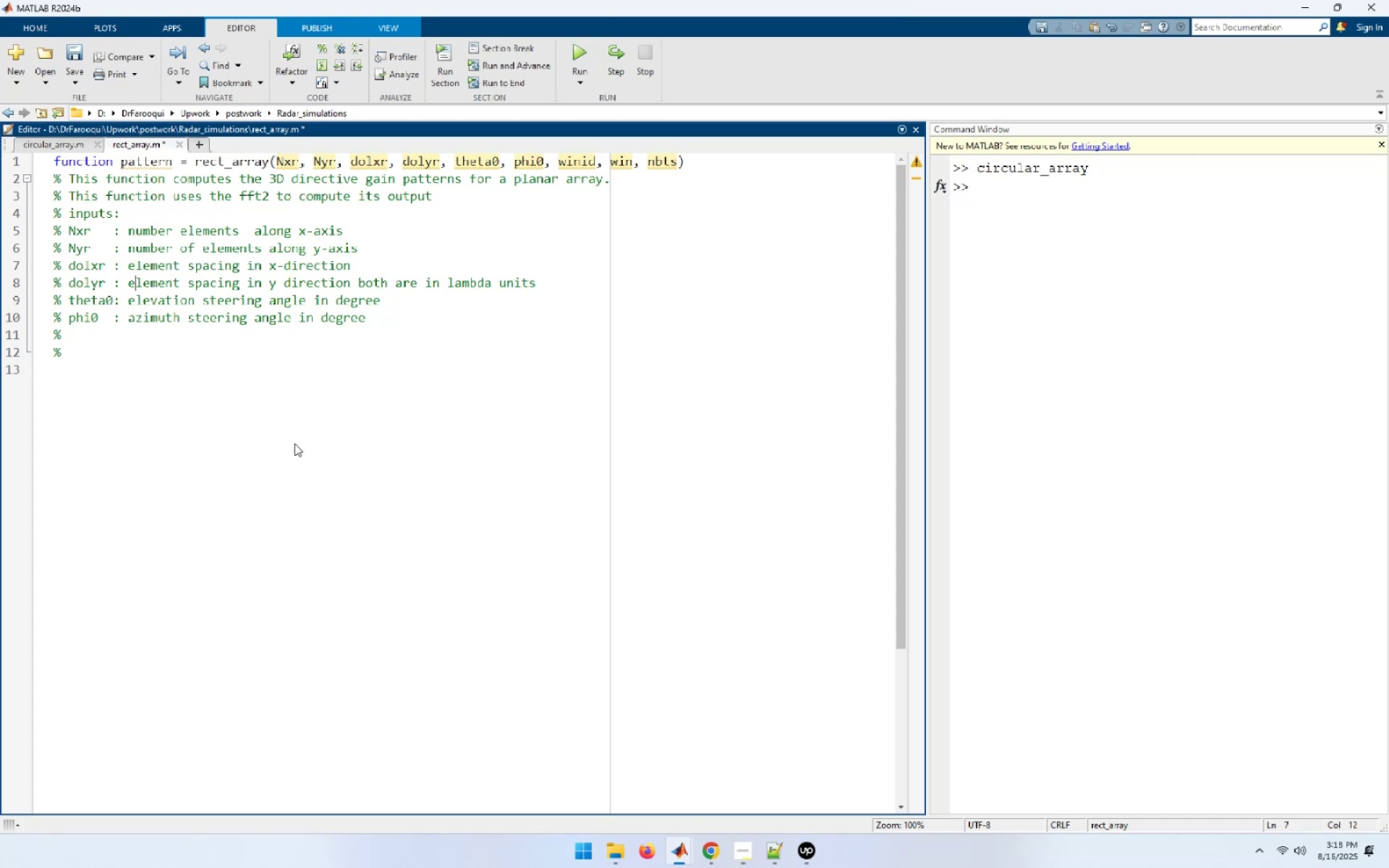 
hold_key(key=ArrowRight, duration=1.18)
 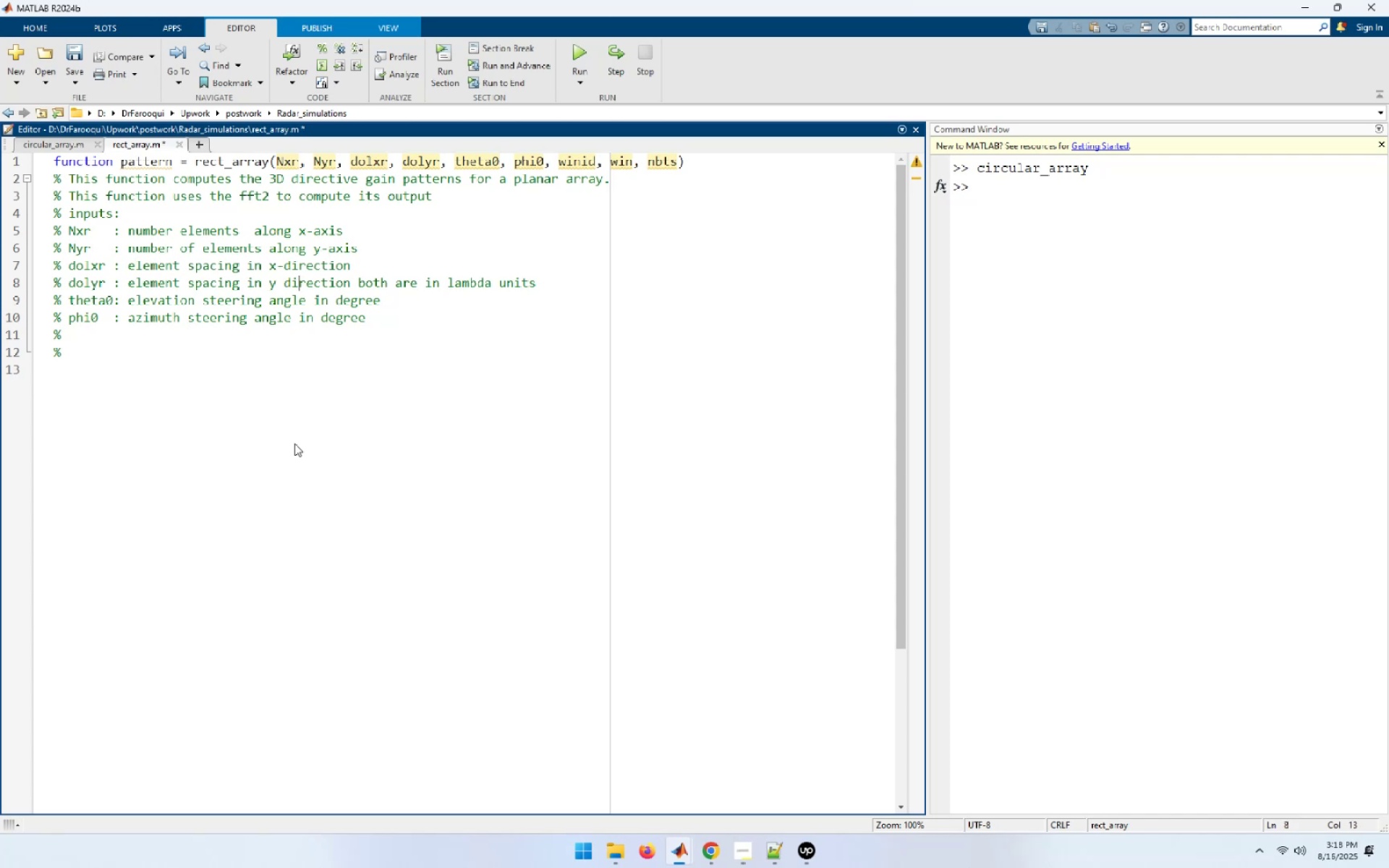 
key(ArrowLeft)
 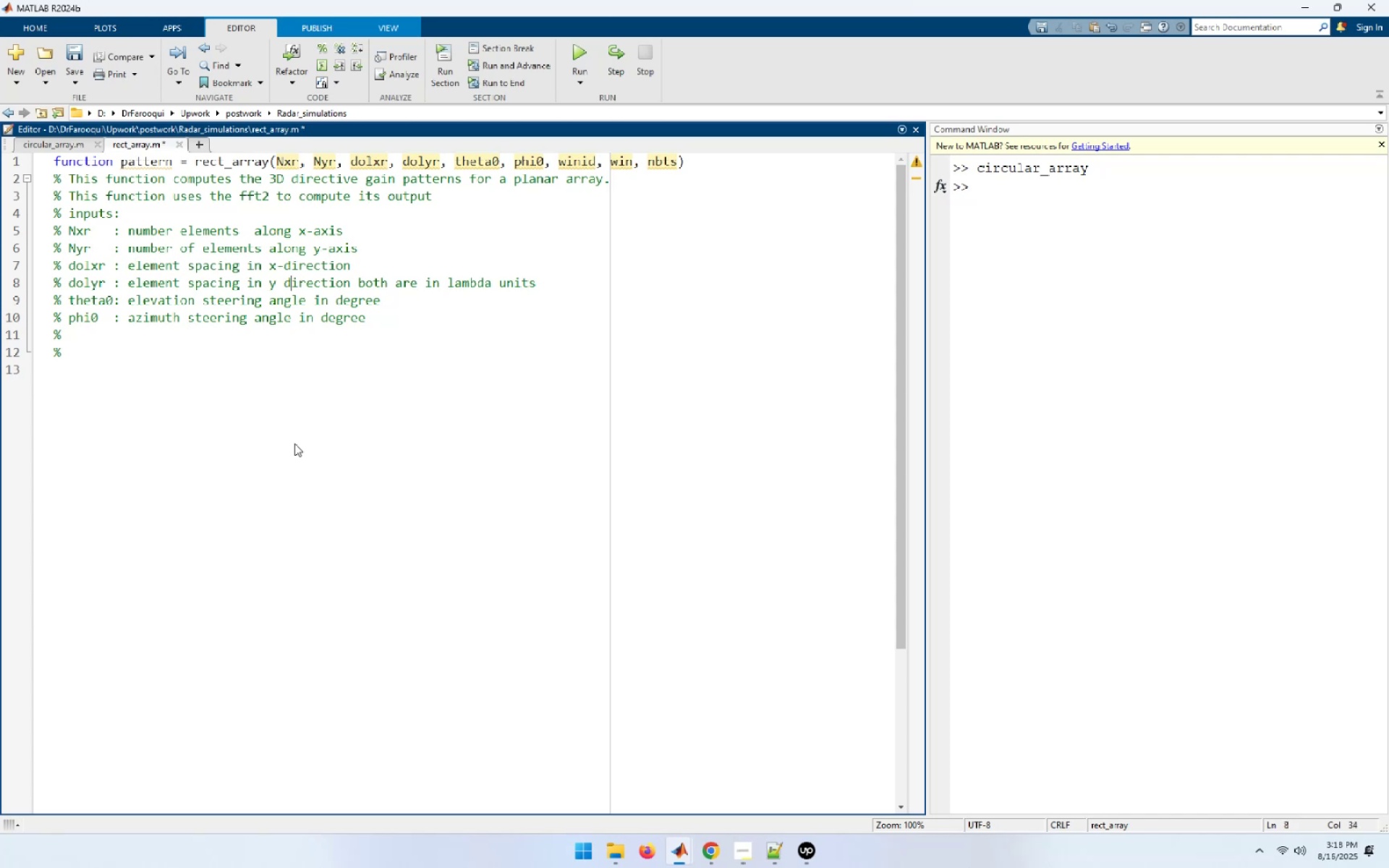 
key(ArrowLeft)
 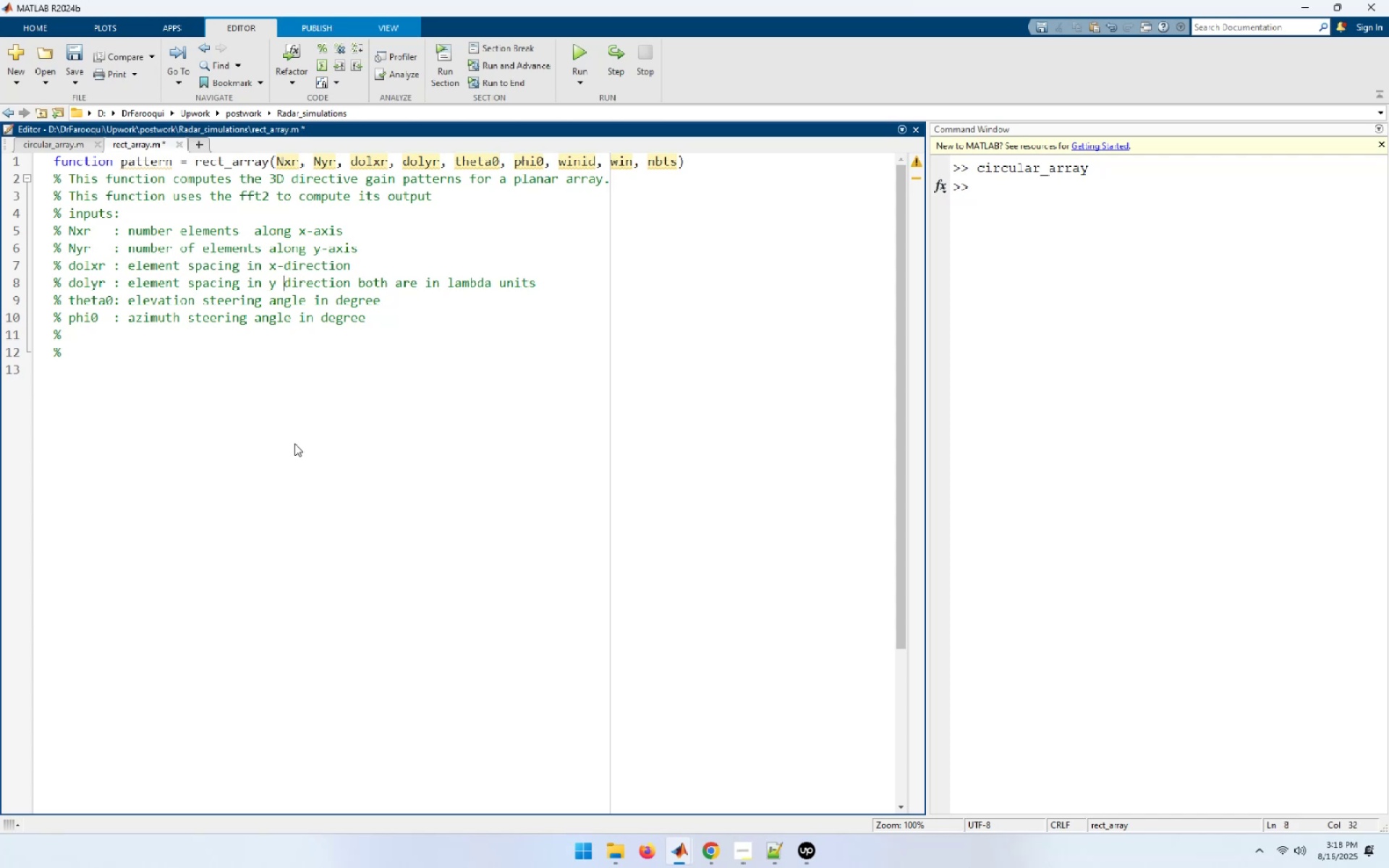 
key(Backspace)
 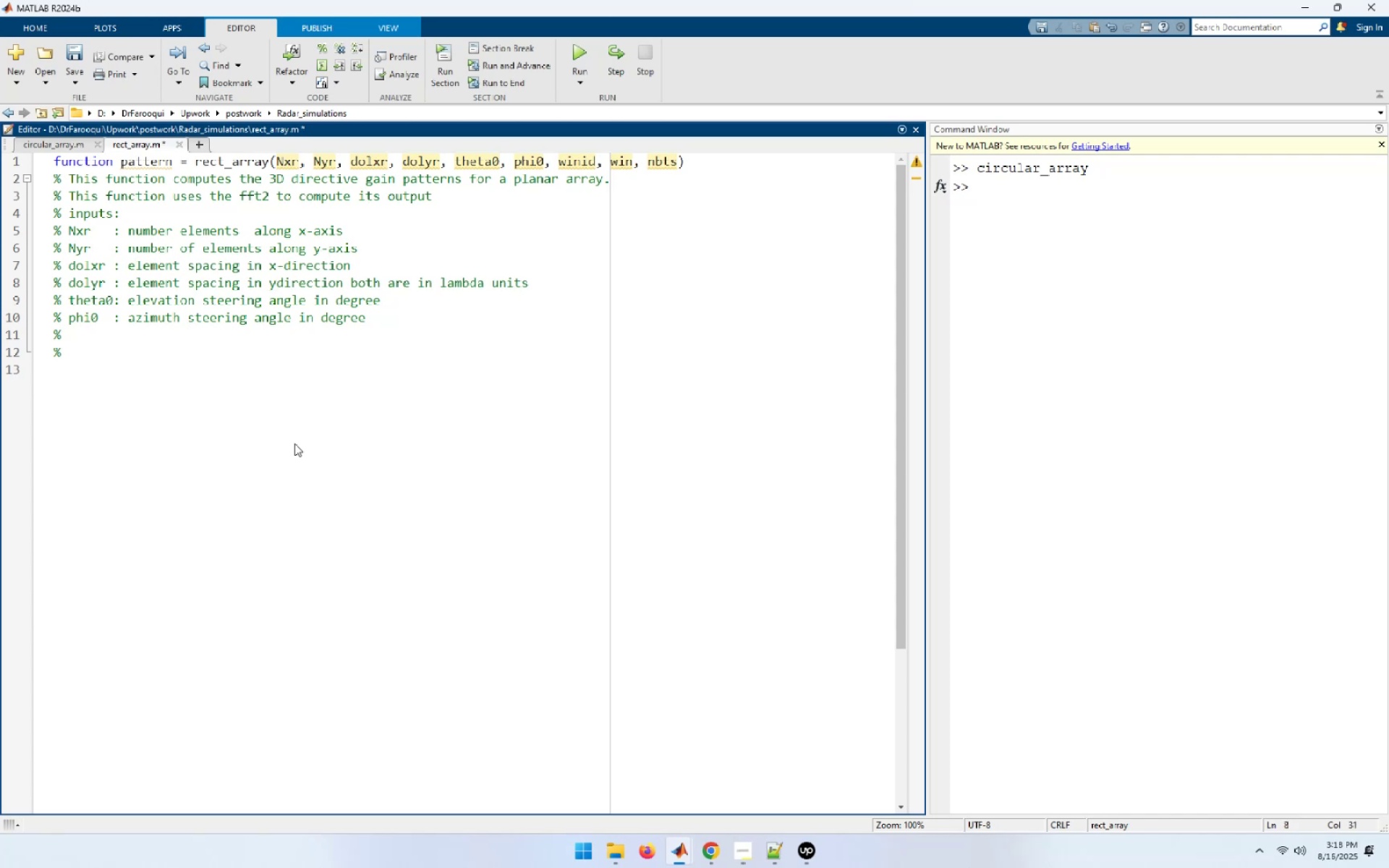 
key(Minus)
 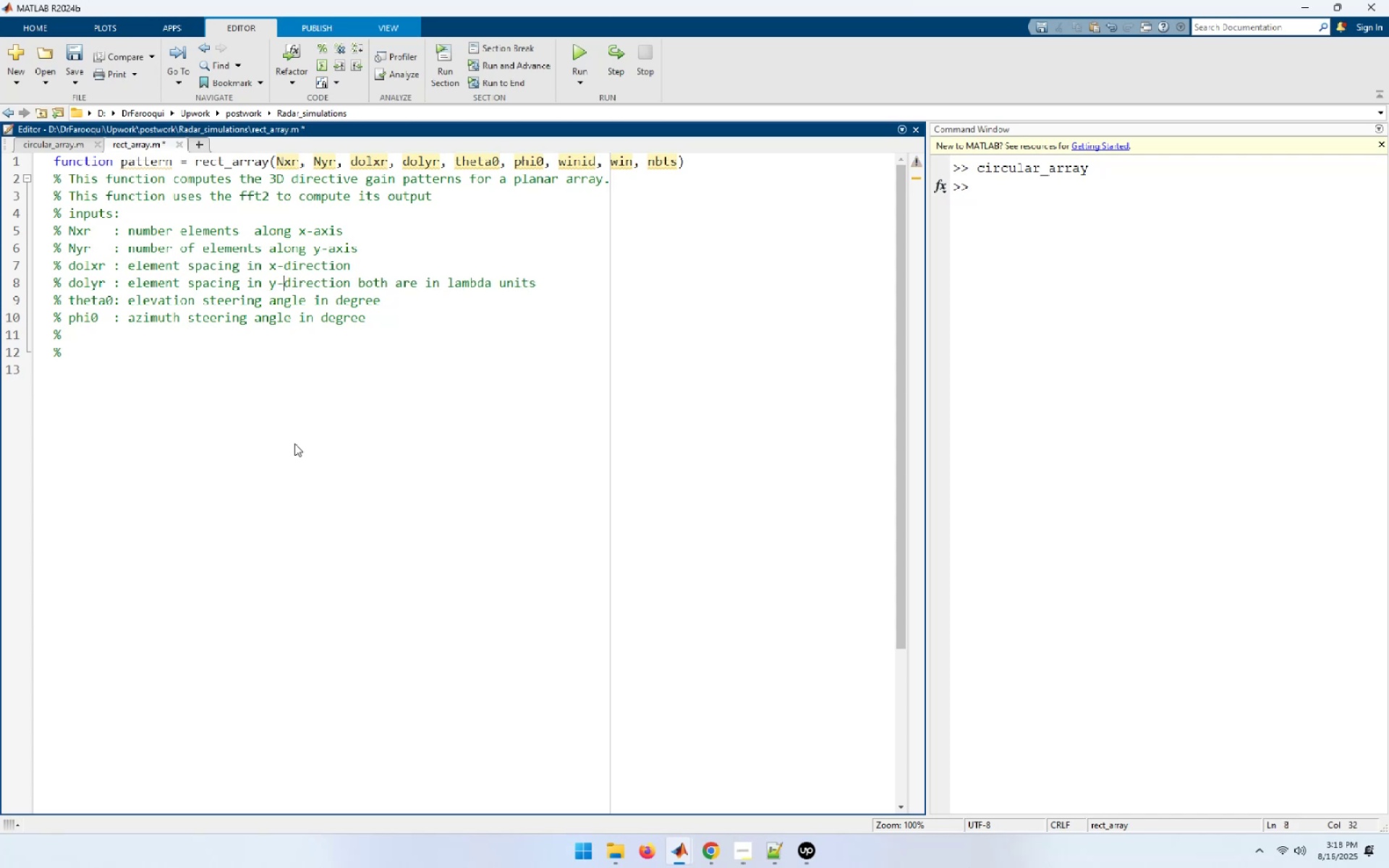 
key(Space)
 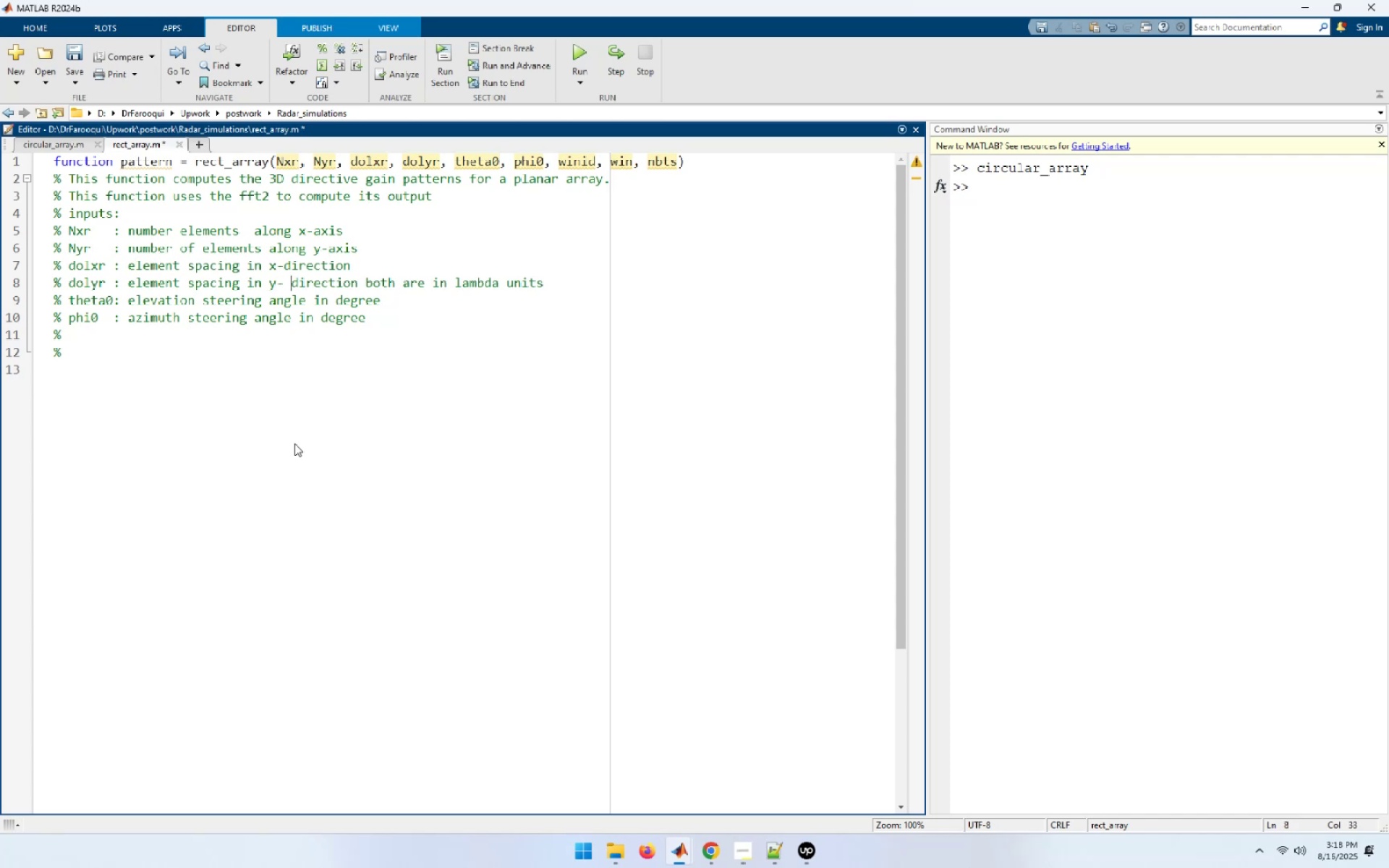 
hold_key(key=ArrowRight, duration=1.02)
 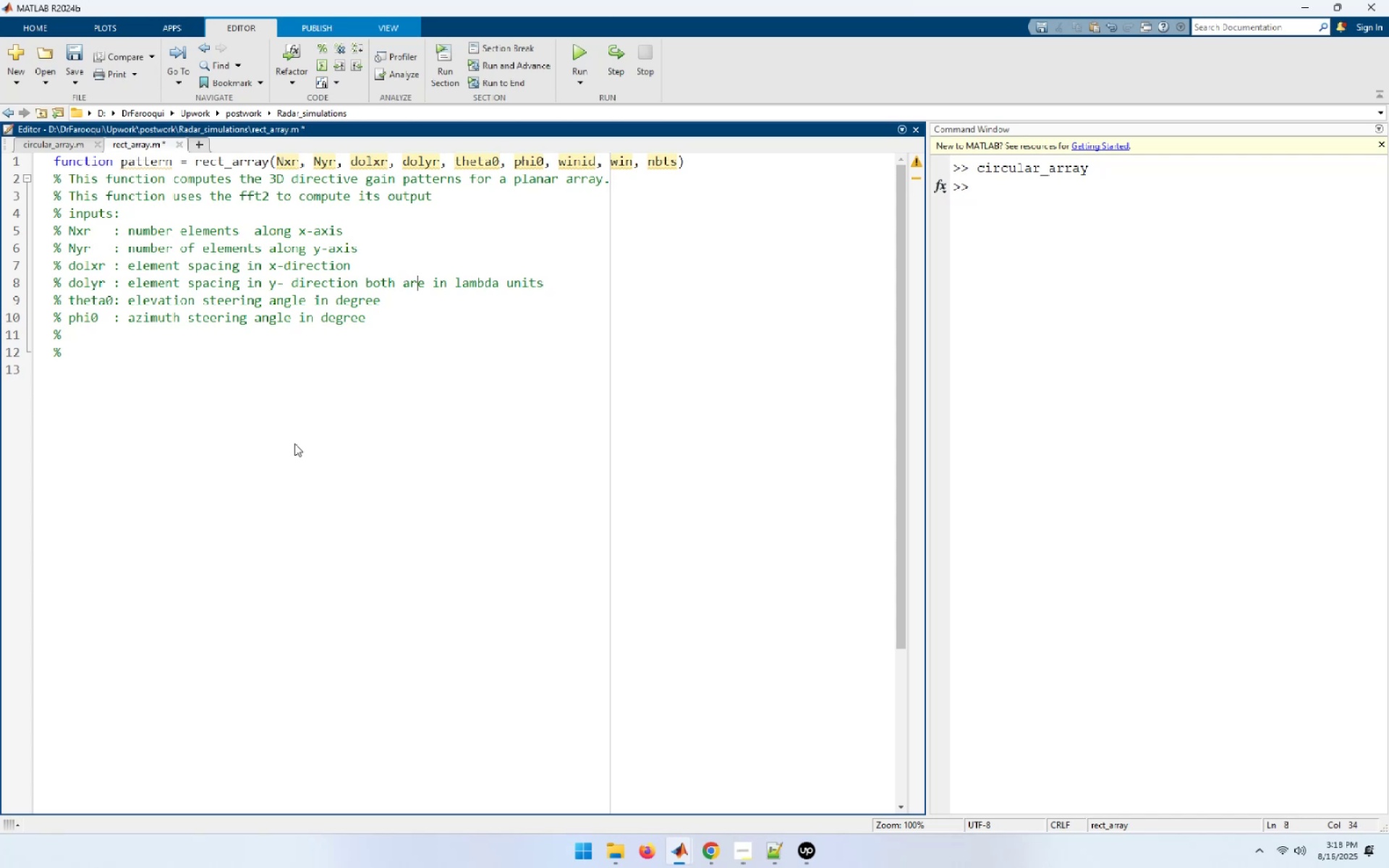 
key(ArrowRight)
 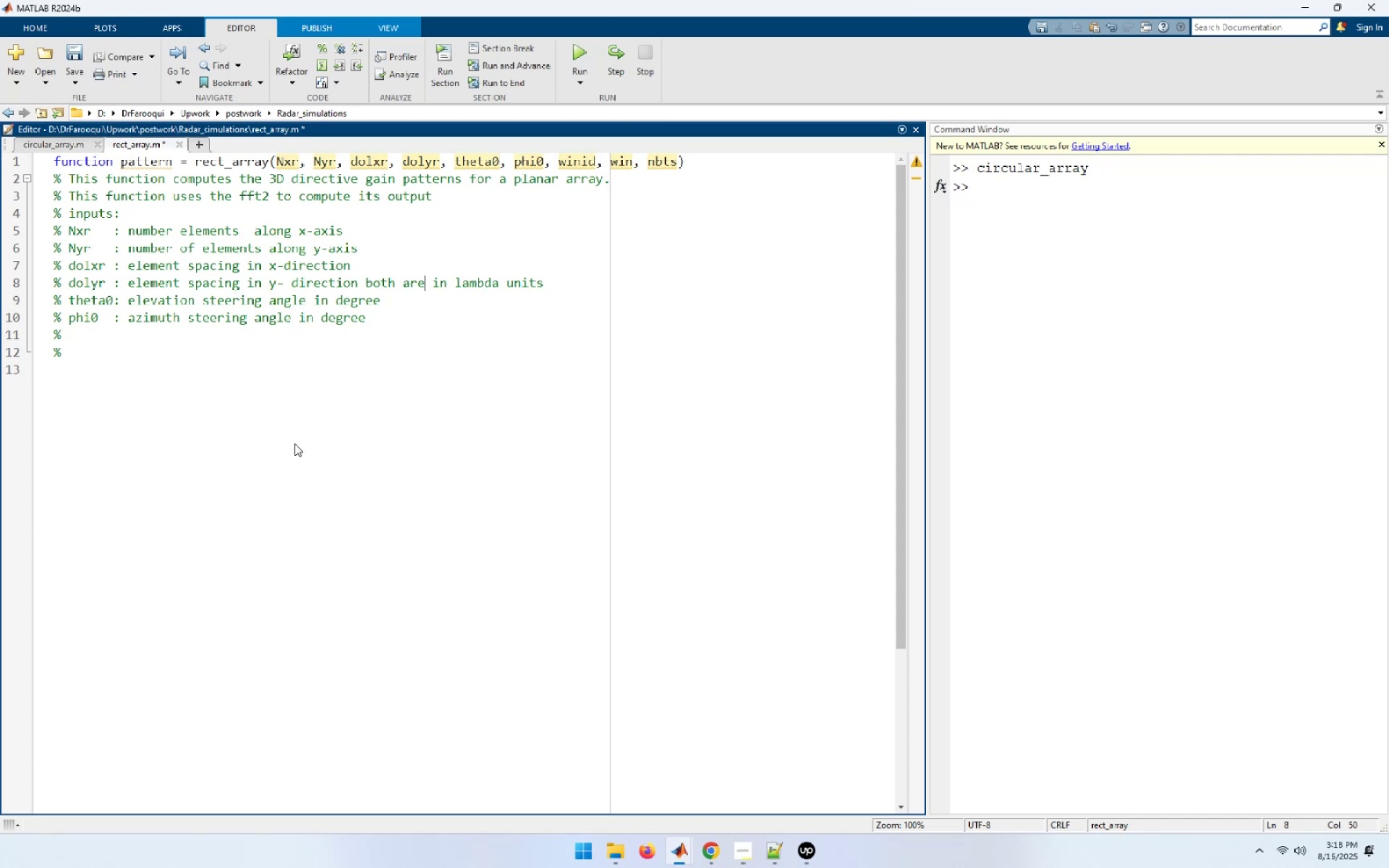 
key(ArrowRight)
 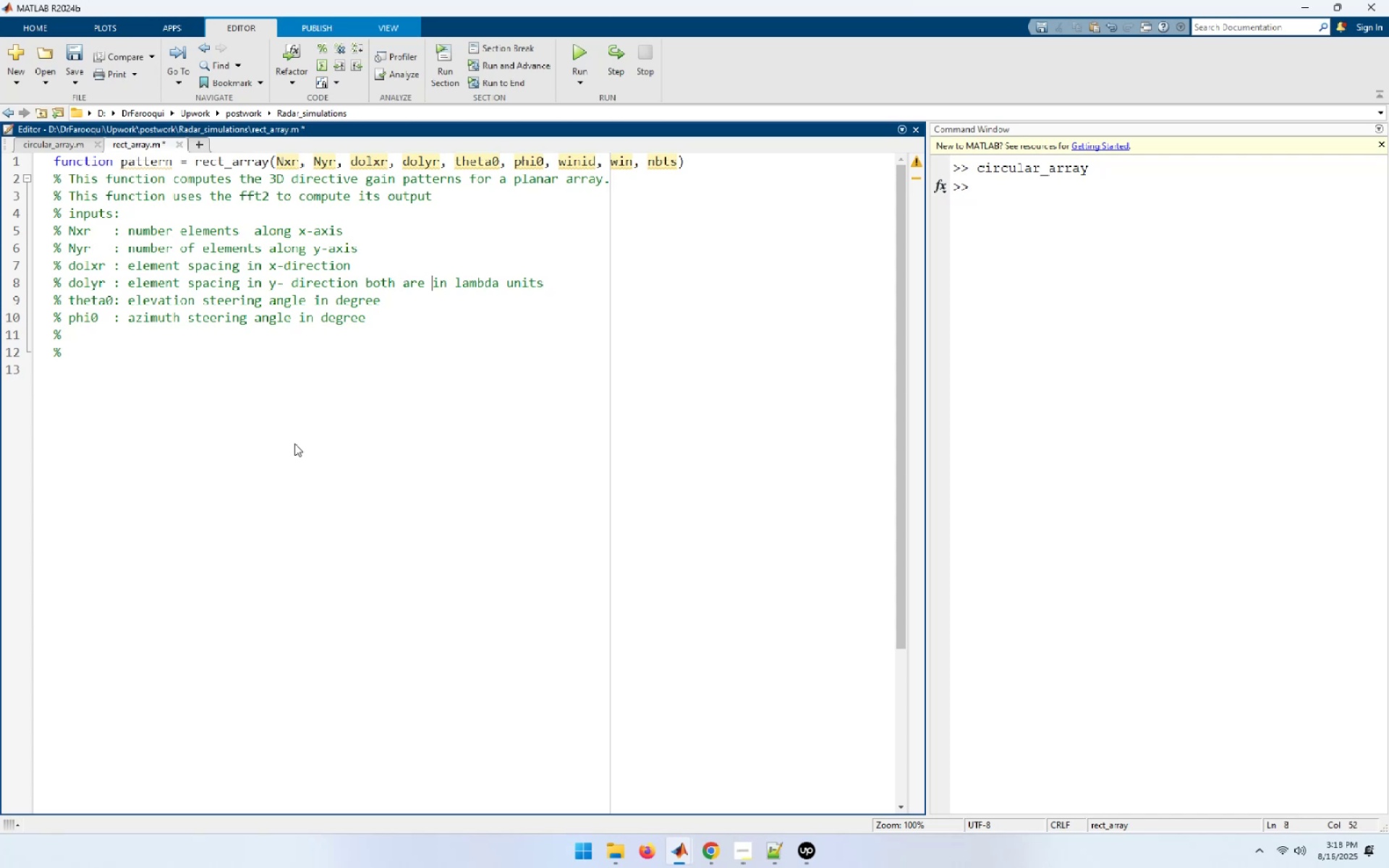 
key(Backspace)
 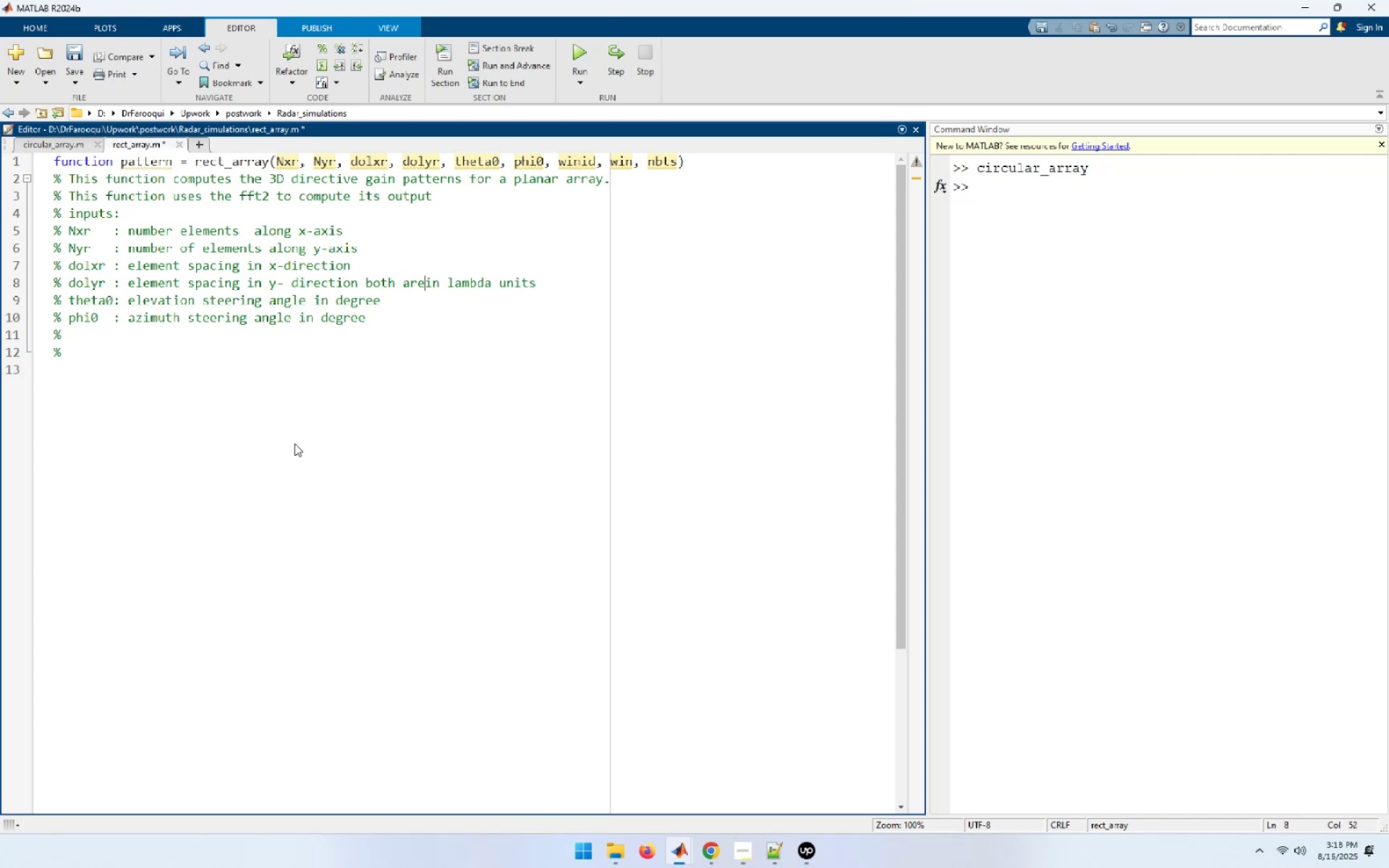 
key(Backspace)
 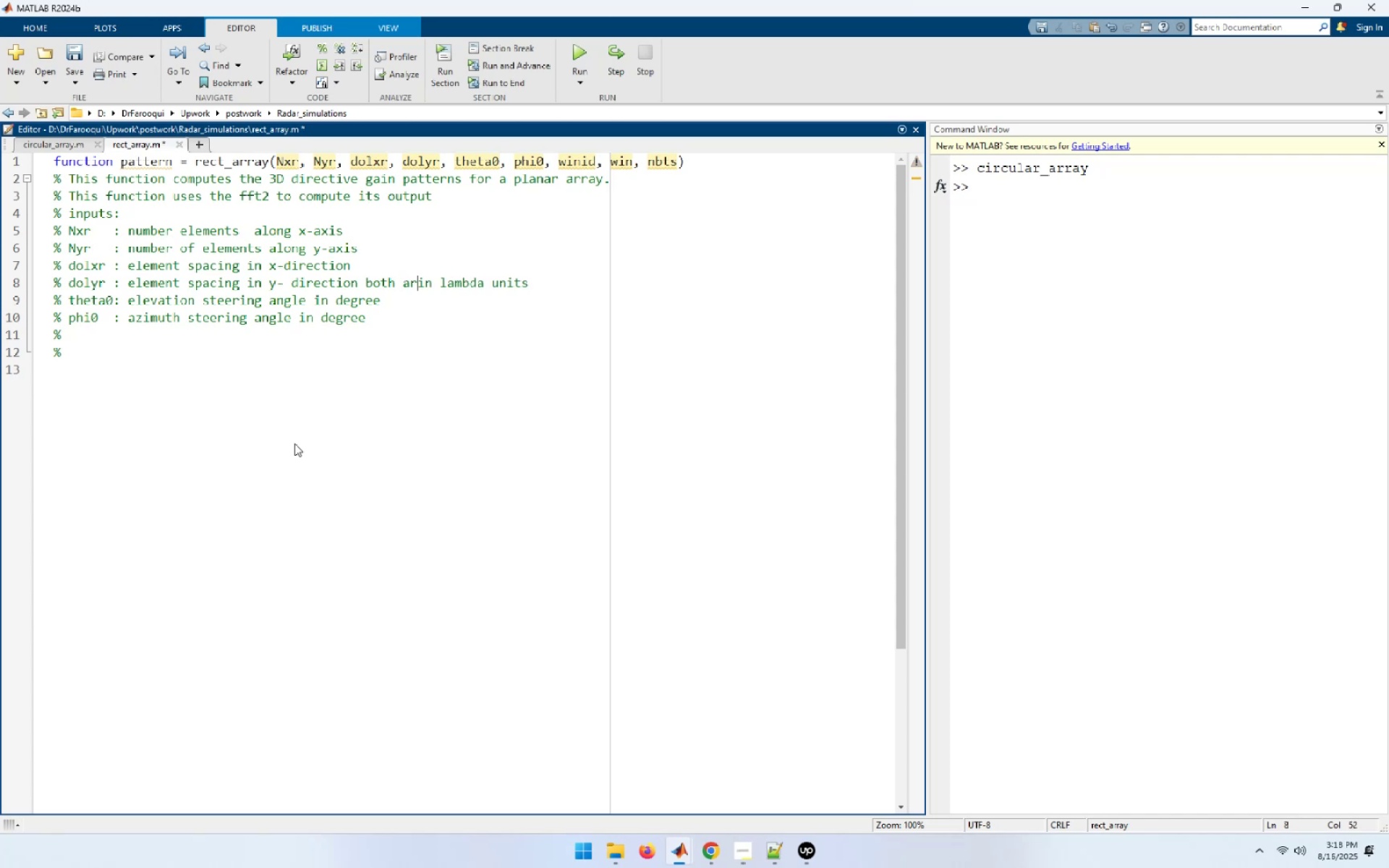 
key(Backspace)
 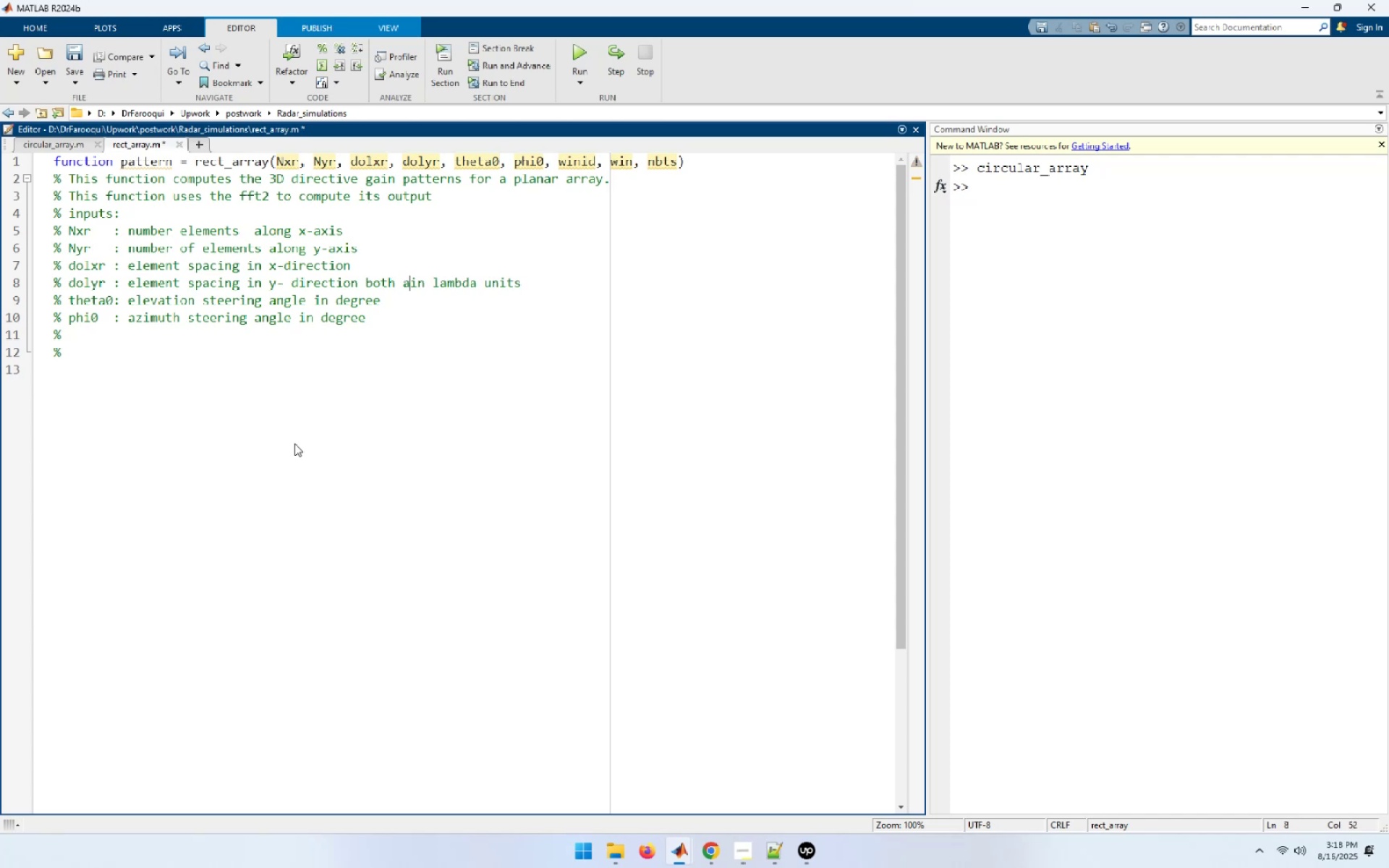 
key(Backspace)
 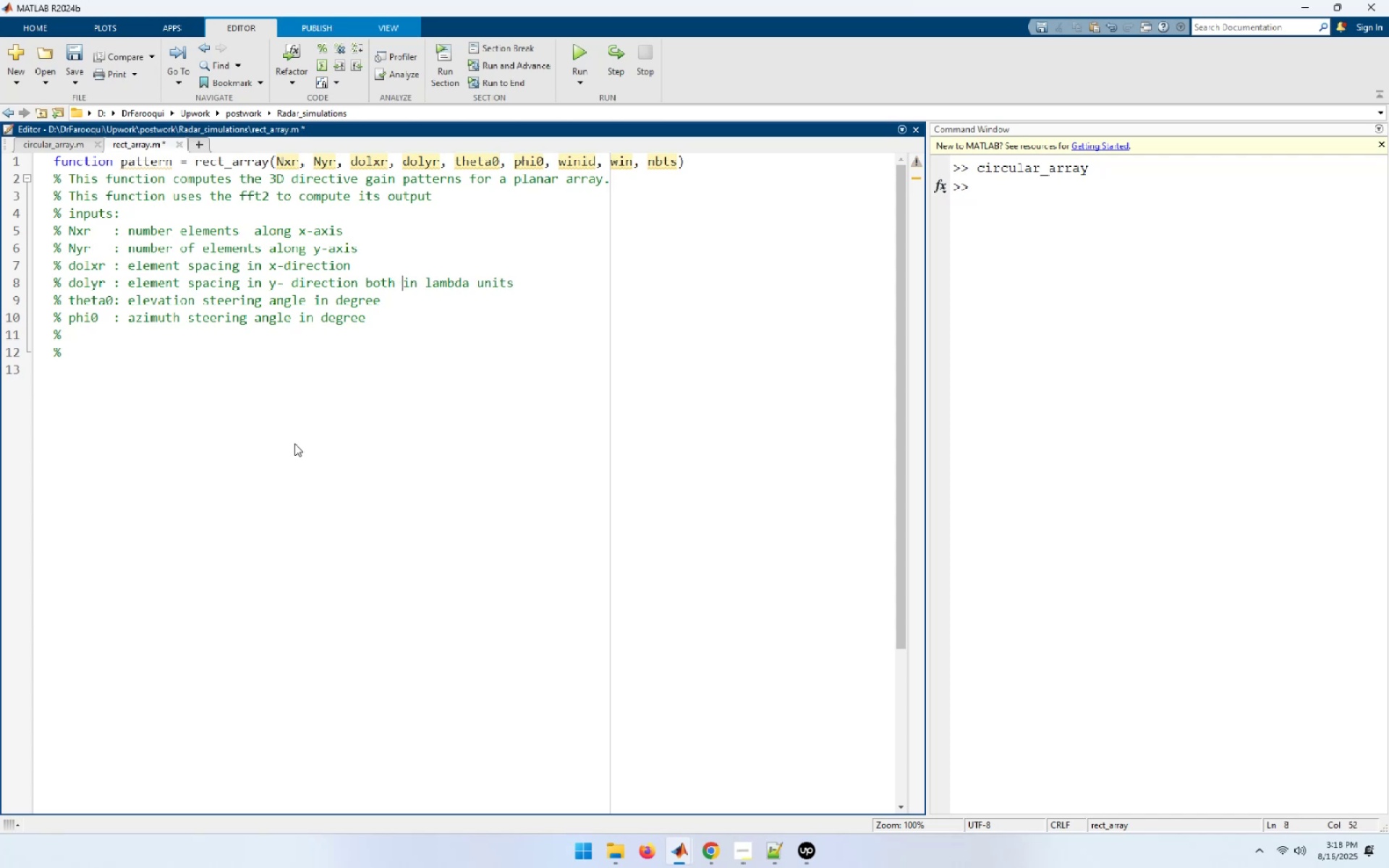 
key(Backspace)
 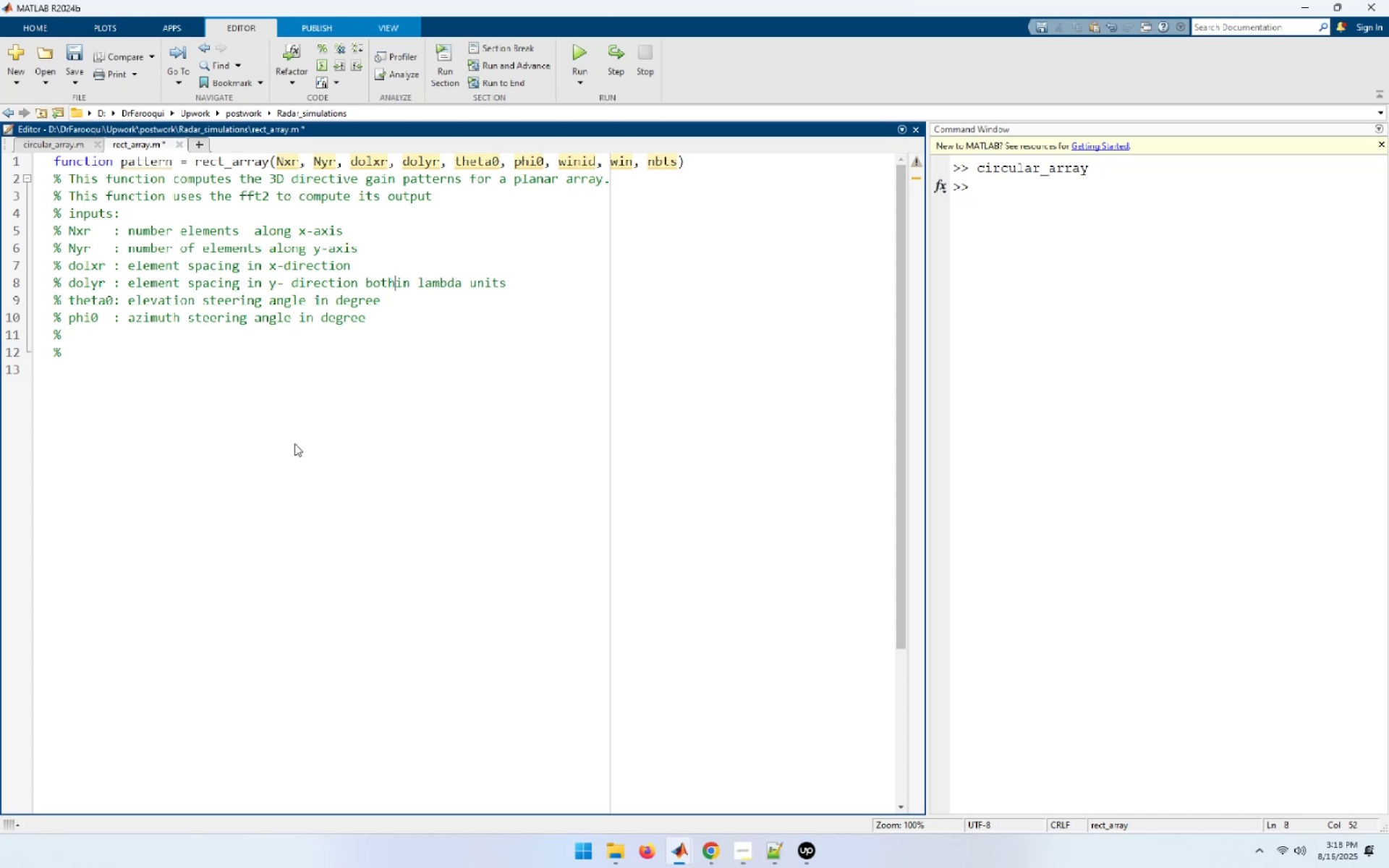 
key(Backspace)
 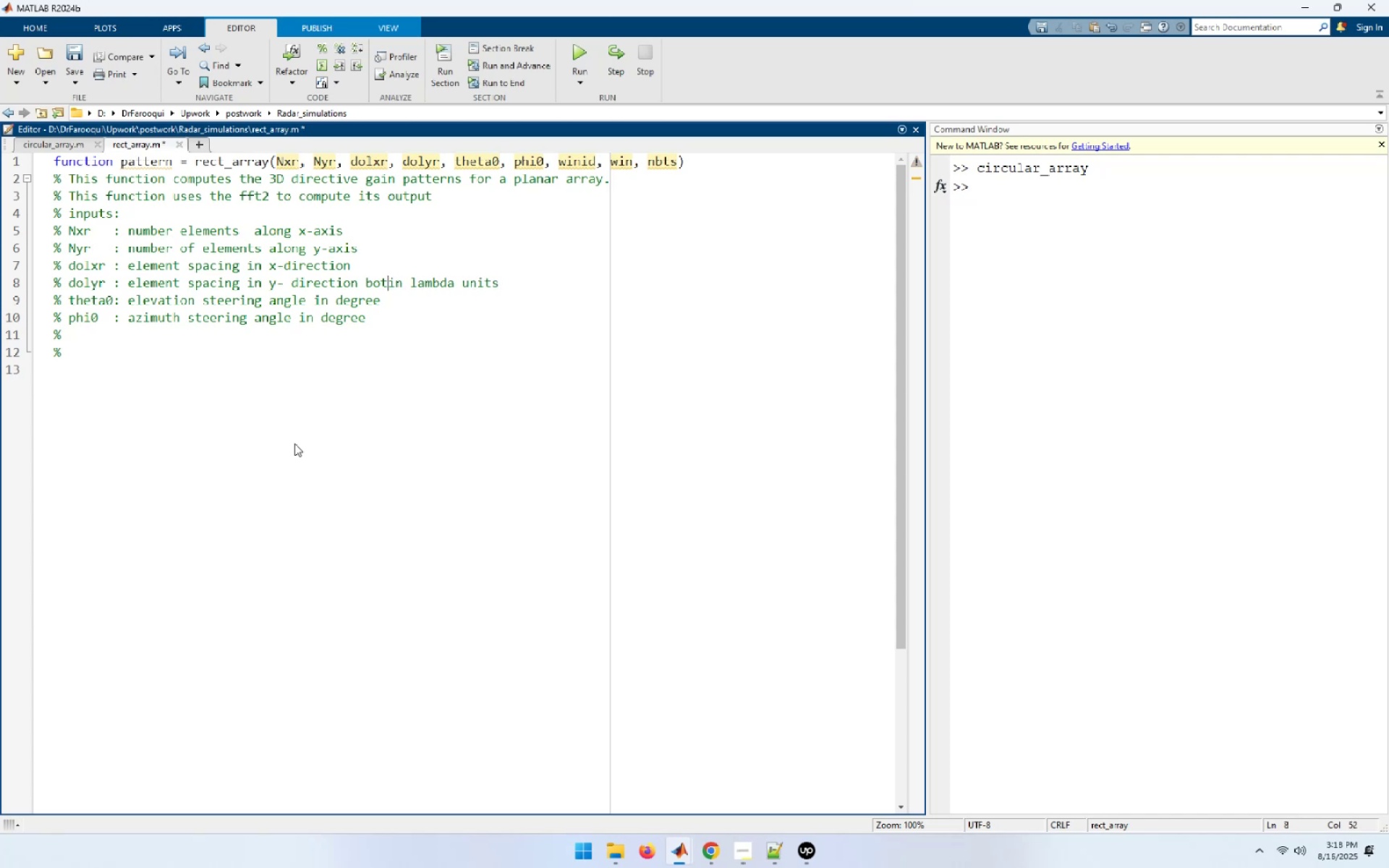 
key(Backspace)
 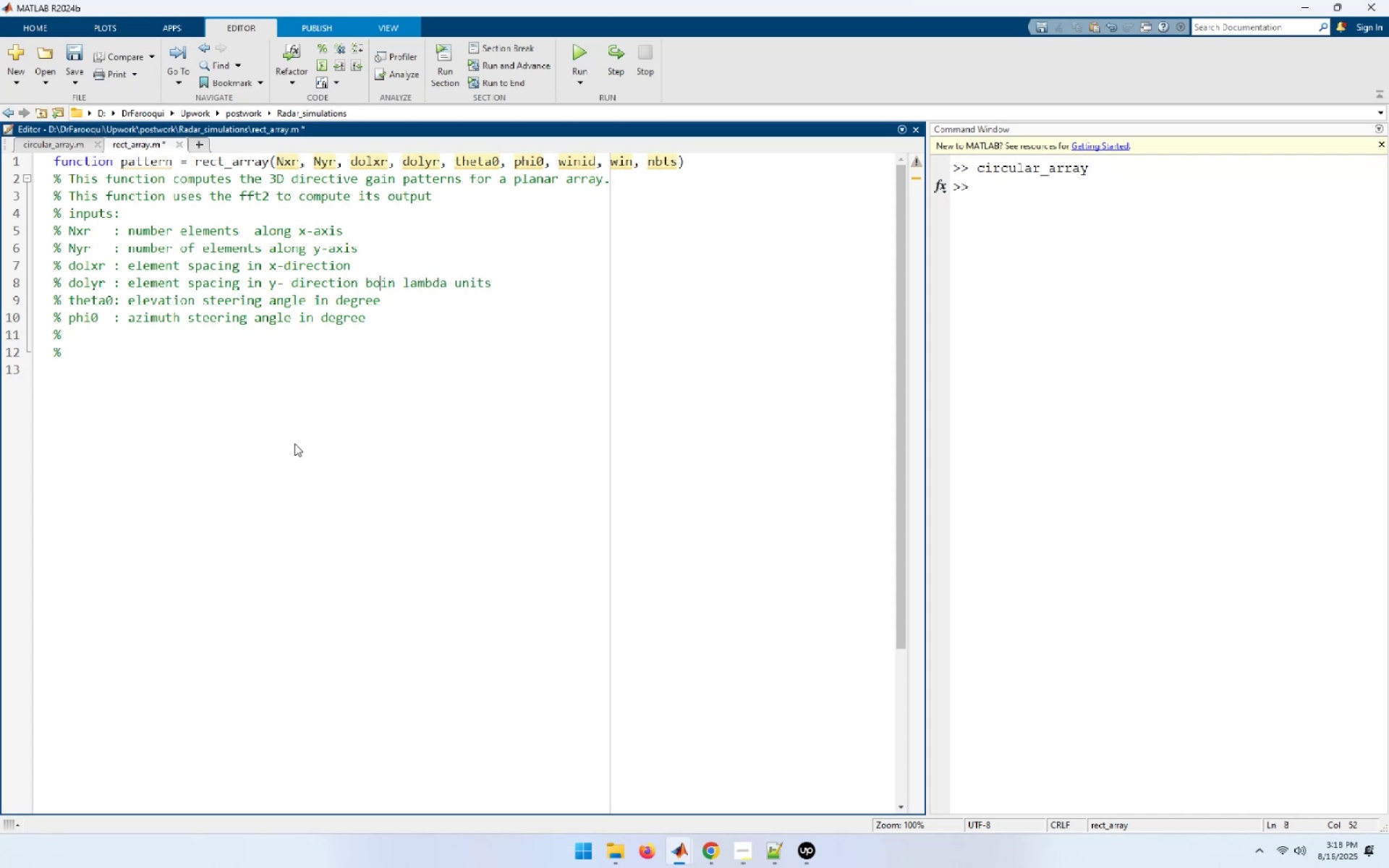 
key(Backspace)
 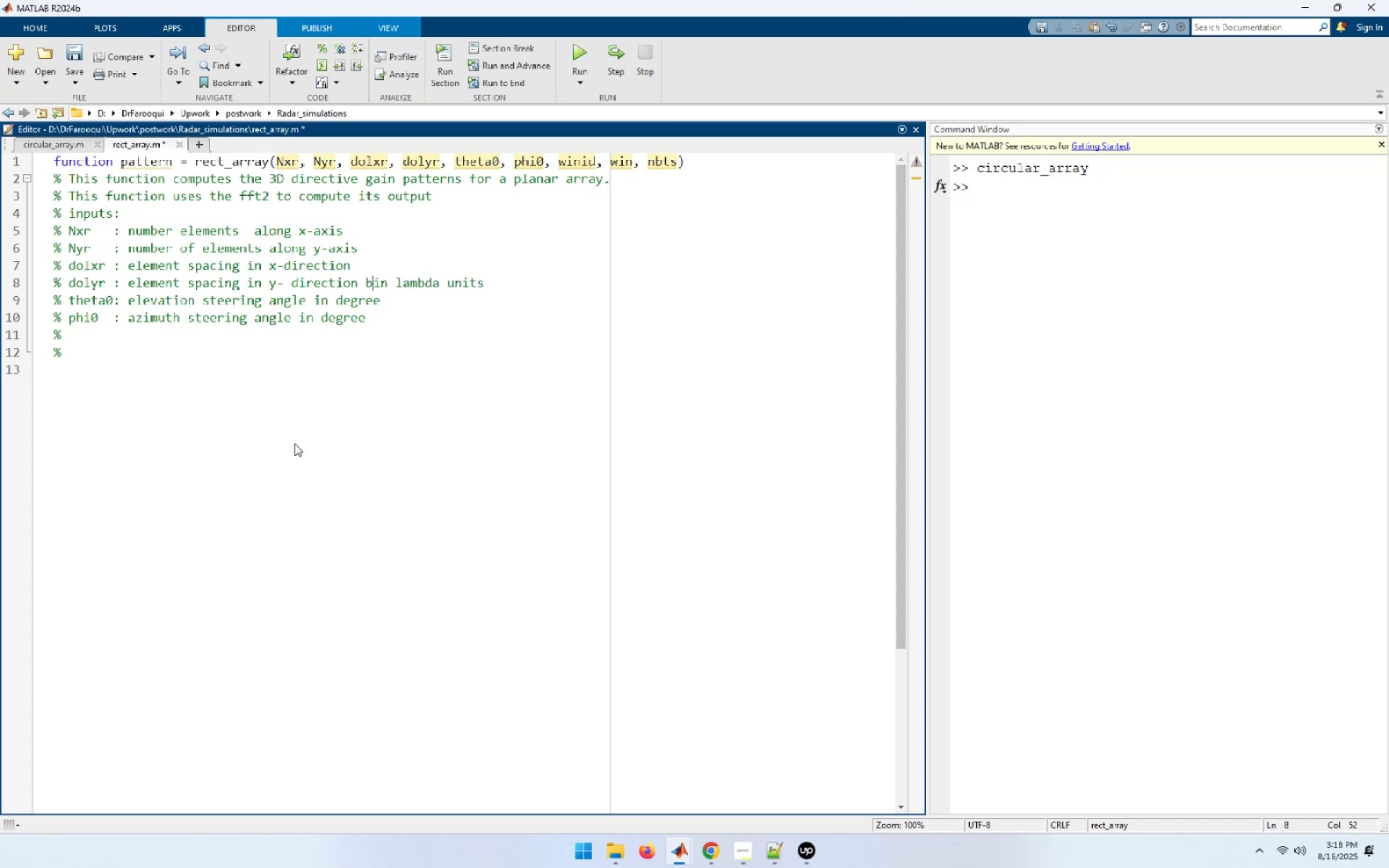 
key(Backspace)
 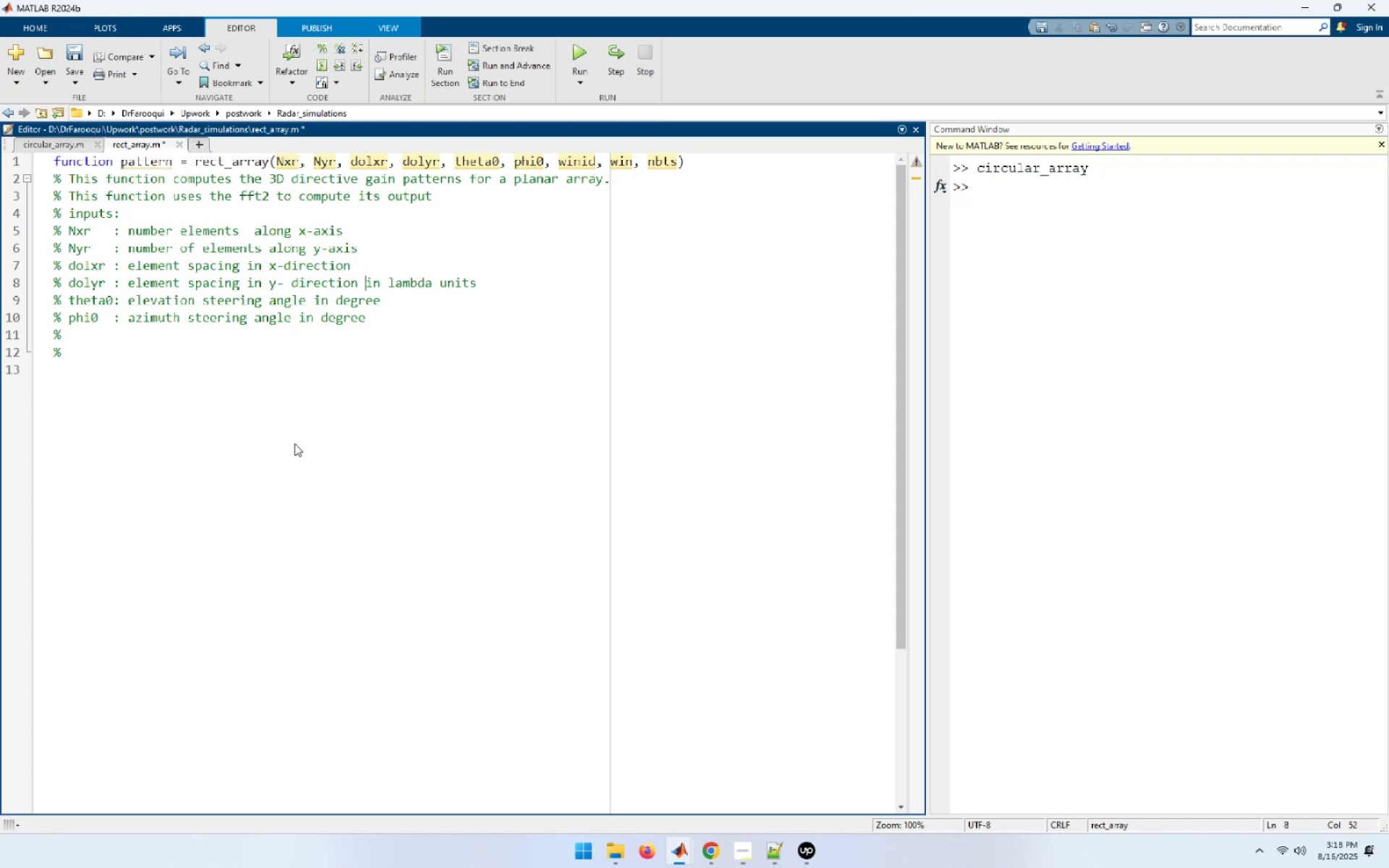 
key(Backspace)
 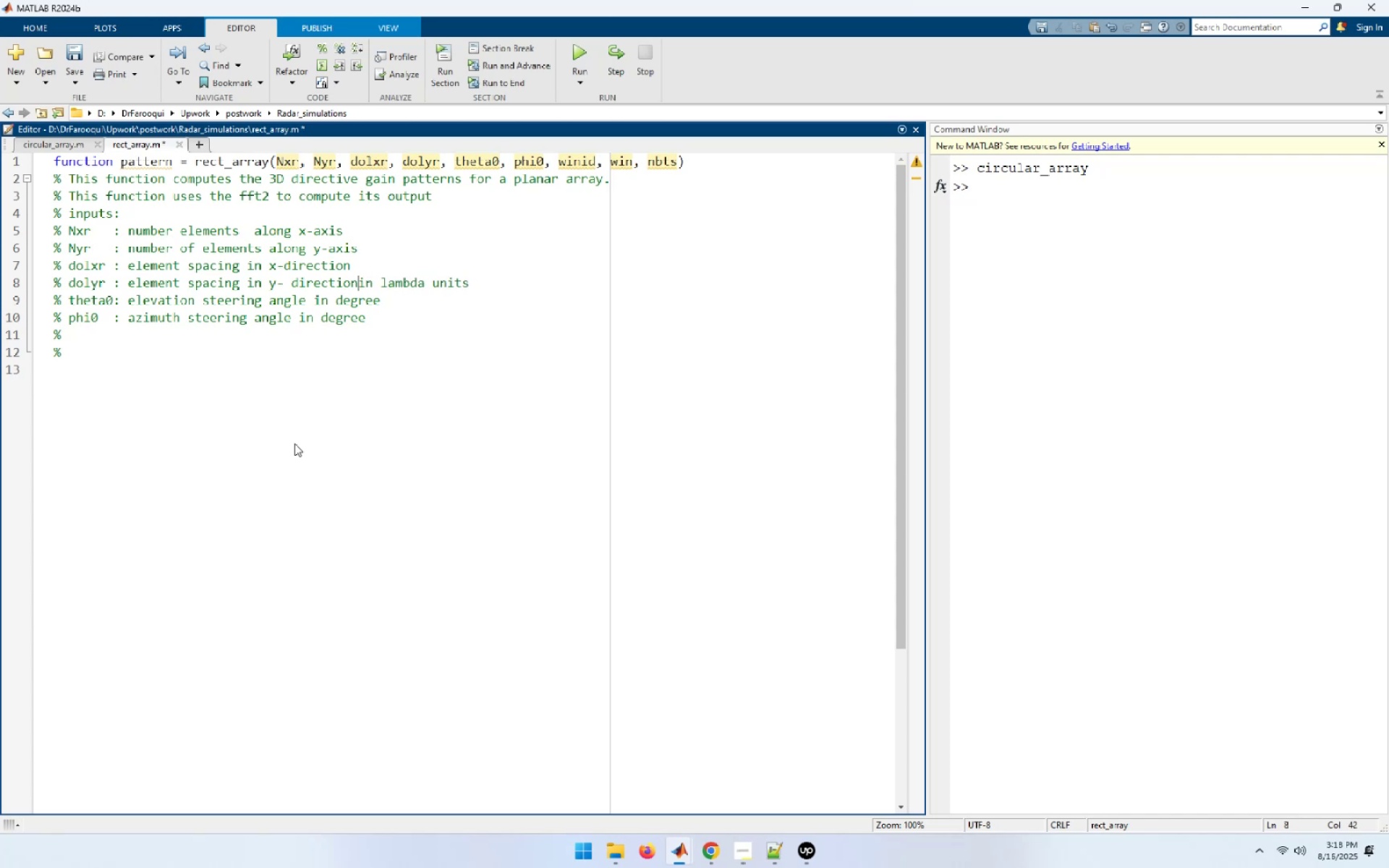 
key(Space)
 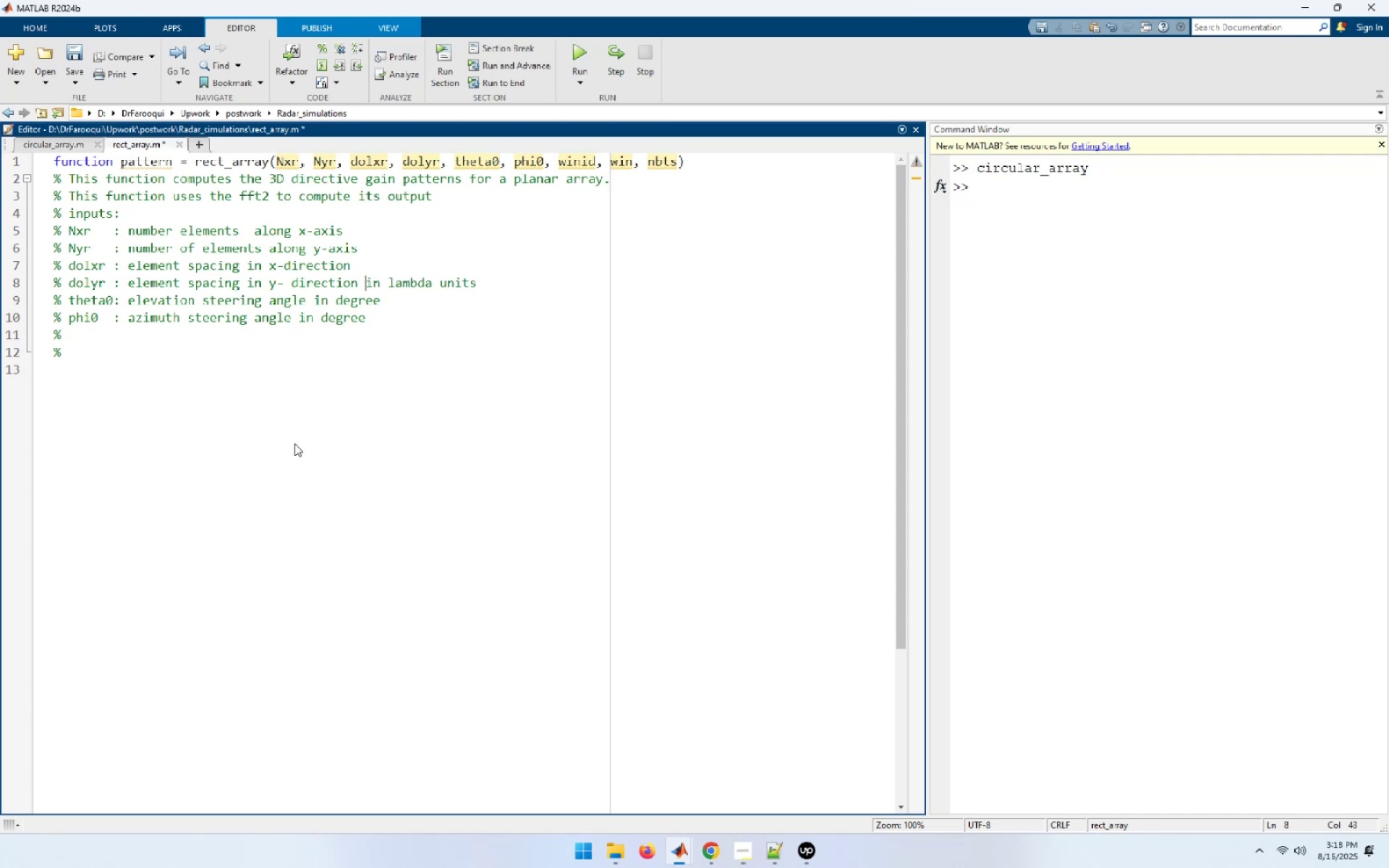 
key(ArrowLeft)
 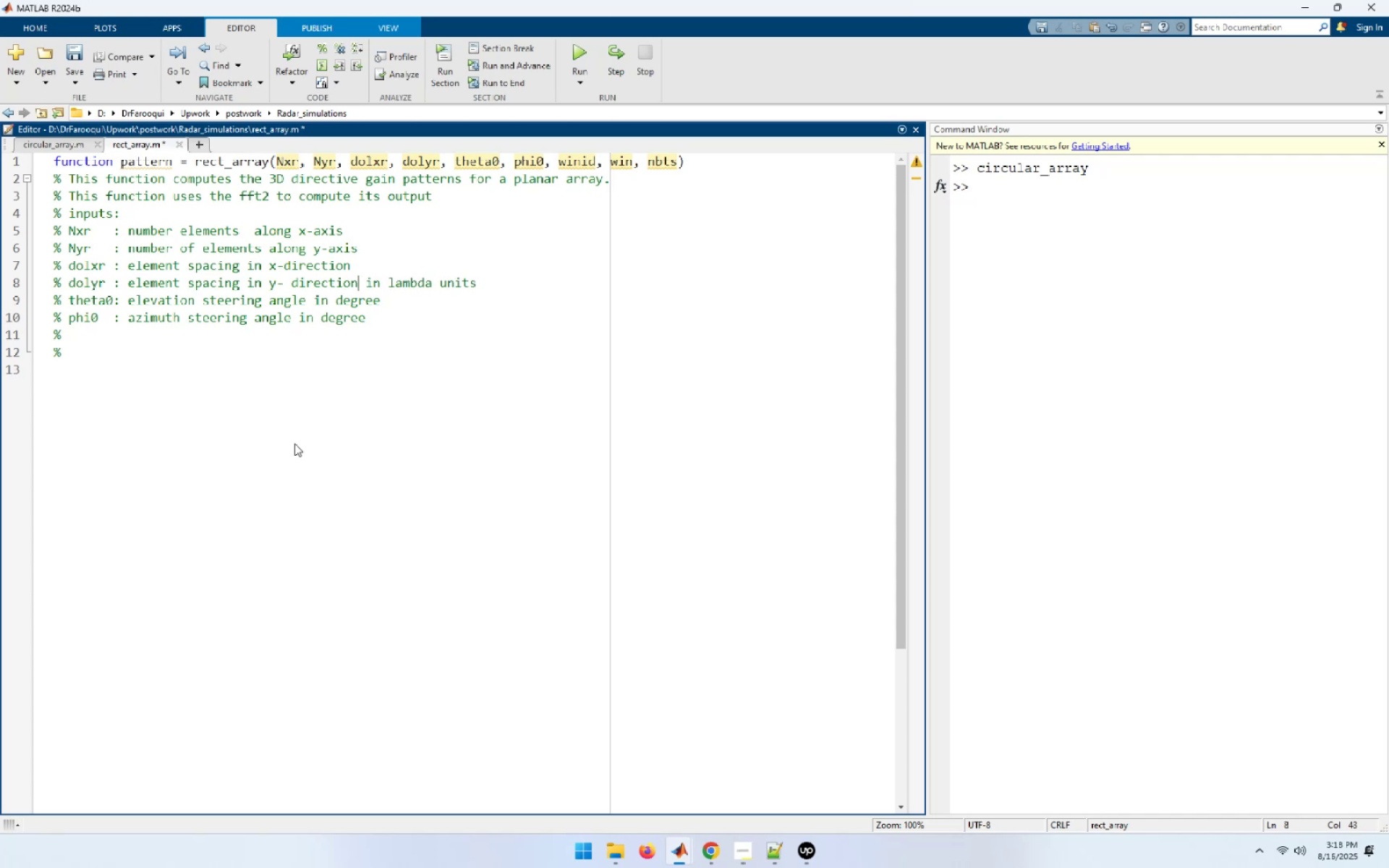 
key(Shift+End)
 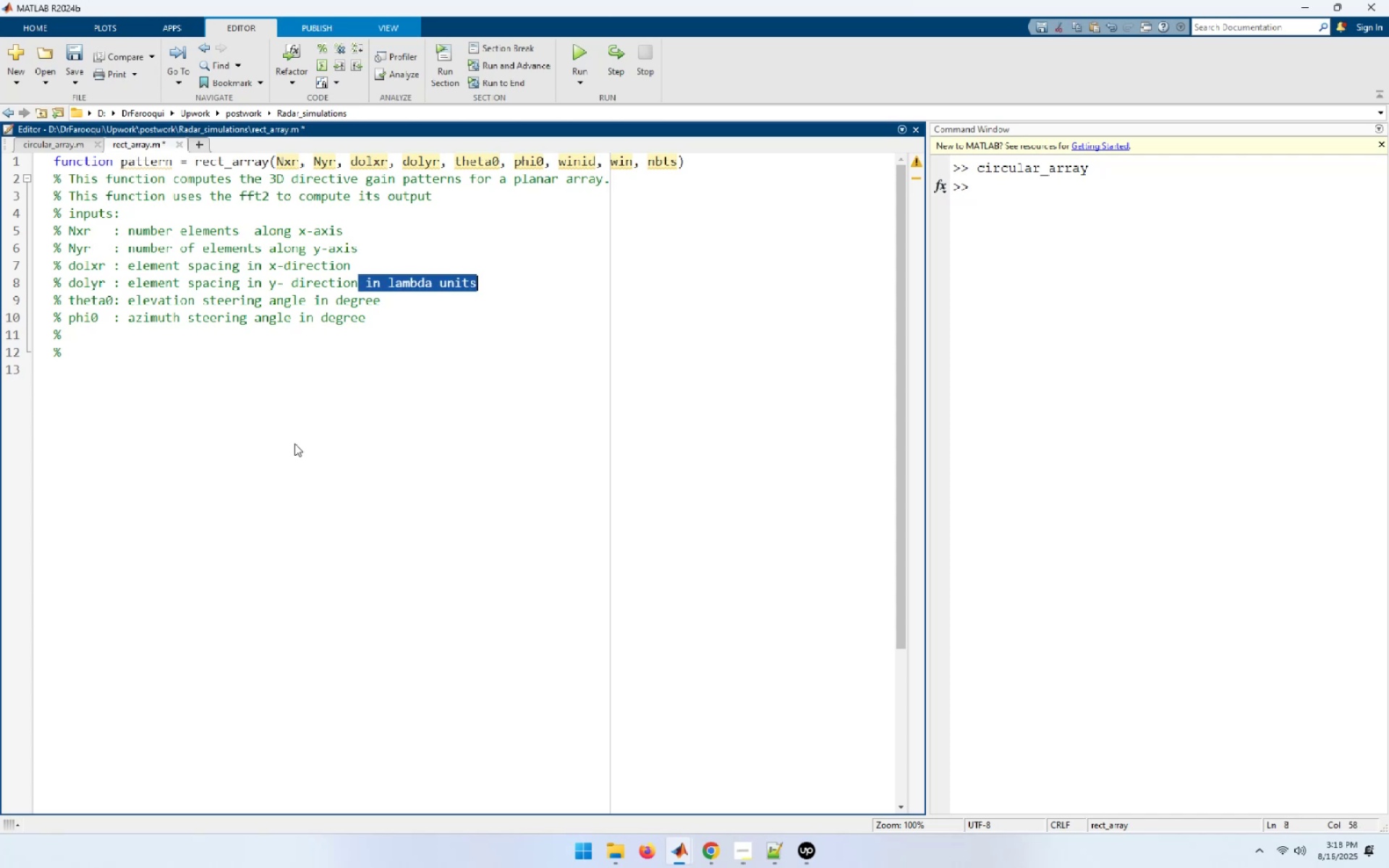 
key(Control+C)
 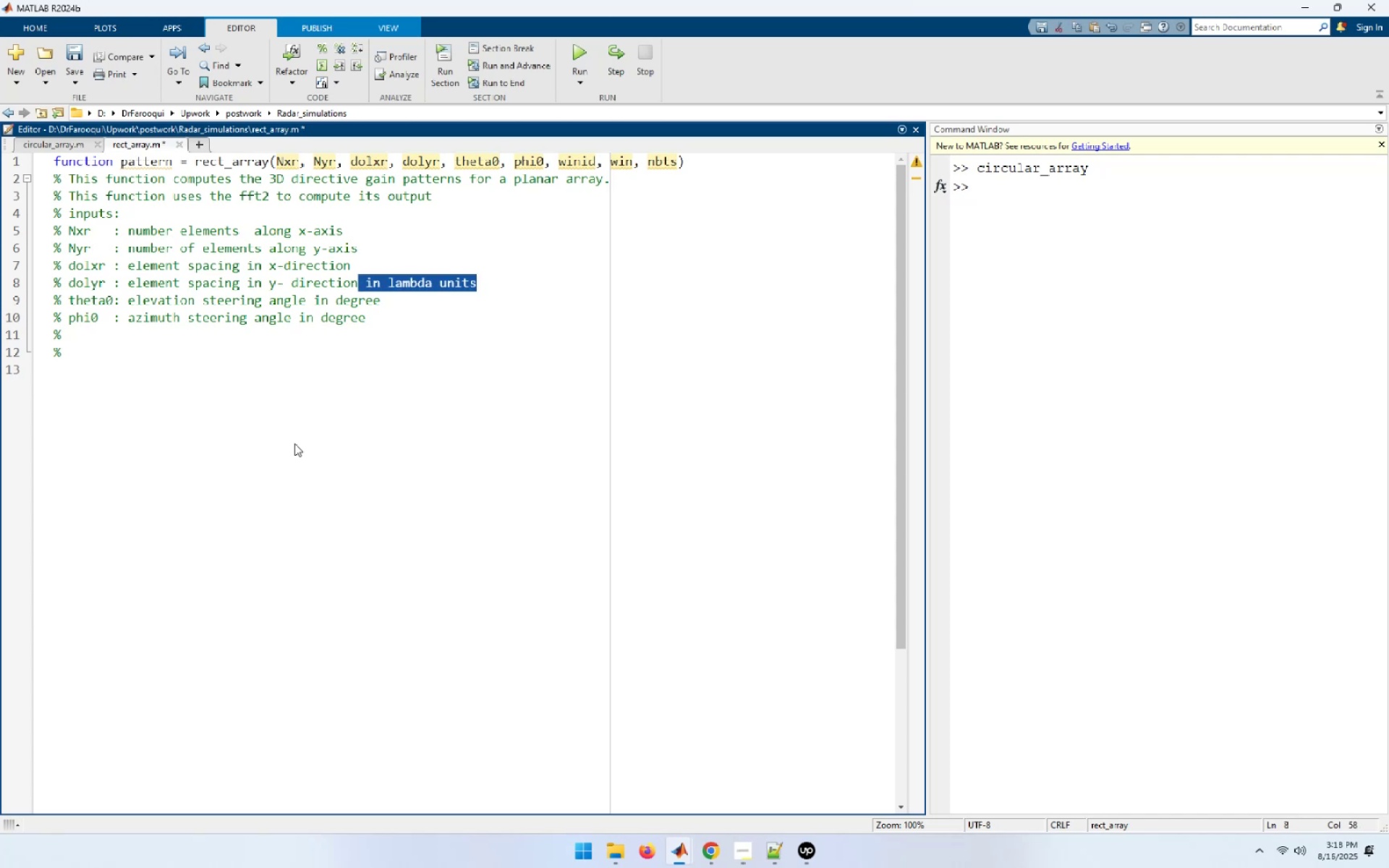 
key(ArrowUp)
 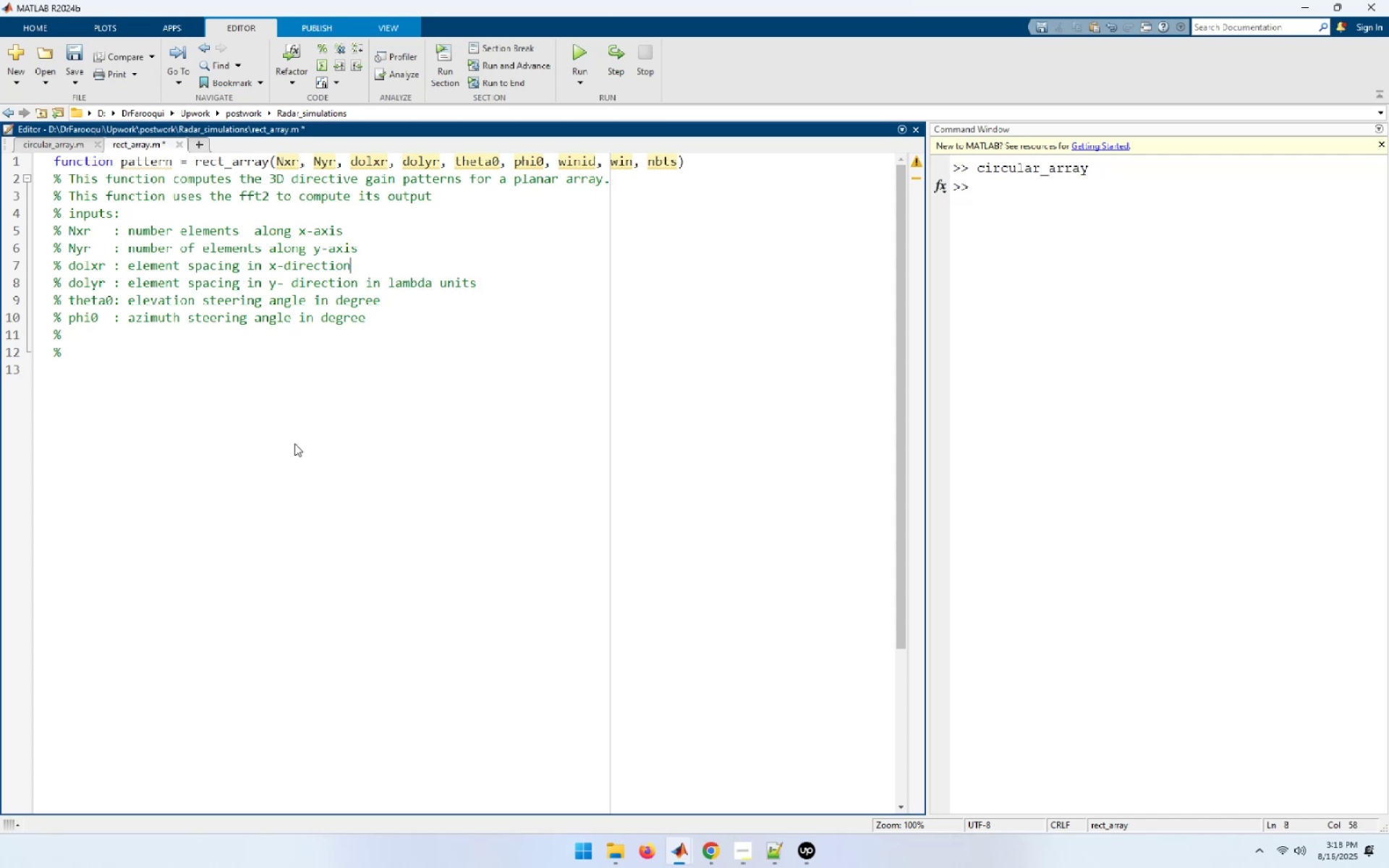 
key(Control+ControlLeft)
 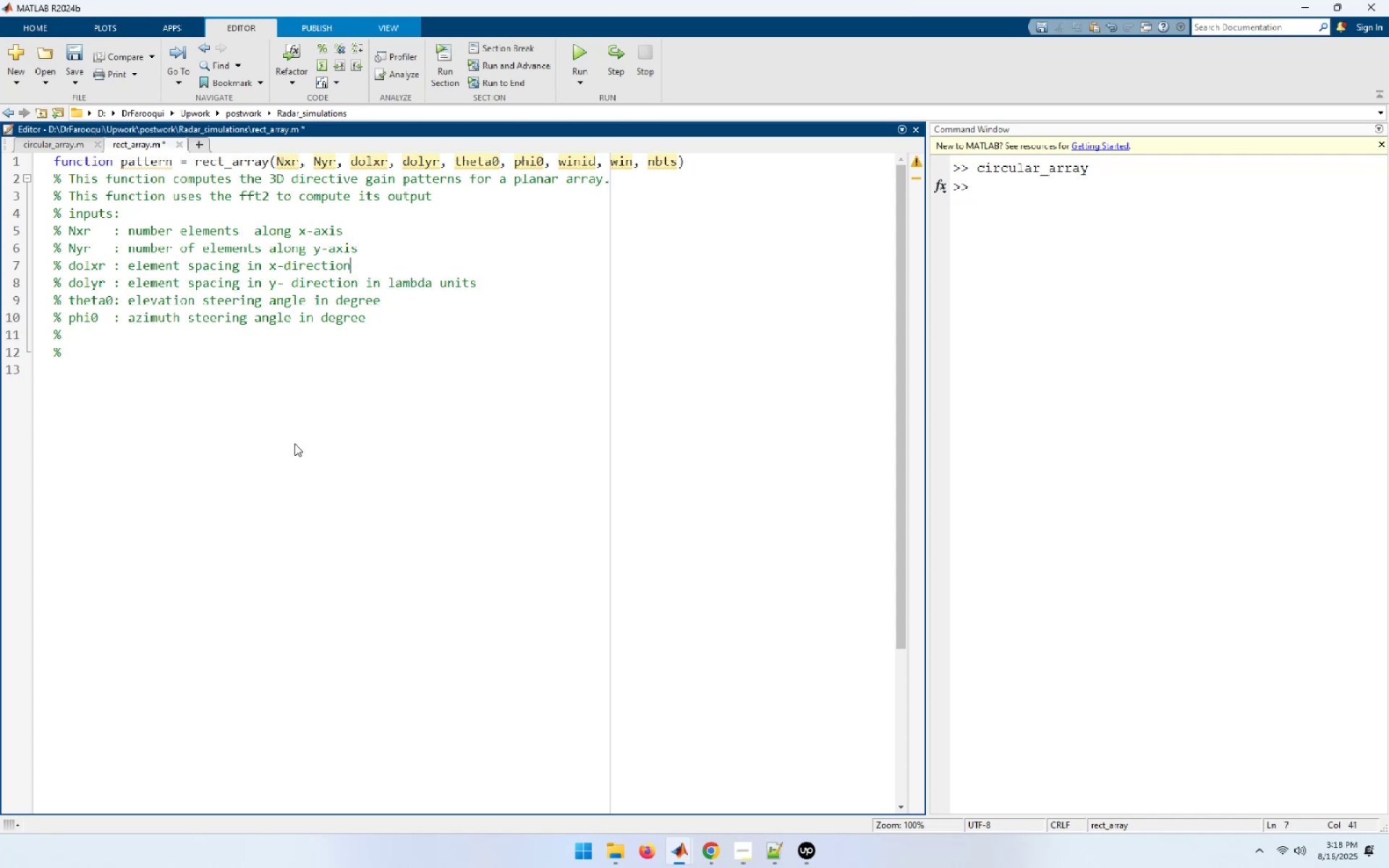 
key(Control+V)
 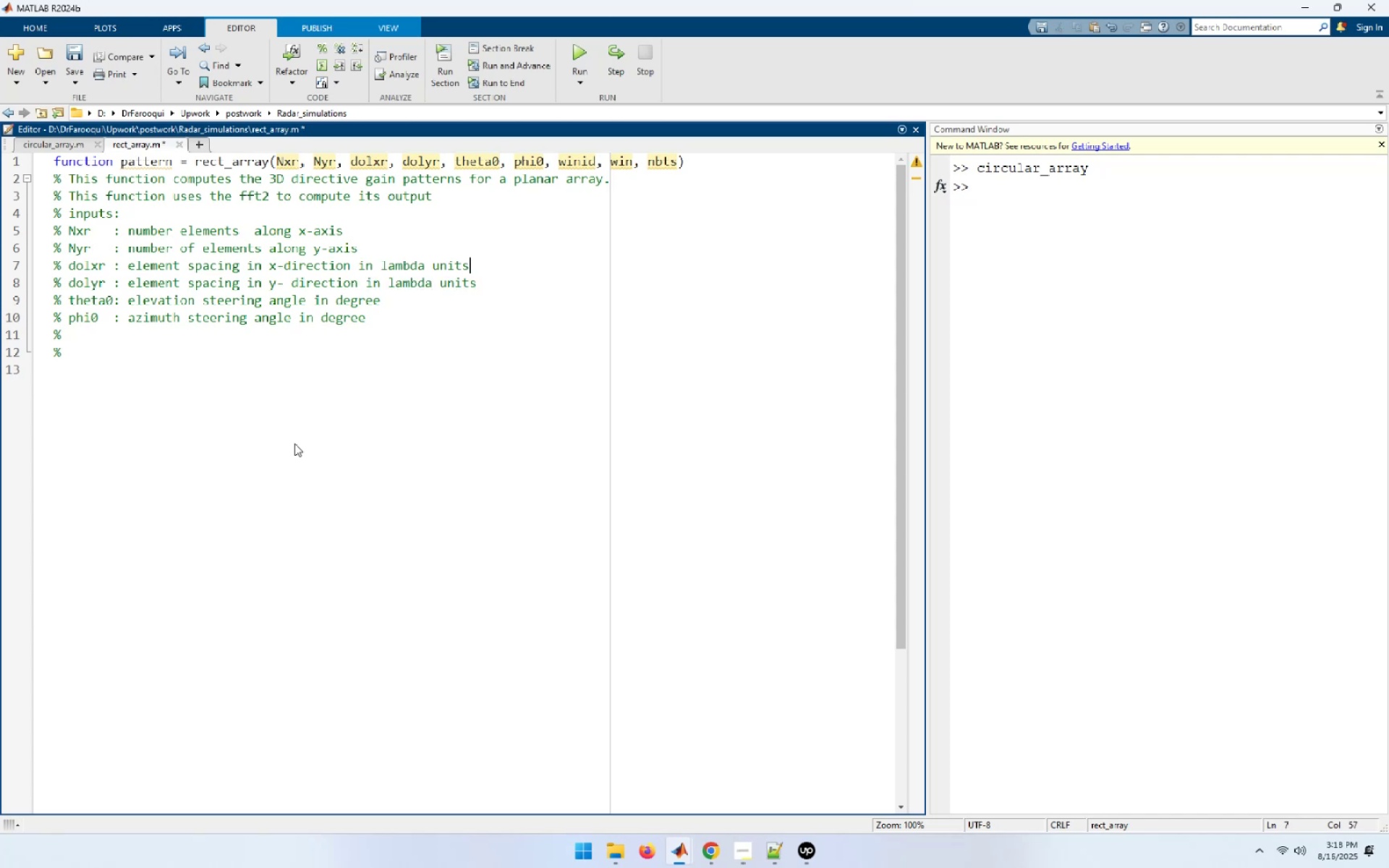 
key(ArrowDown)
 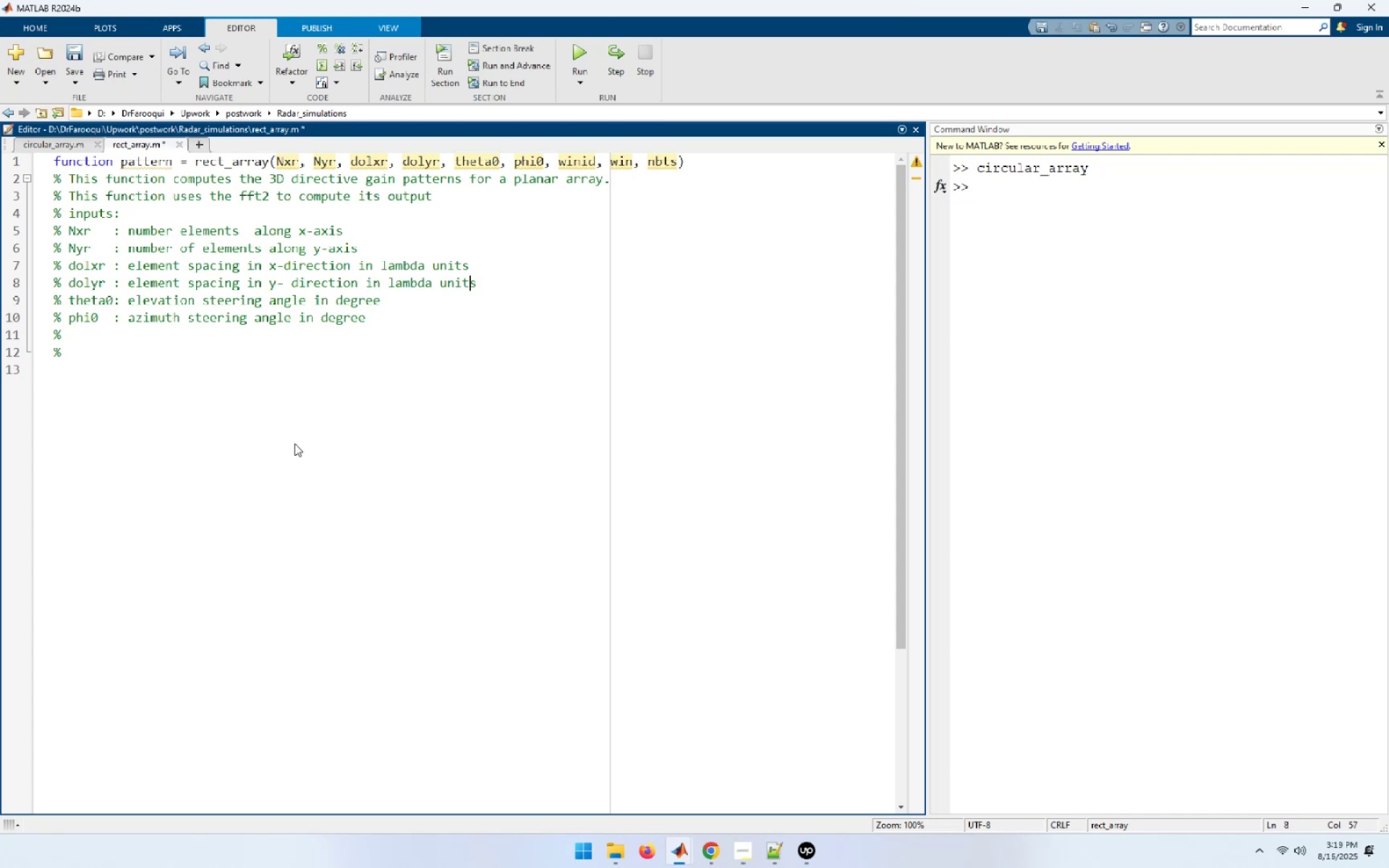 
key(ArrowDown)
 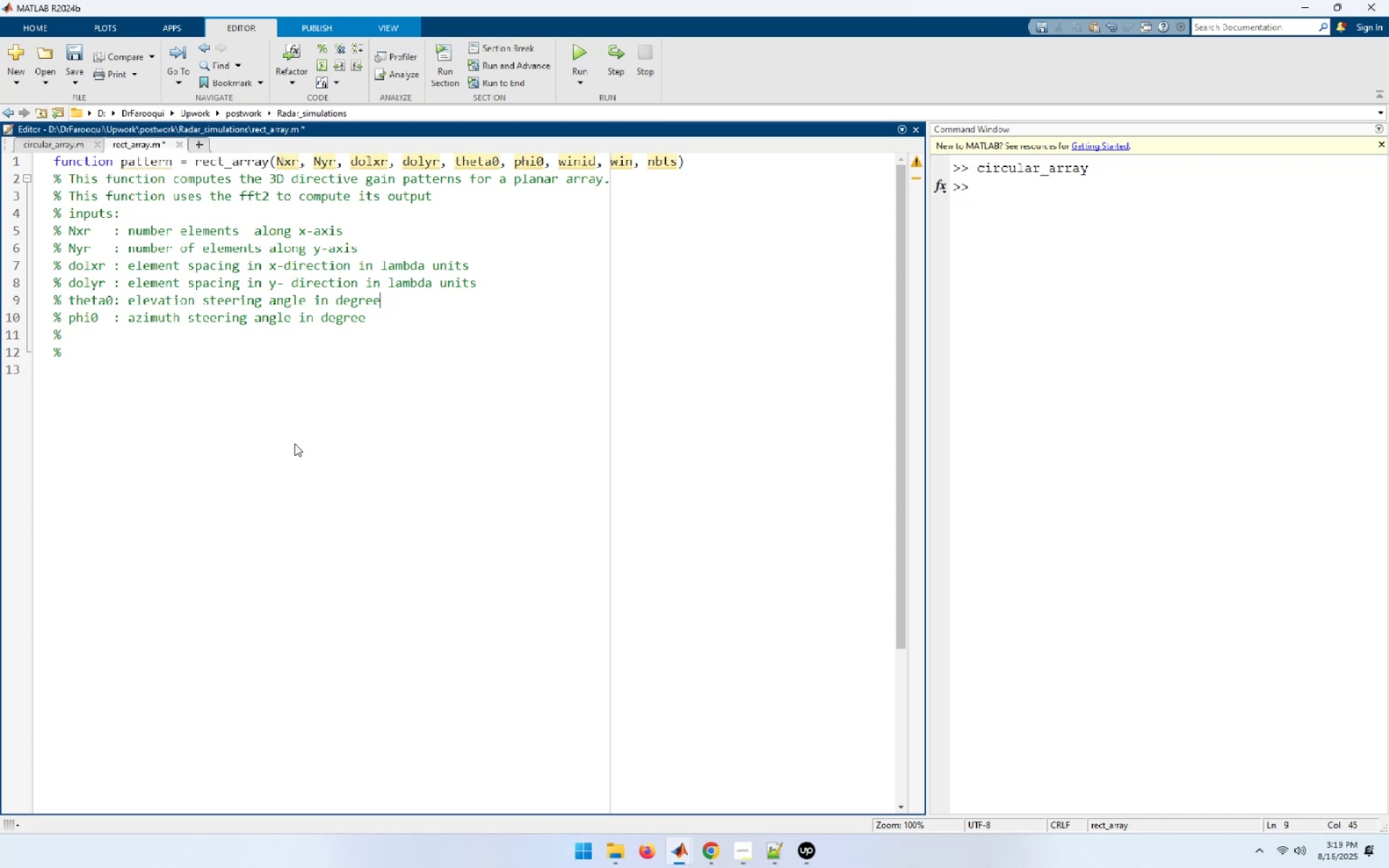 
key(ArrowDown)
 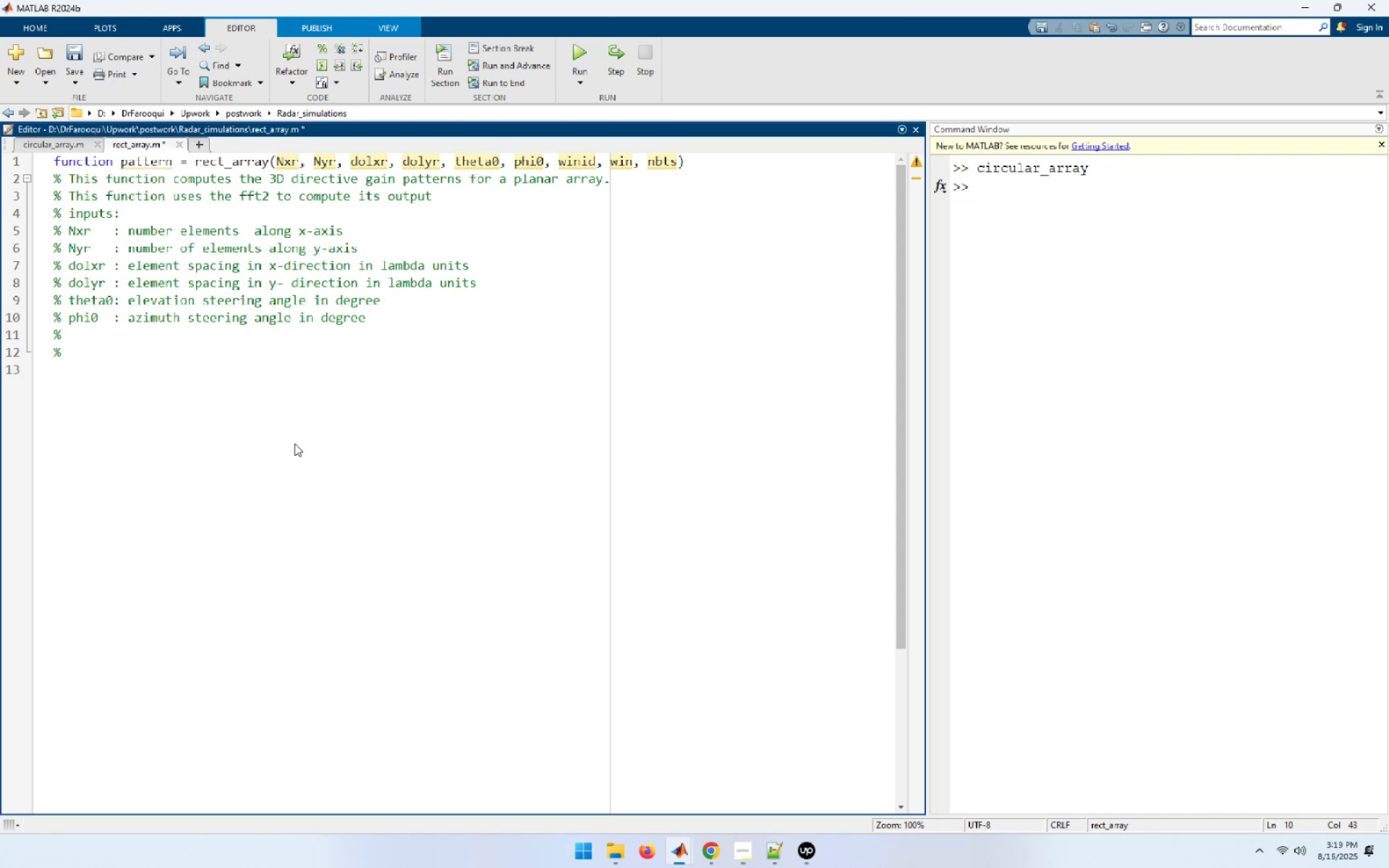 
key(ArrowDown)
 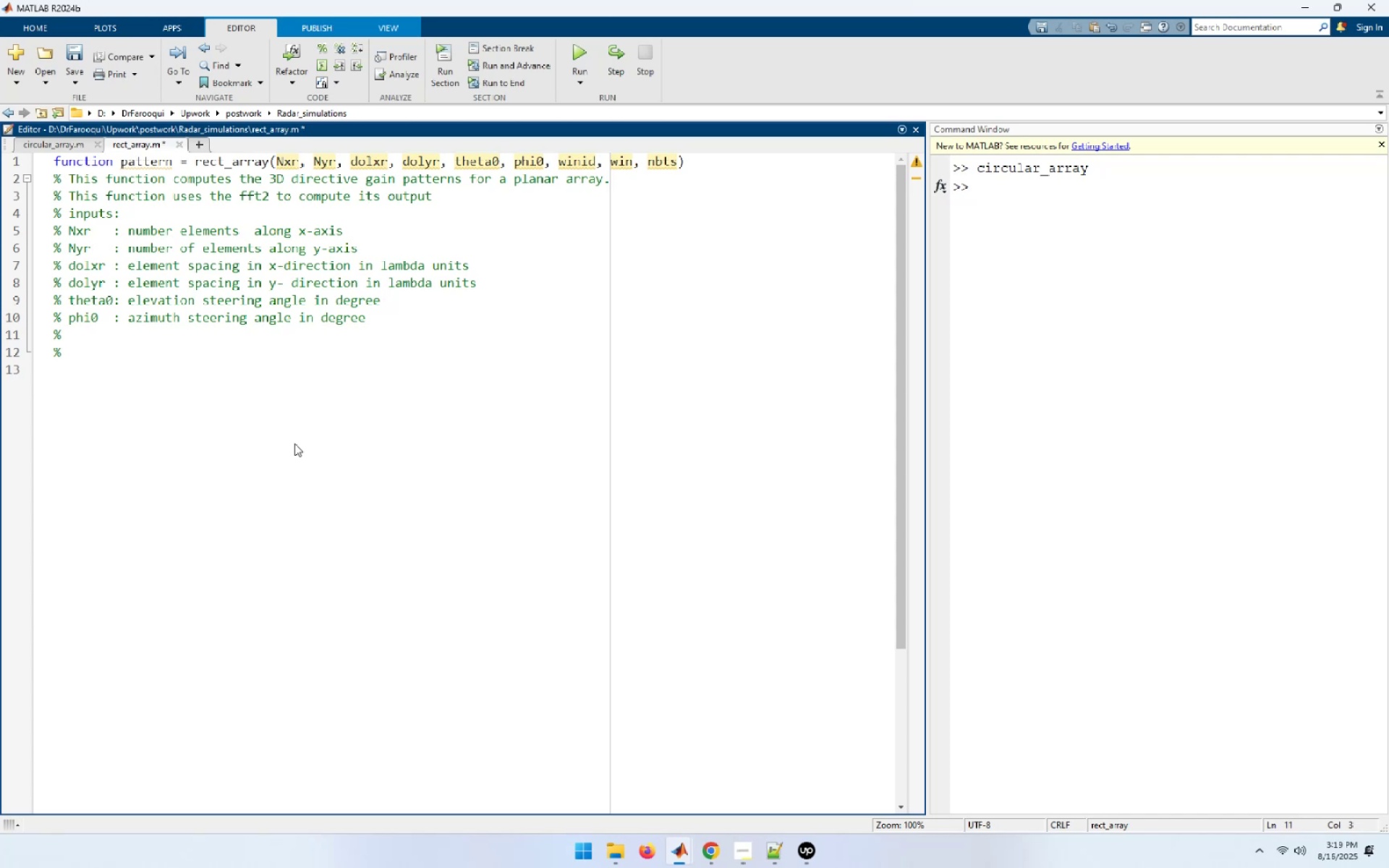 
wait(9.7)
 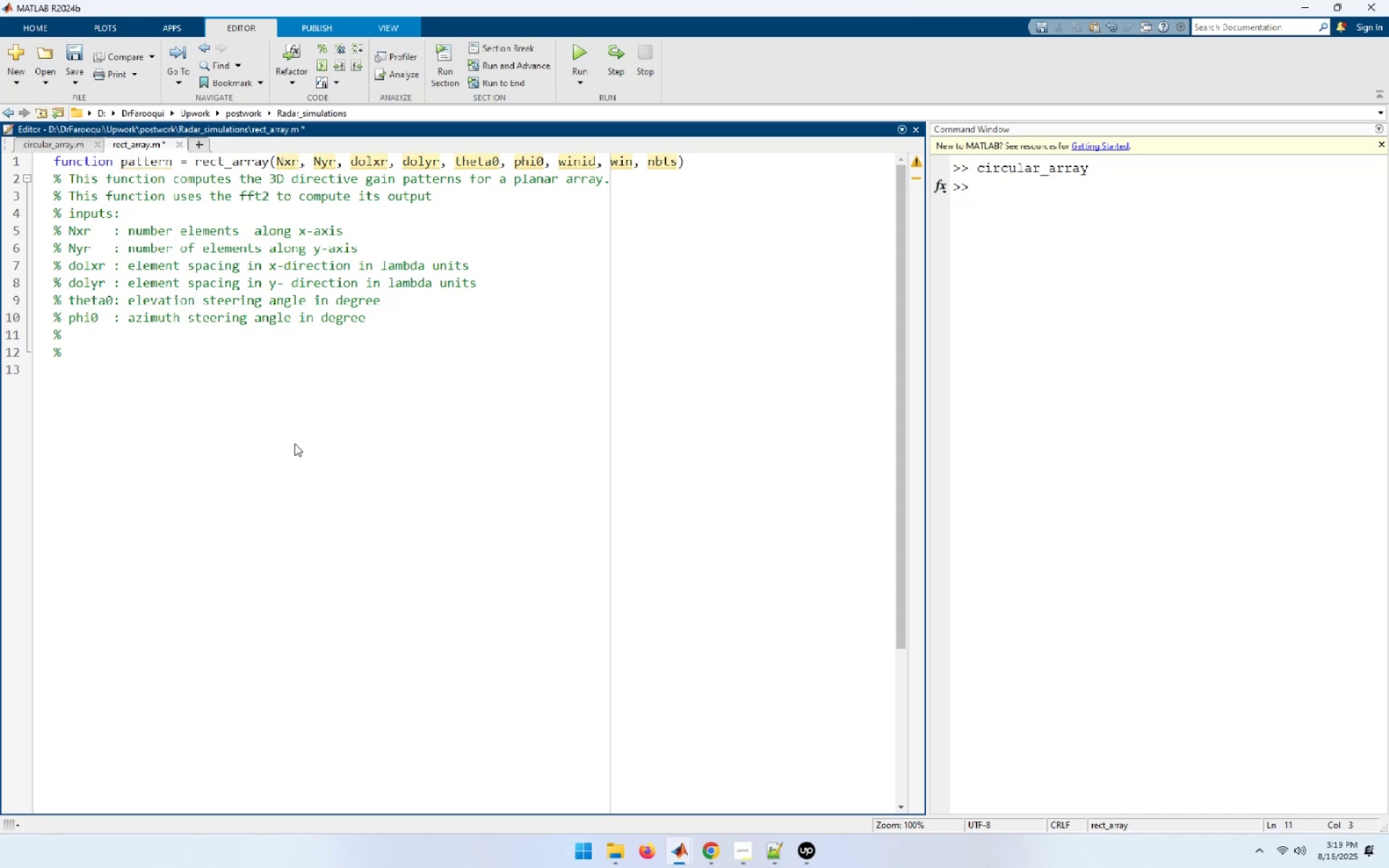 
type(sin)
key(Backspace)
key(Backspace)
key(Backspace)
type(winid : windo identifier)
 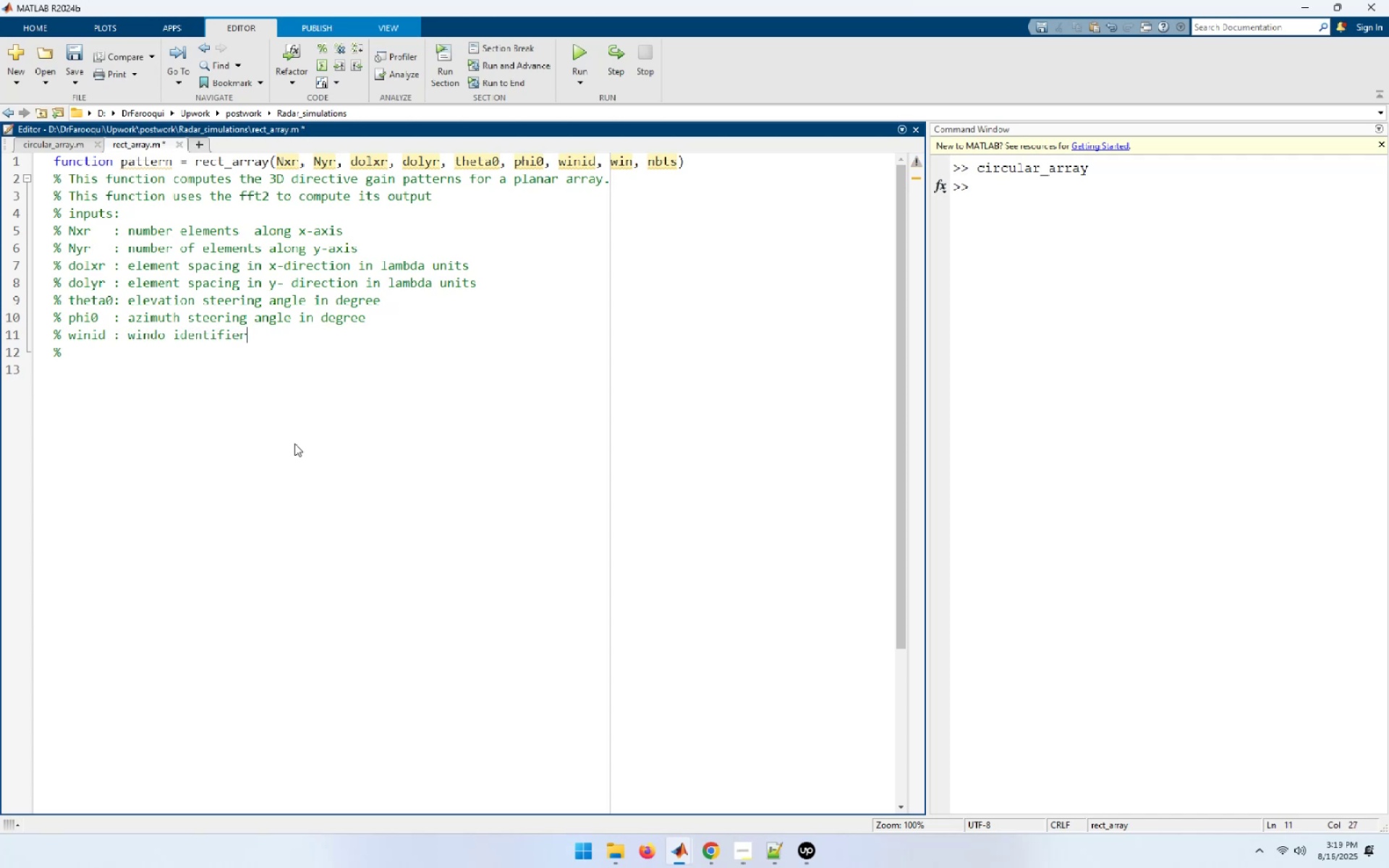 
type(, winid negartive)
key(Backspace)
key(Backspace)
key(Backspace)
key(Backspace)
key(Backspace)
type(tive means no window, wind)
key(Backspace)
type(id positive meanss use window given by win)
 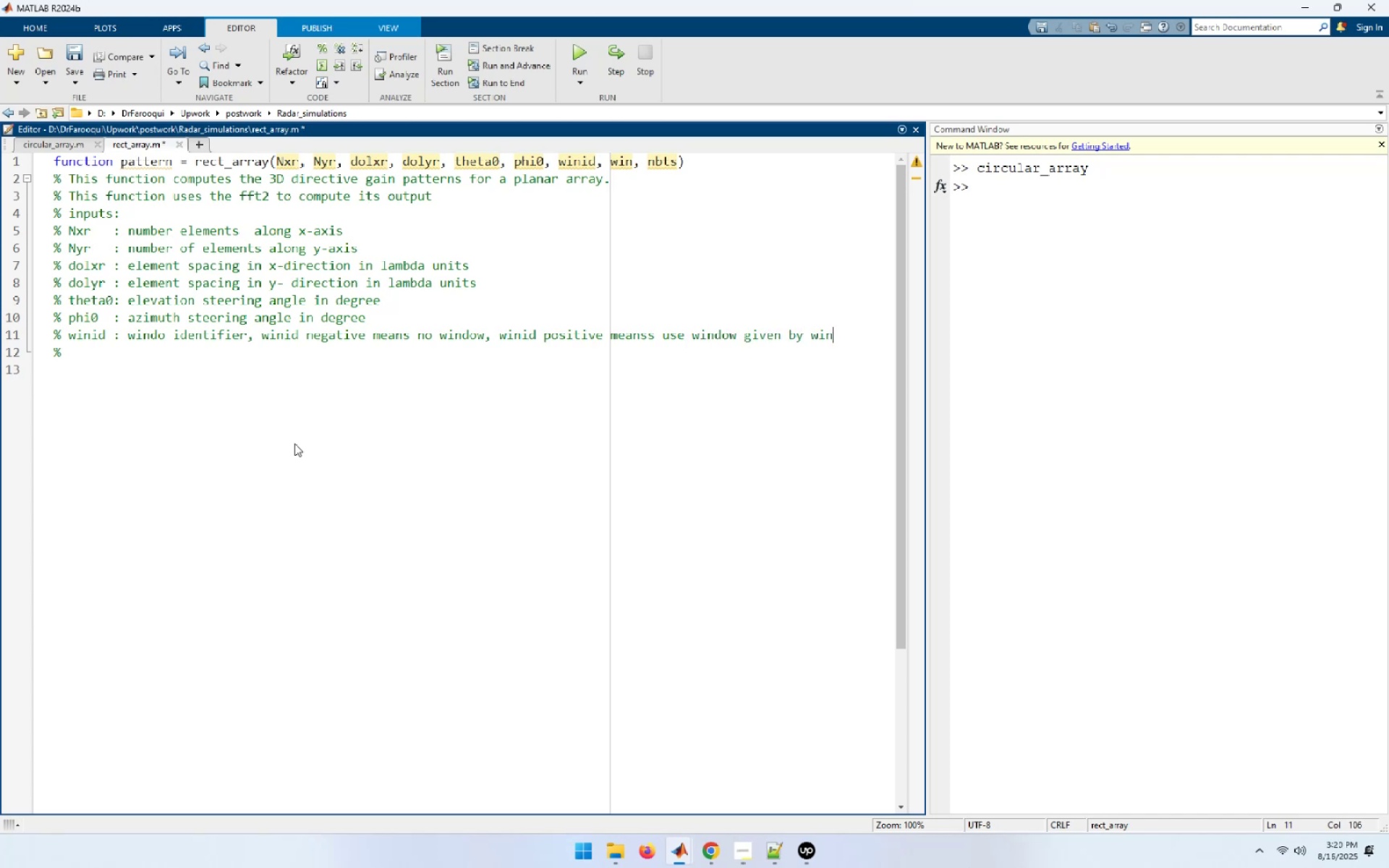 
key(ArrowDown)
 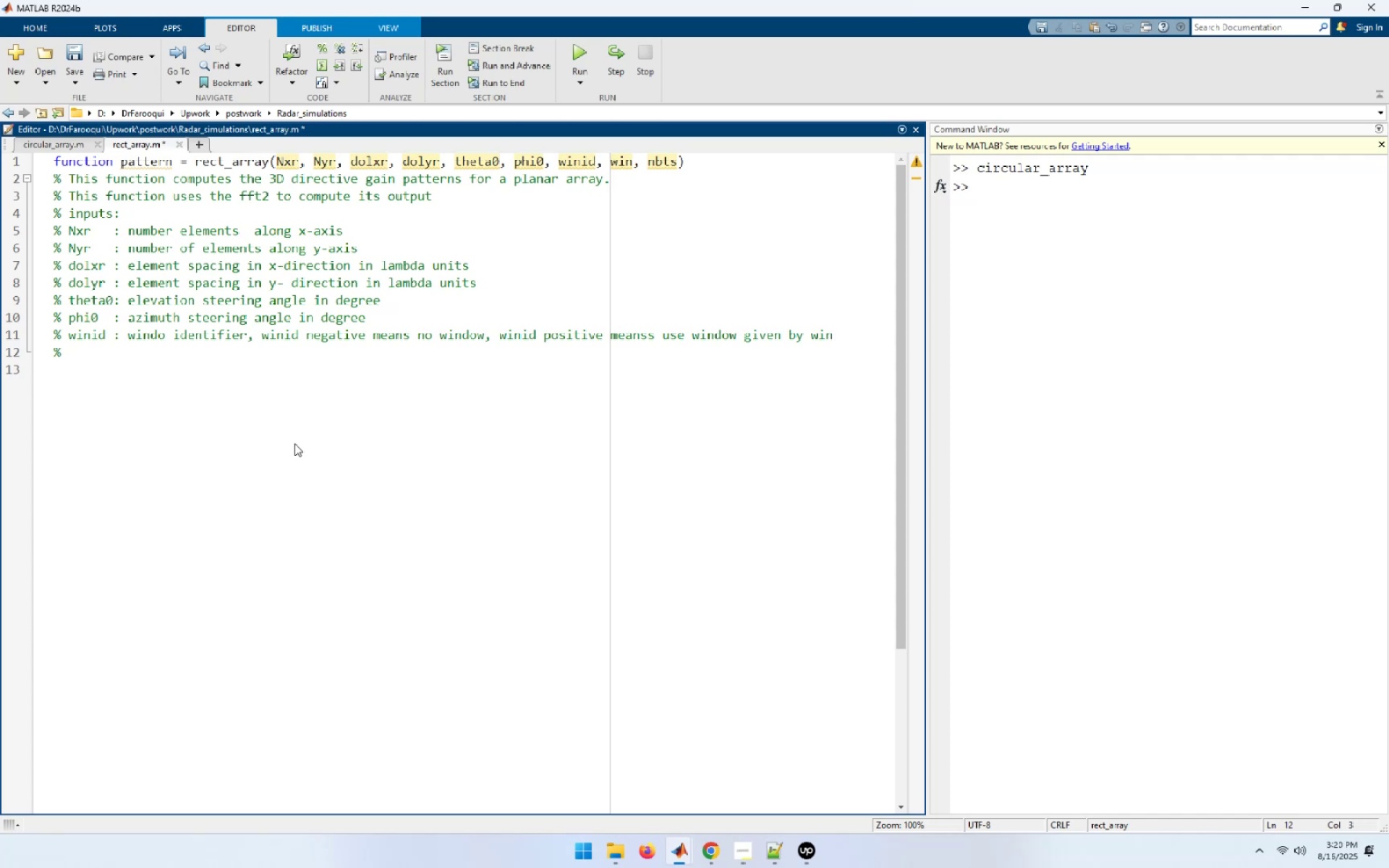 
type(nbits)
 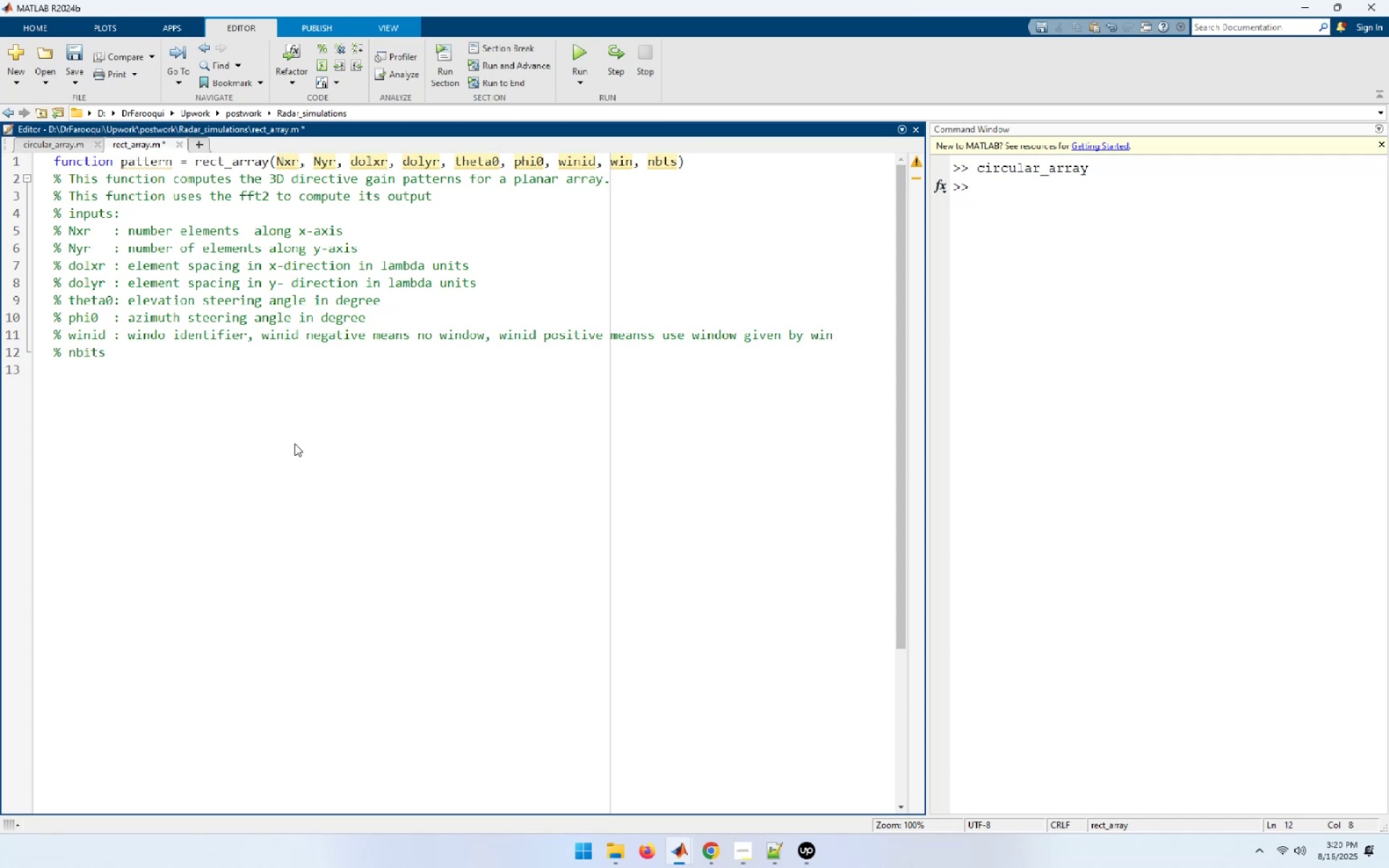 
type( : nbits is the number of nbits used in phase quantization. nbits negative means no quatization)
 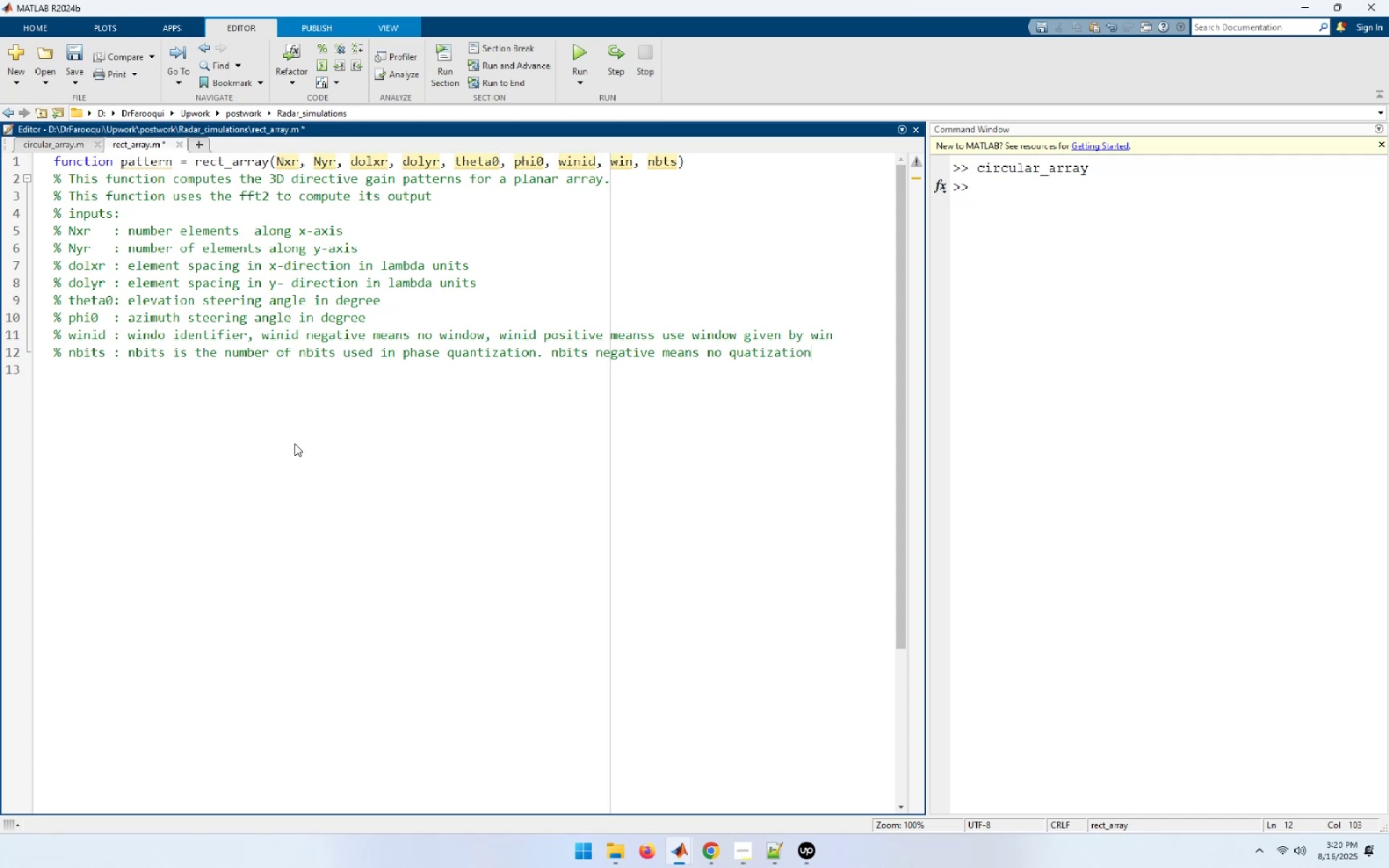 
key(Enter)
 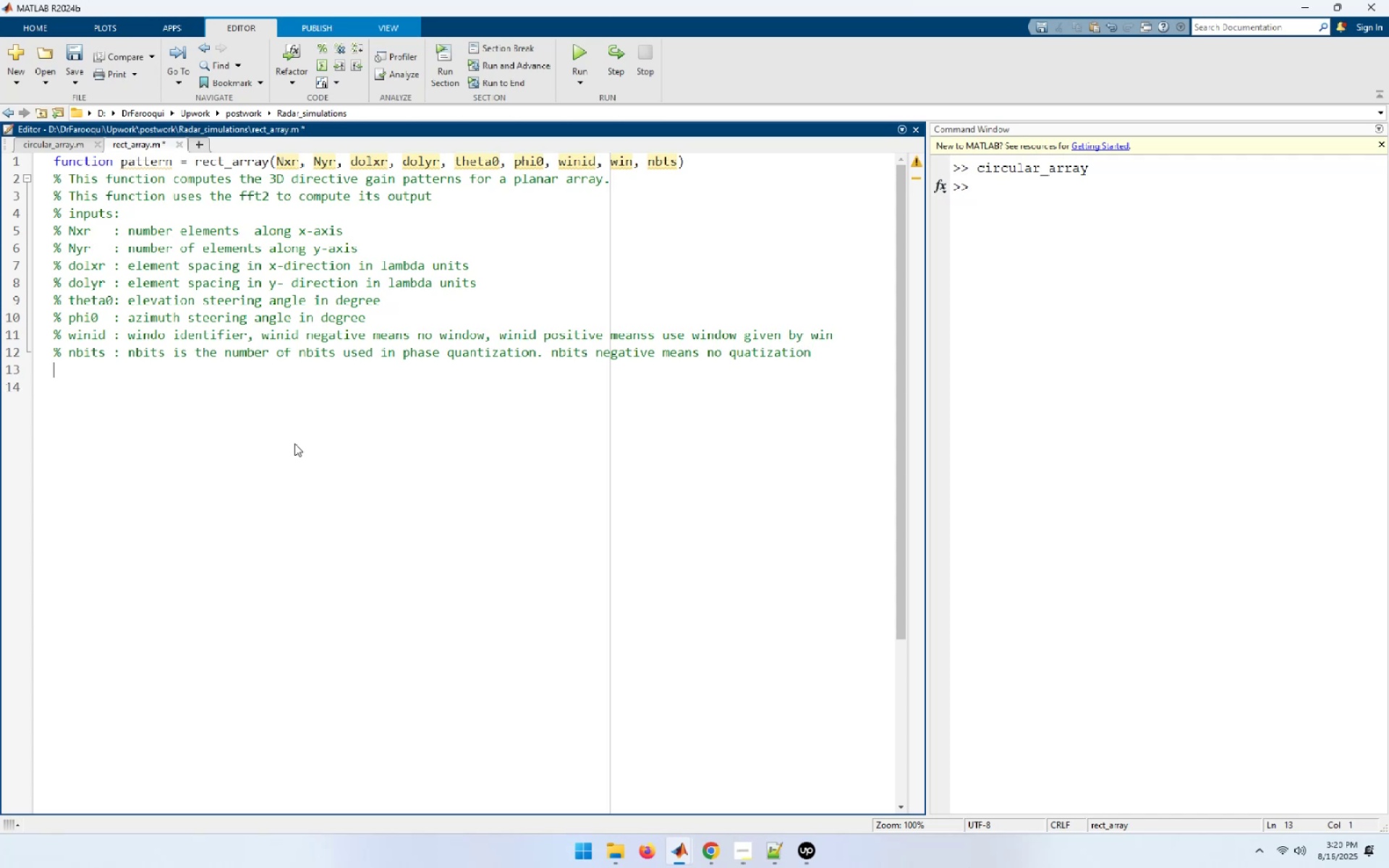 
hold_key(key=ArrowUp, duration=0.75)
 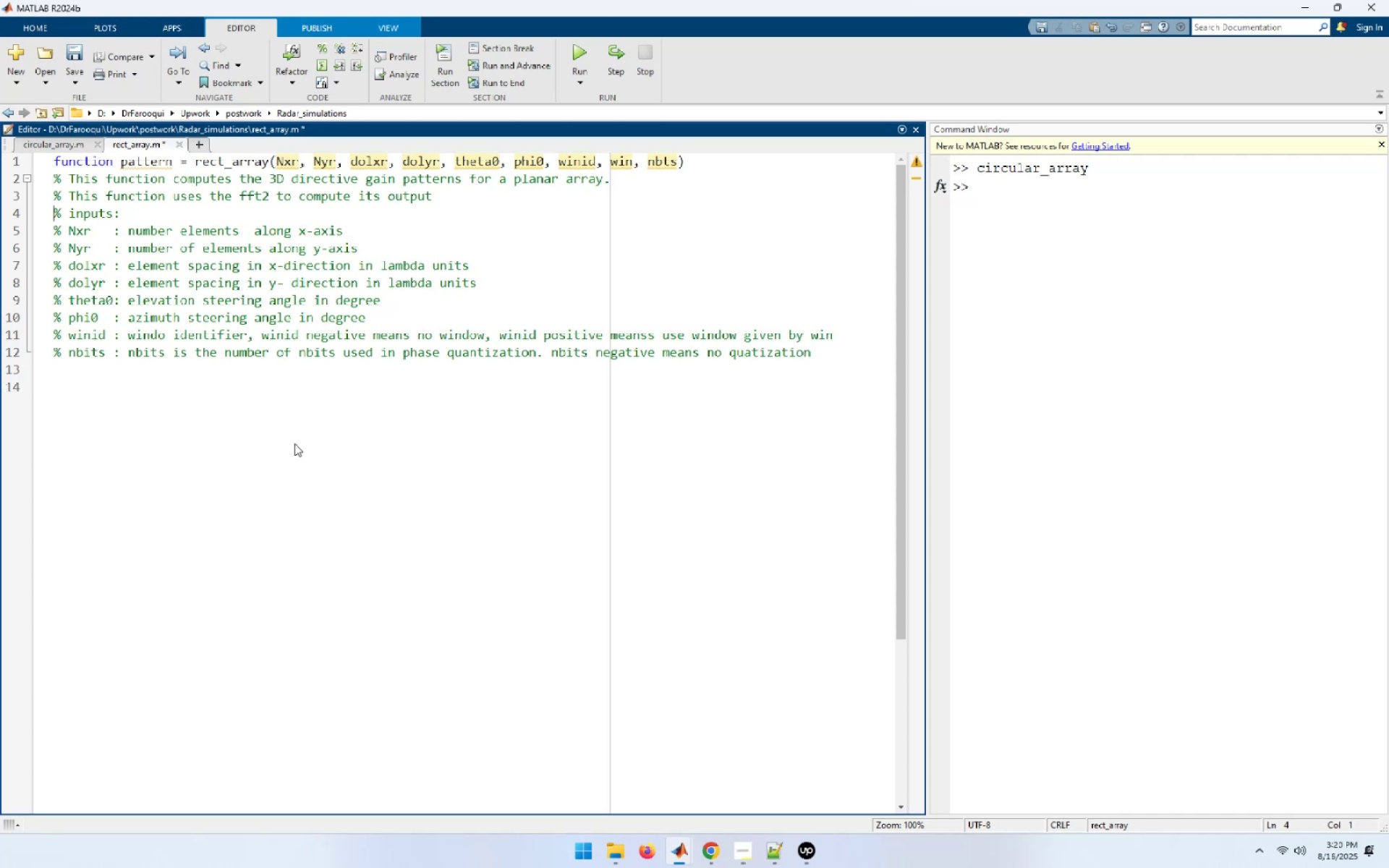 
key(Enter)
 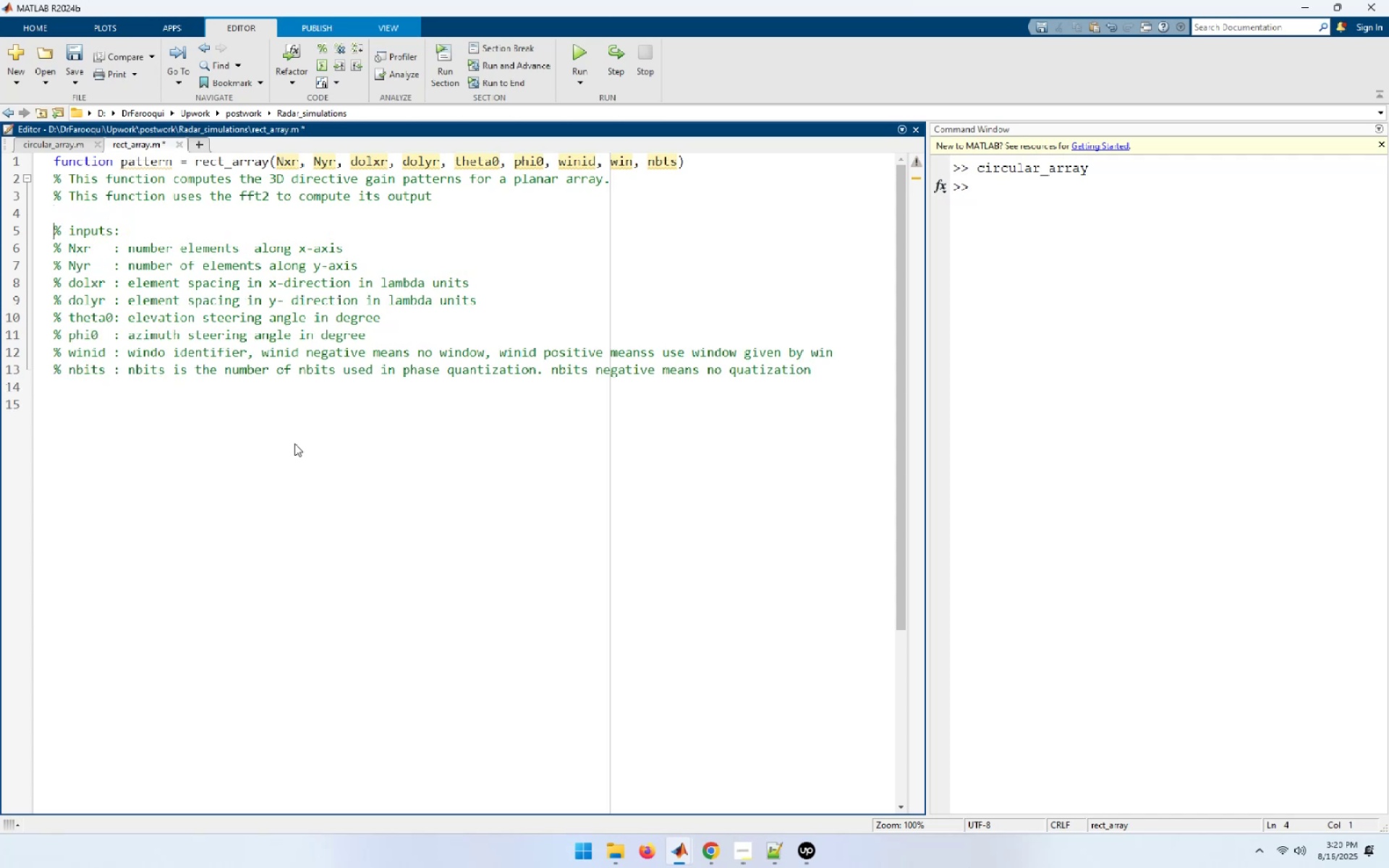 
key(ArrowUp)
 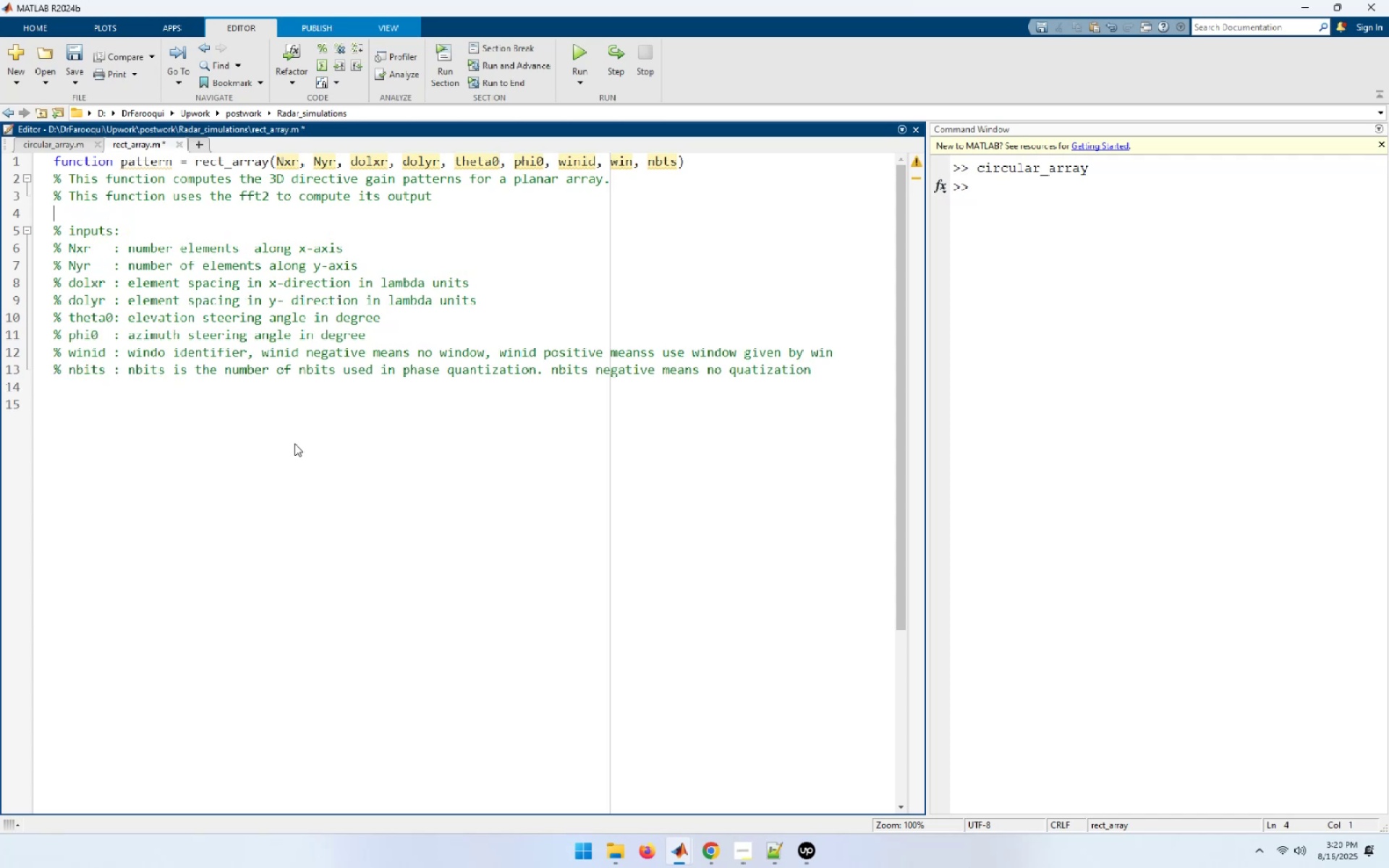 
key(Shift+5)
 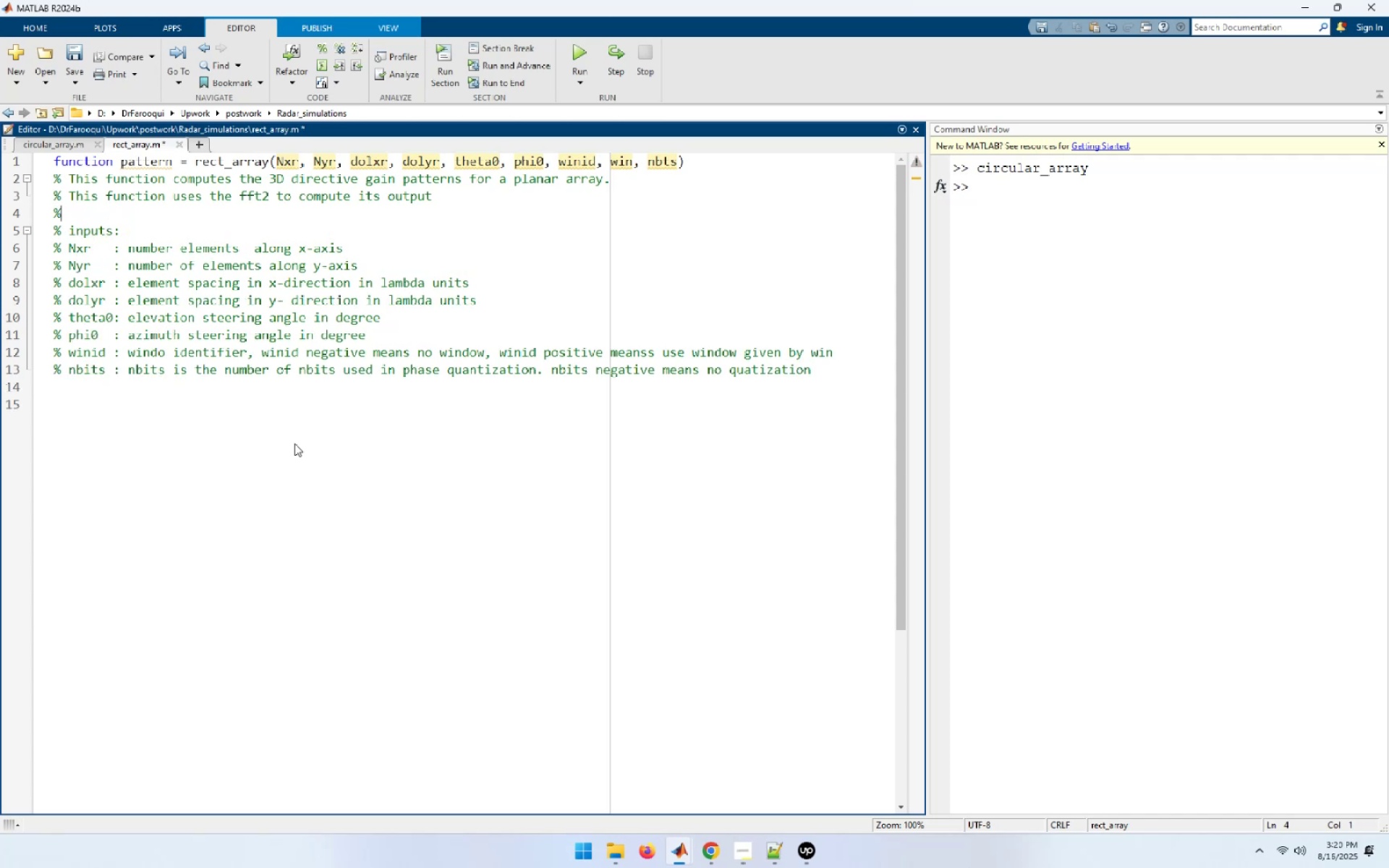 
hold_key(key=ArrowDown, duration=0.72)
 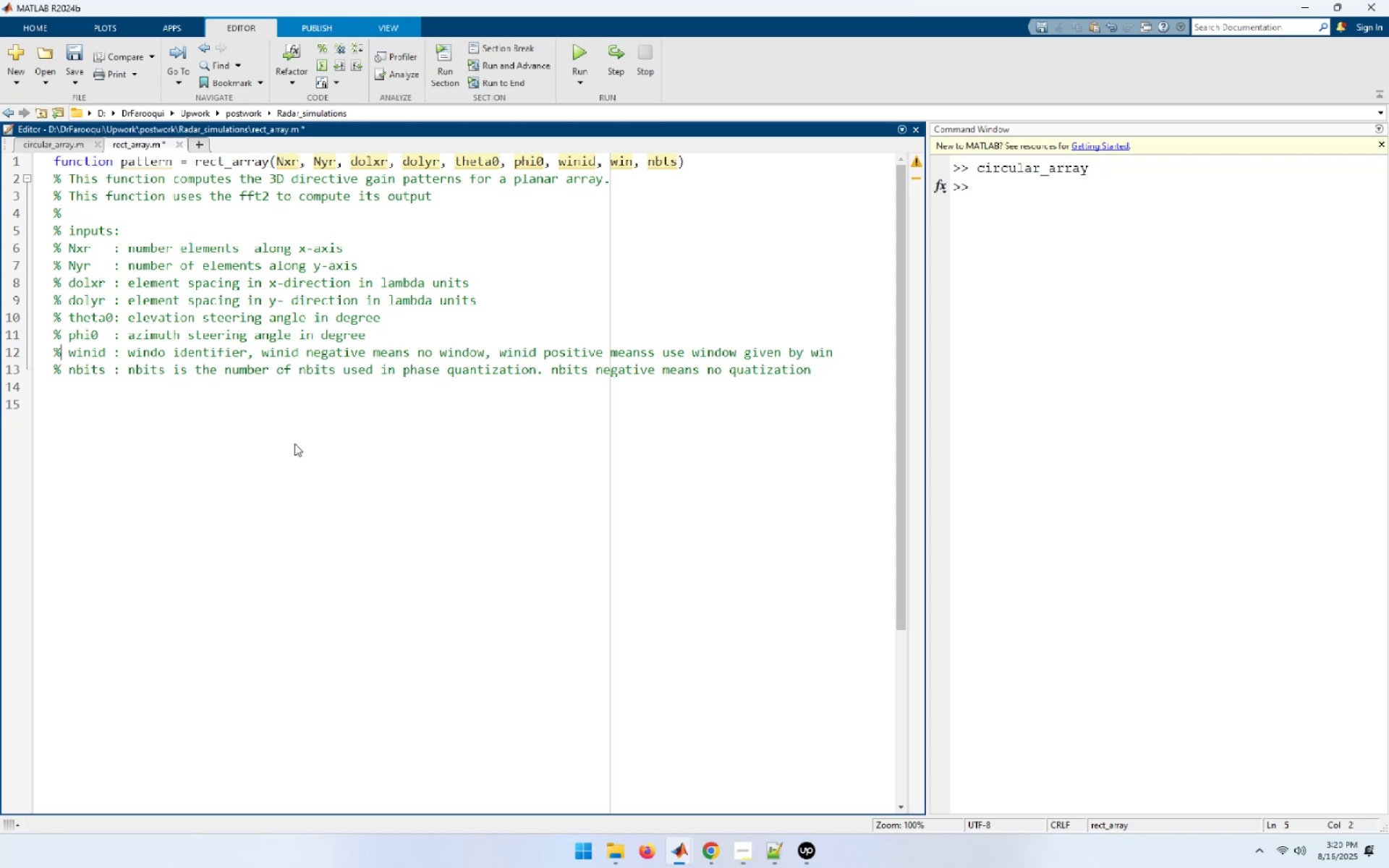 
key(ArrowDown)
 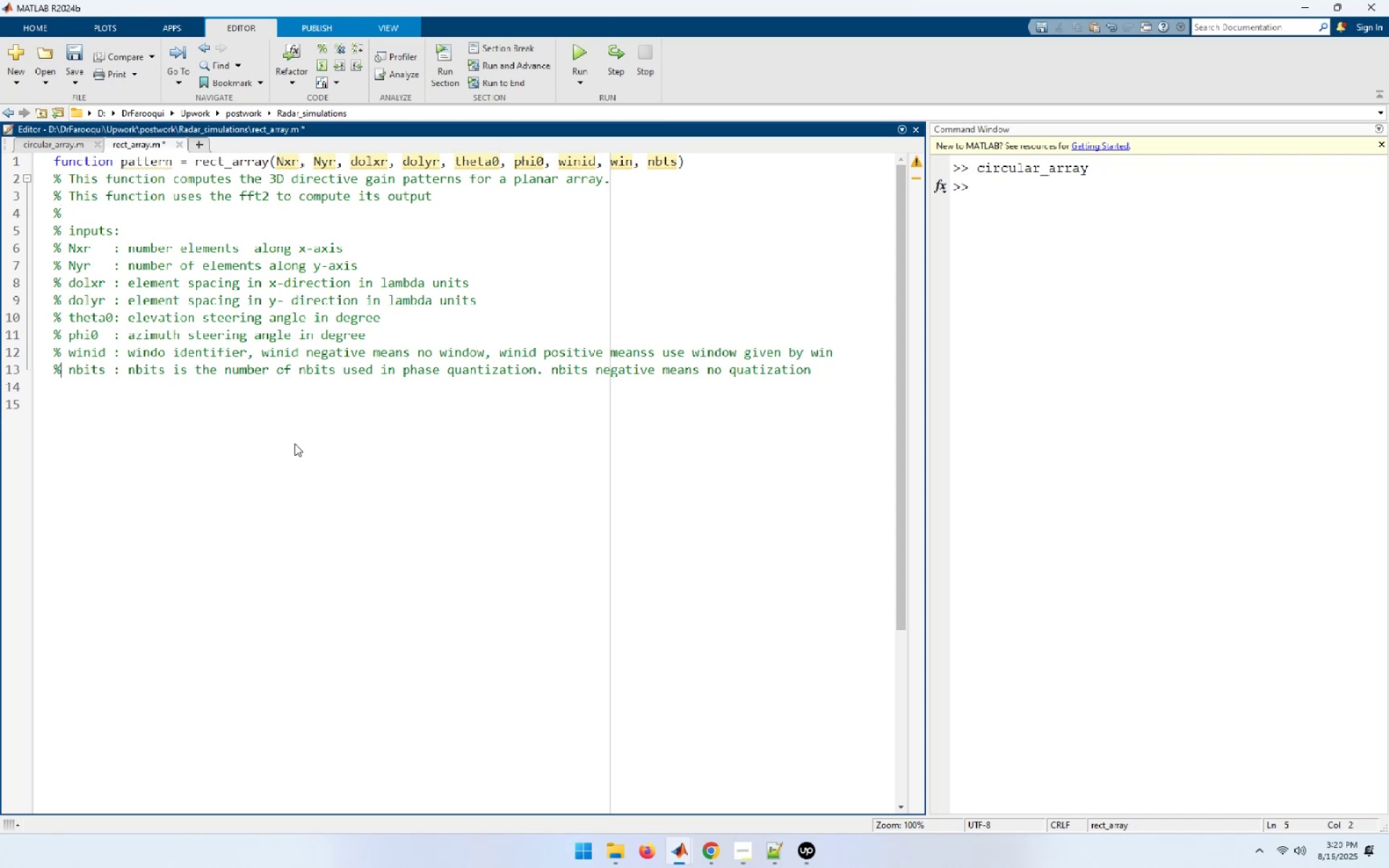 
key(ArrowDown)
 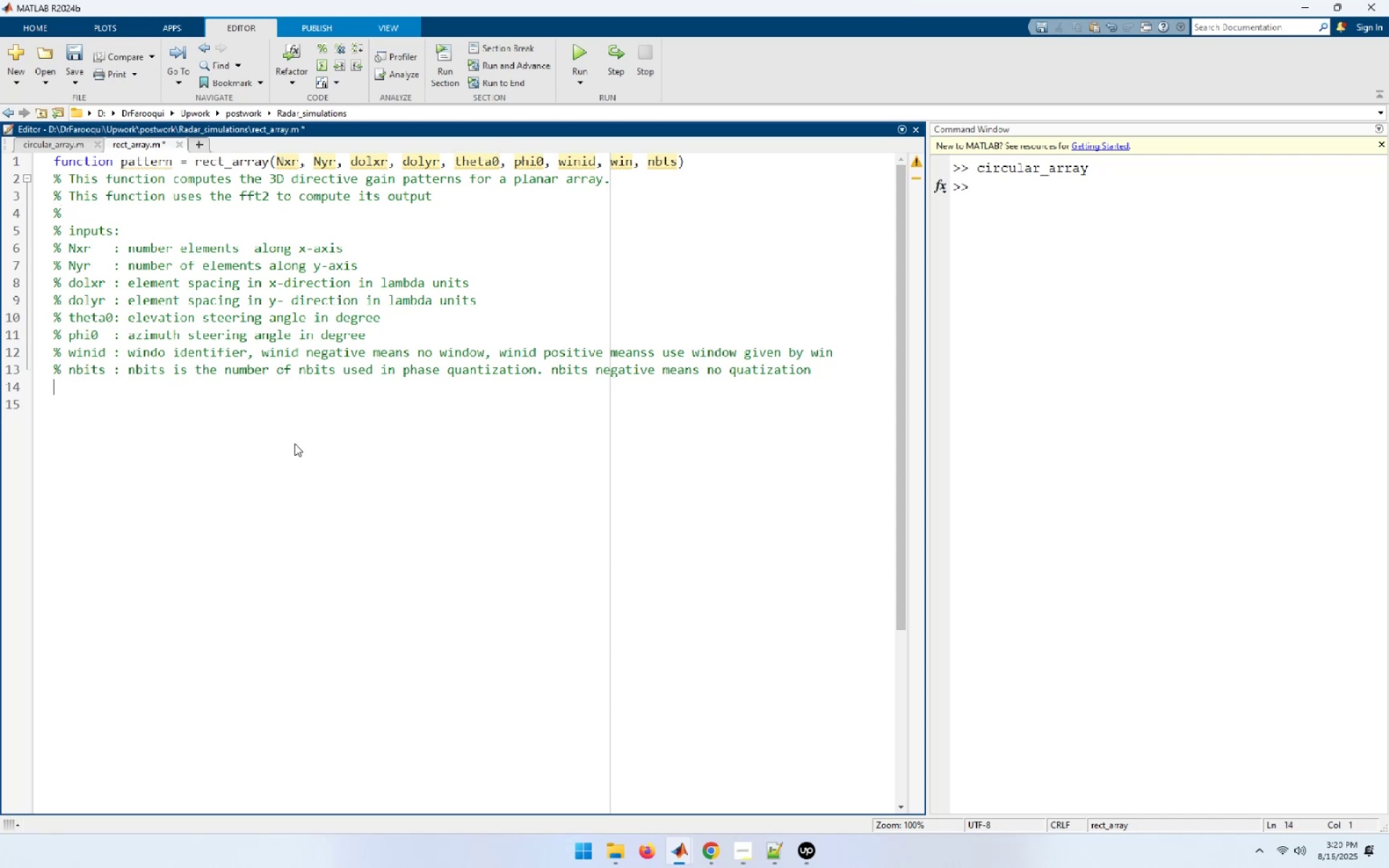 
type(%outputs)
 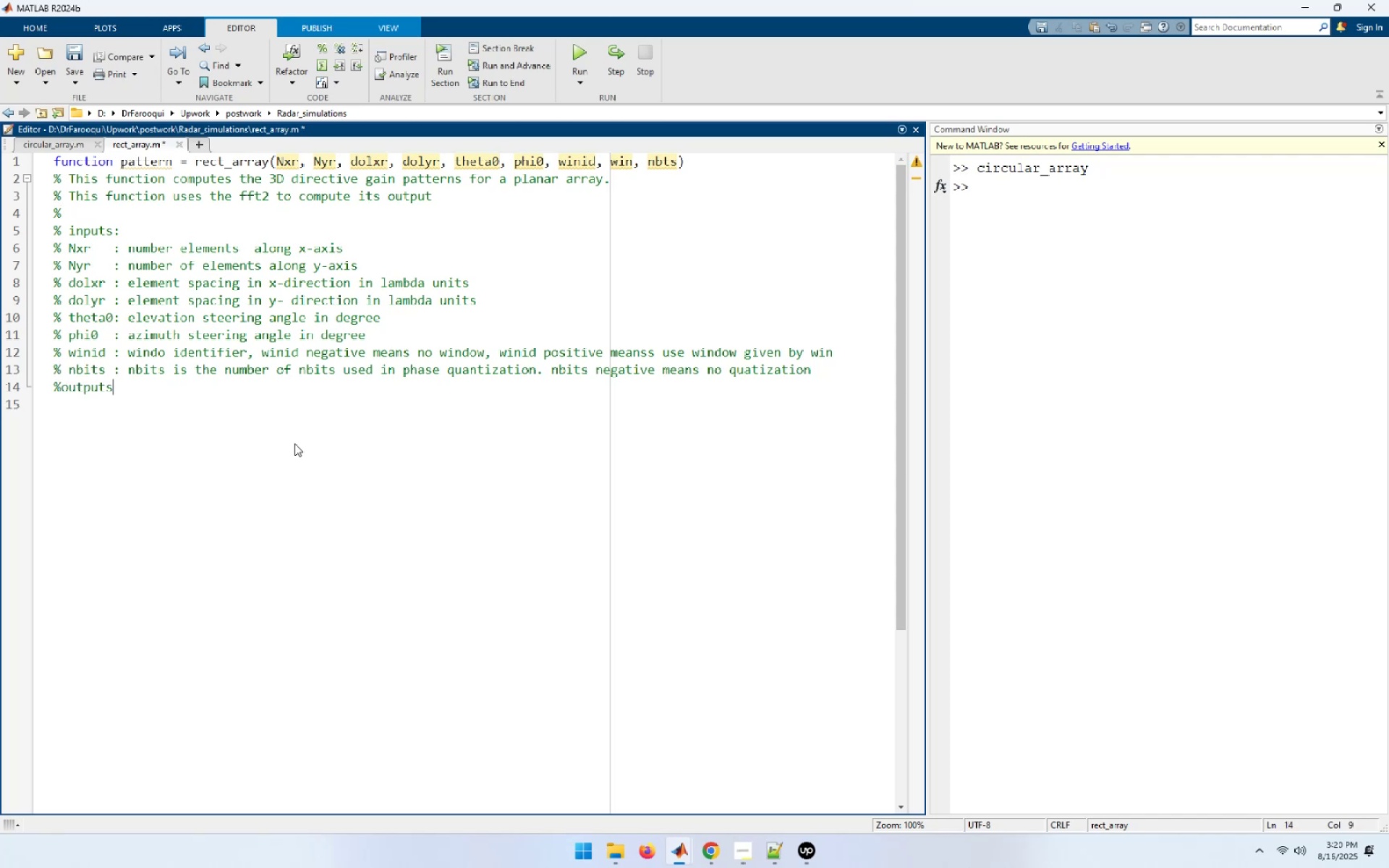 
key(Enter)
 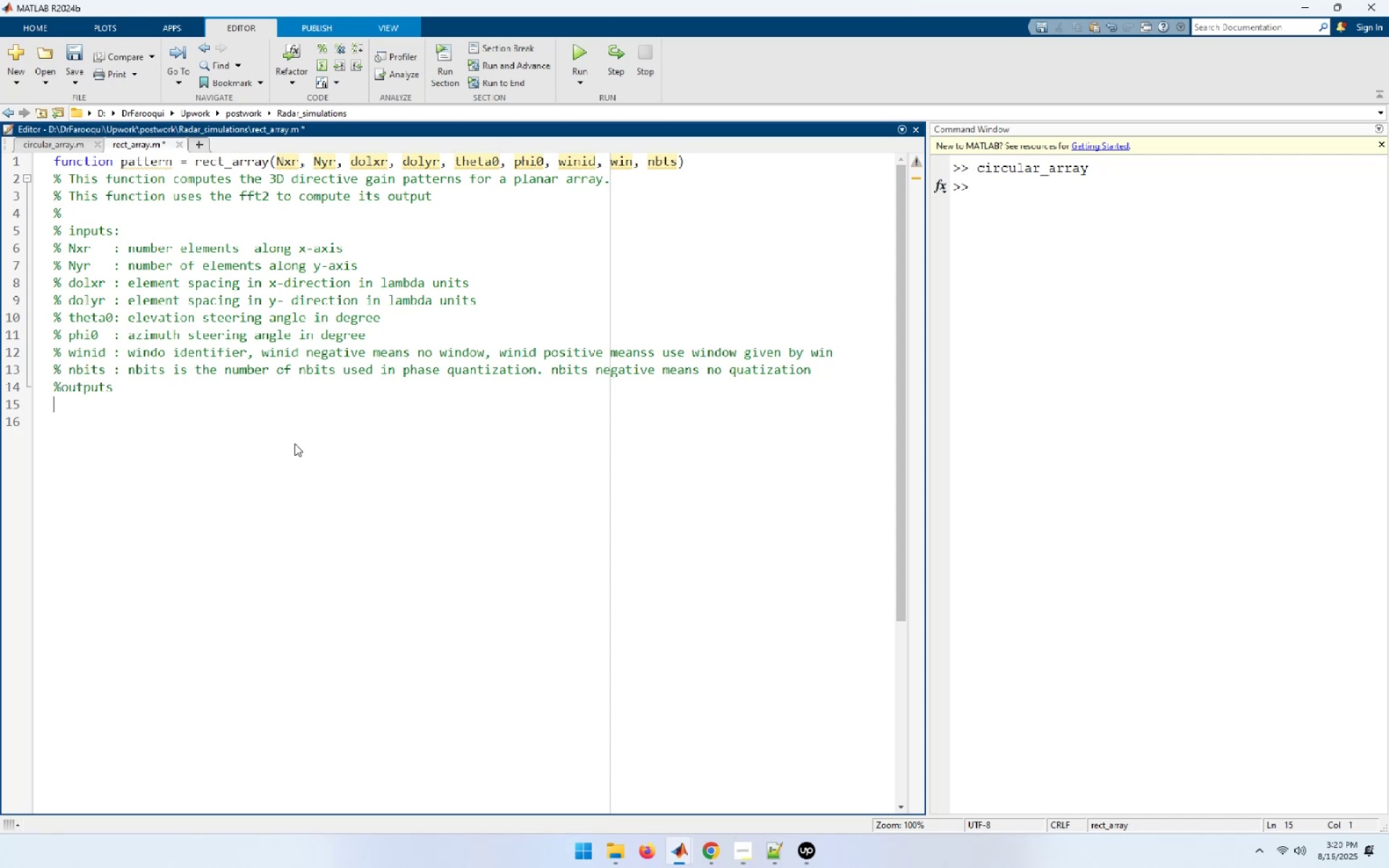 
key(ArrowUp)
 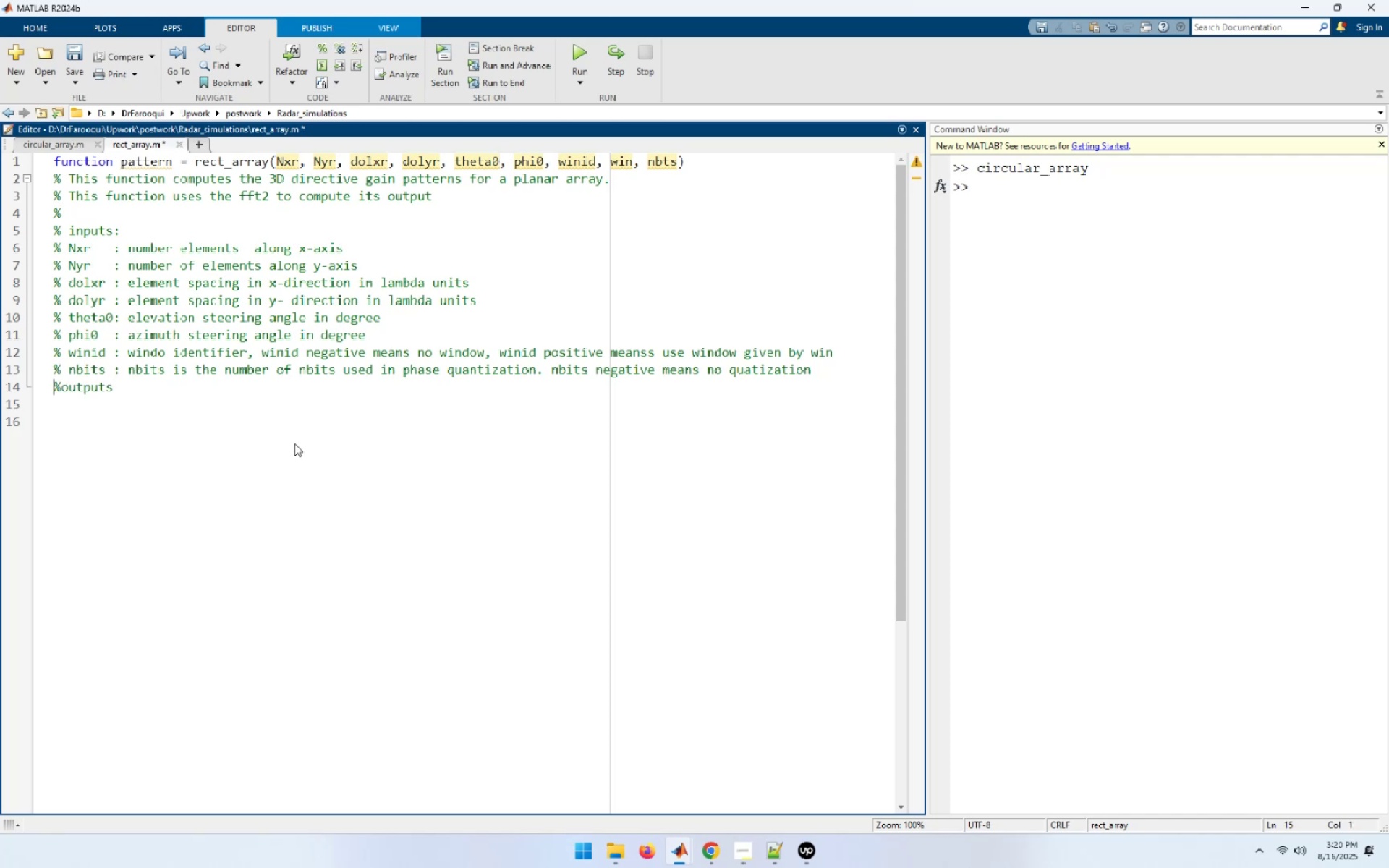 
key(ArrowRight)
 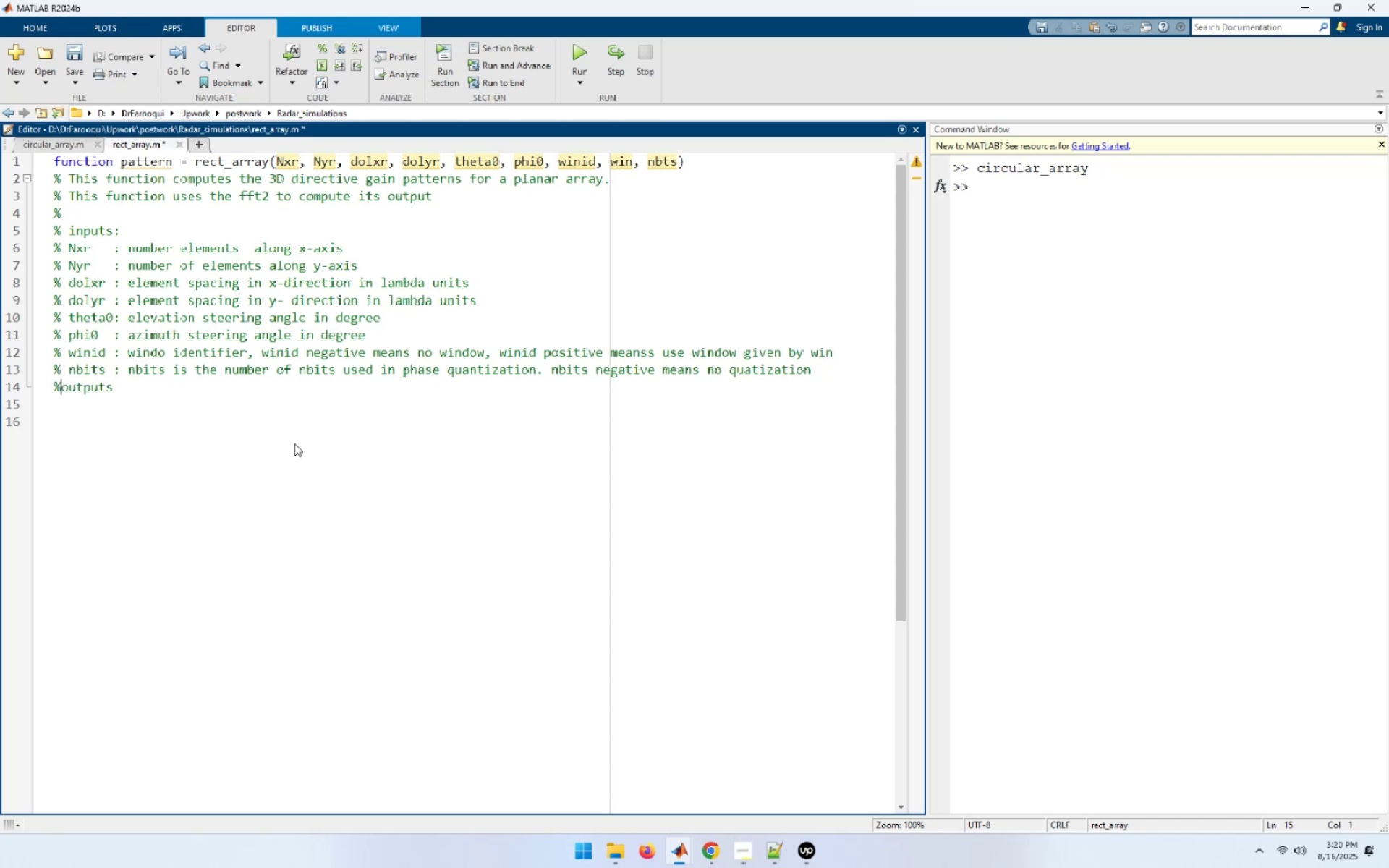 
key(Space)
 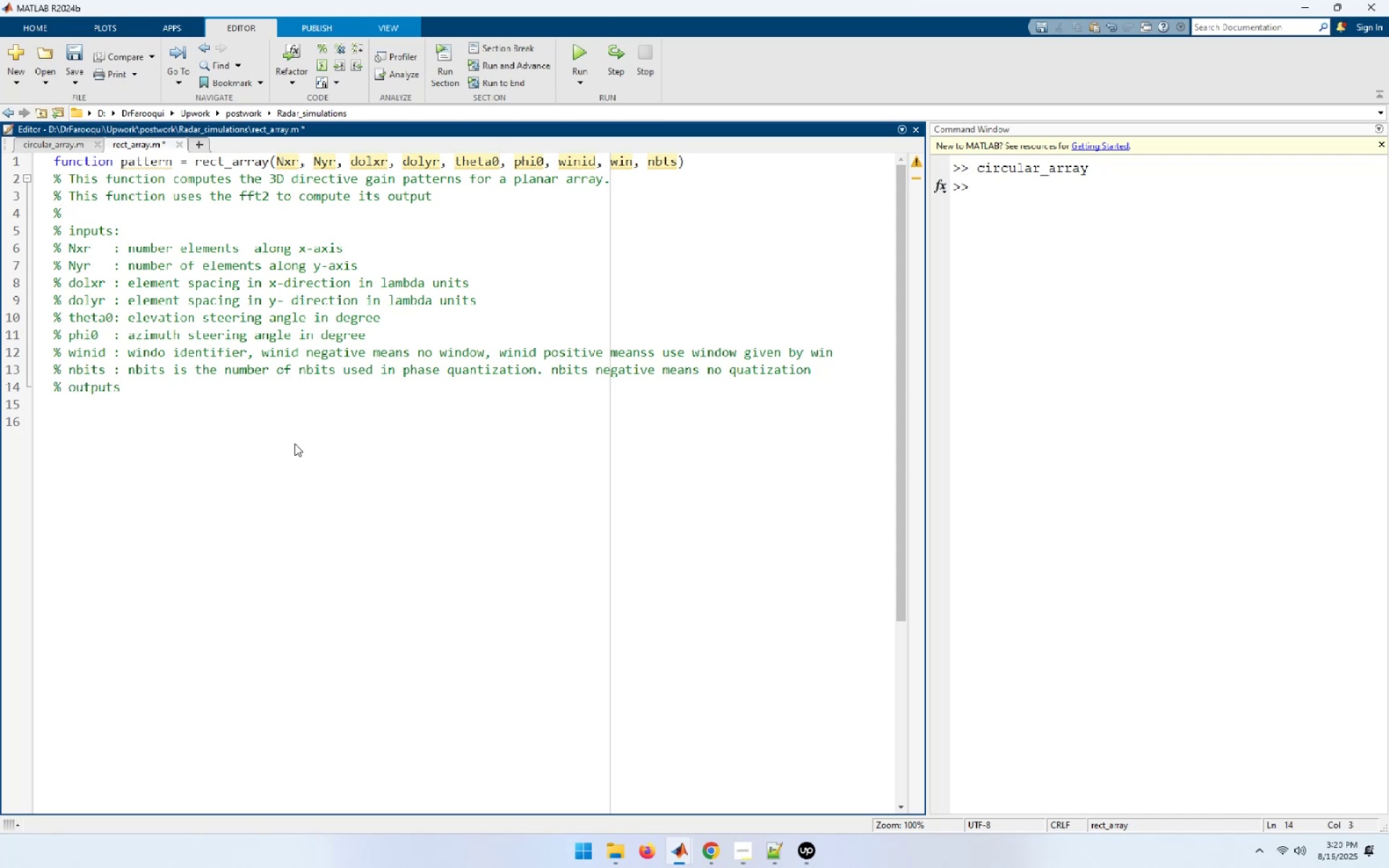 
key(Home)
 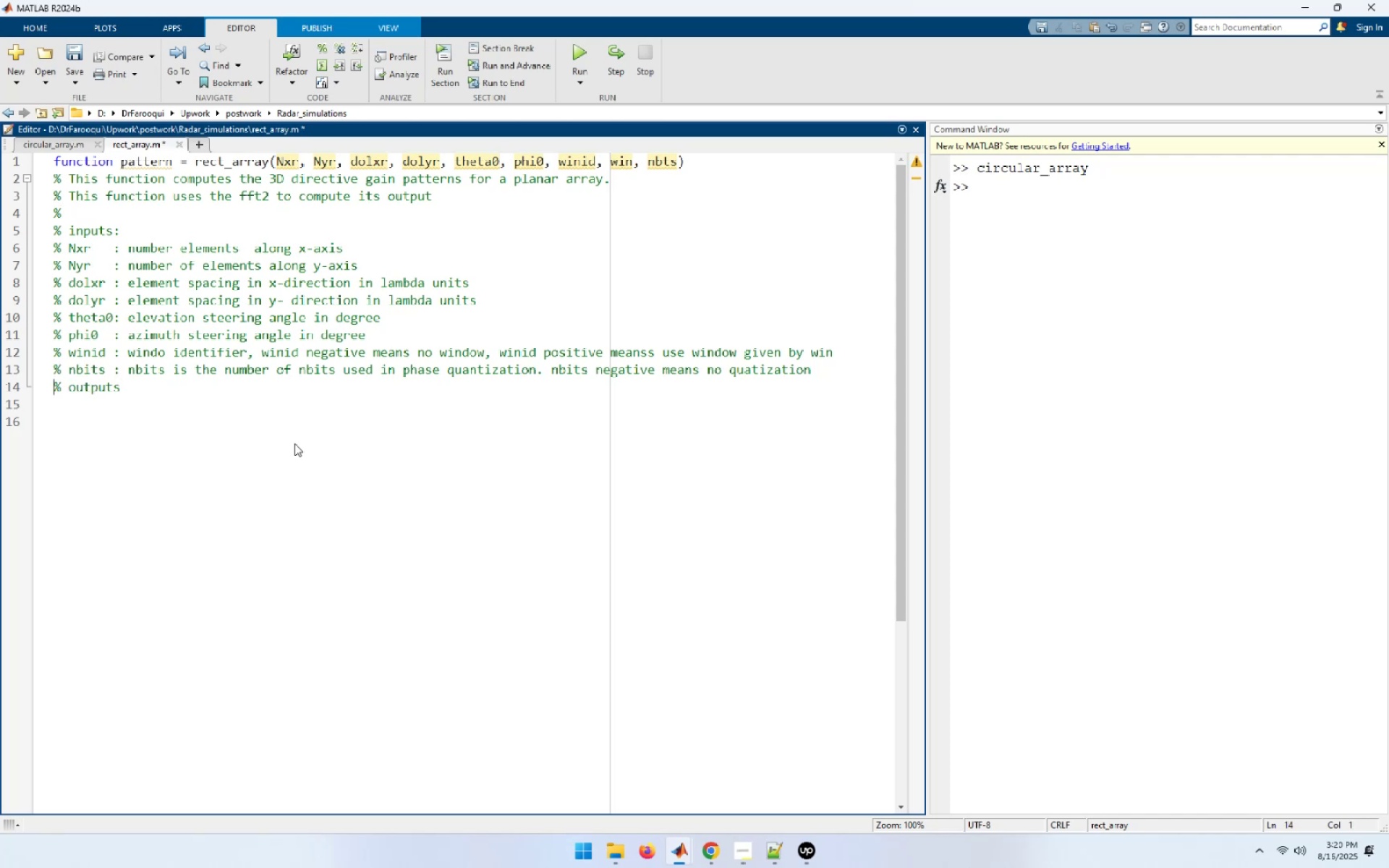 
key(NumpadEnter)
 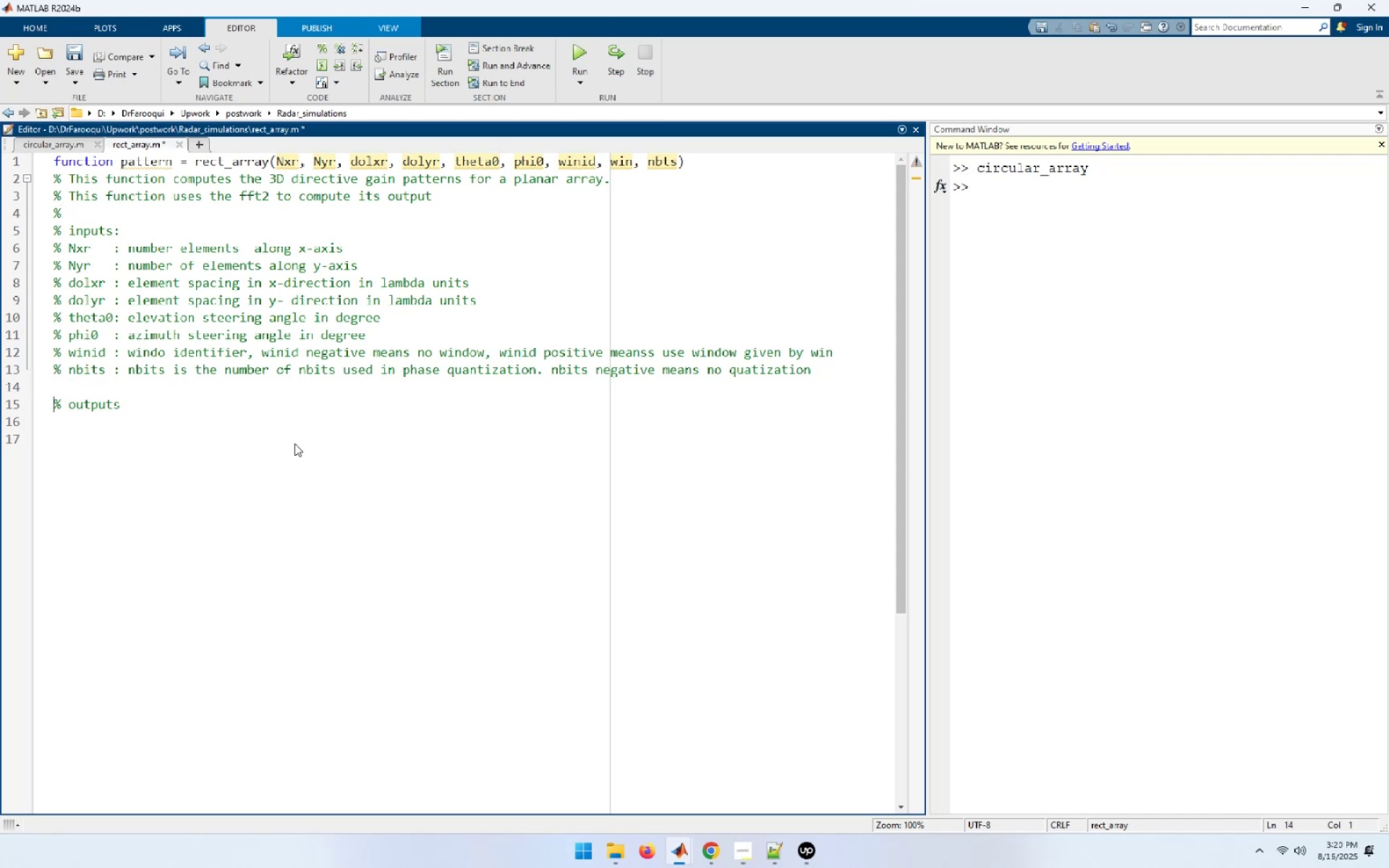 
key(ArrowUp)
 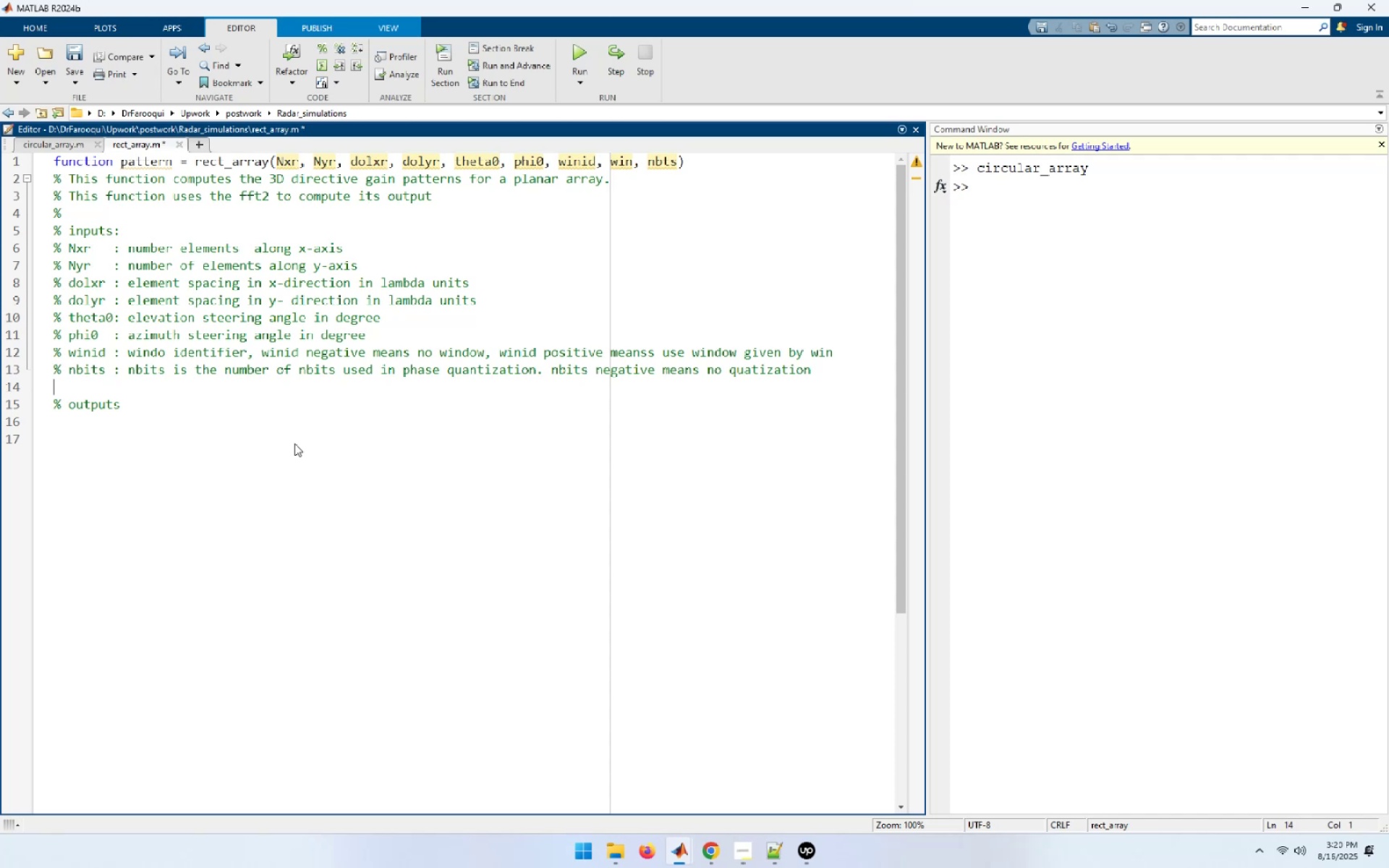 
key(Shift+5)
 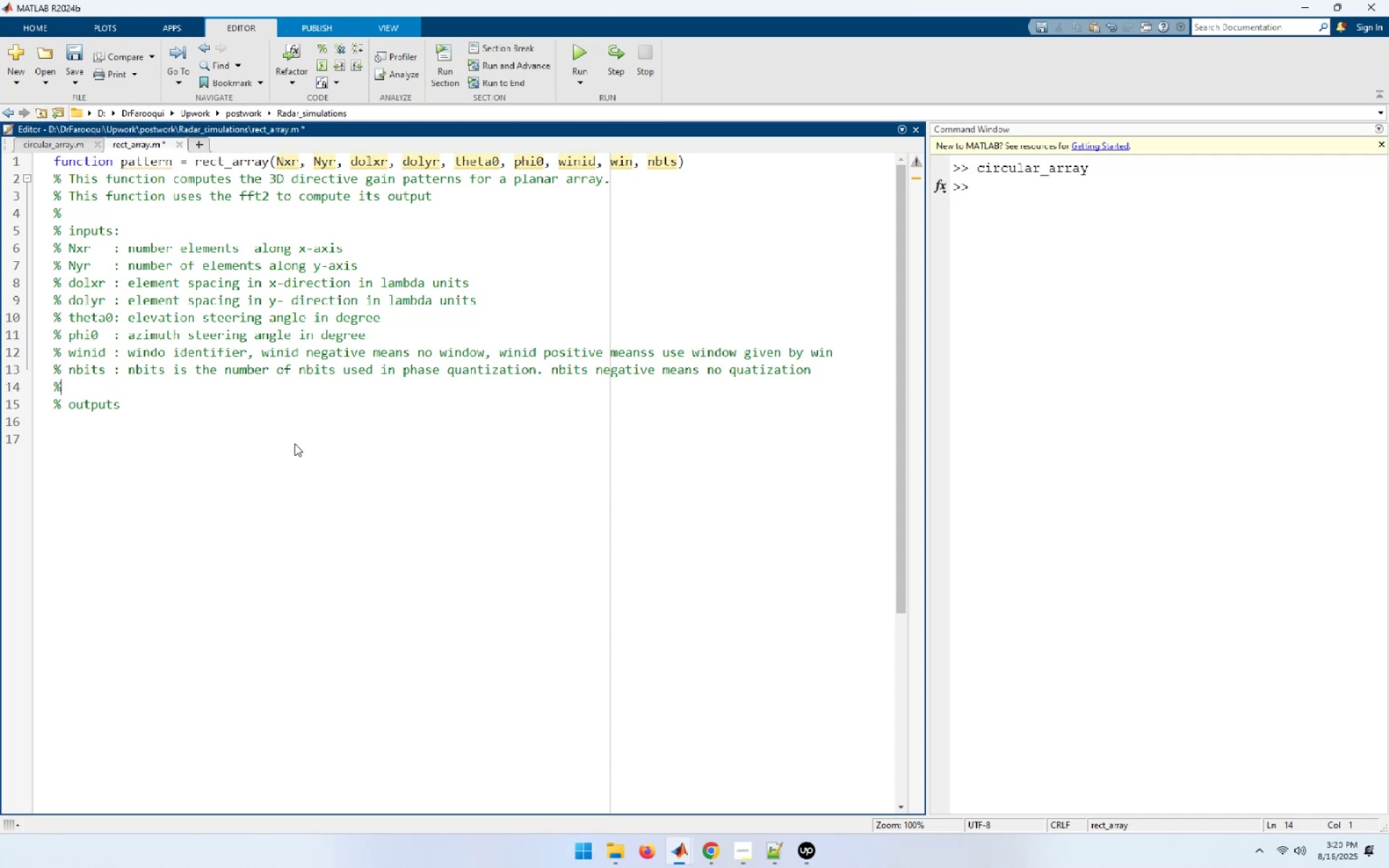 
key(ArrowDown)
 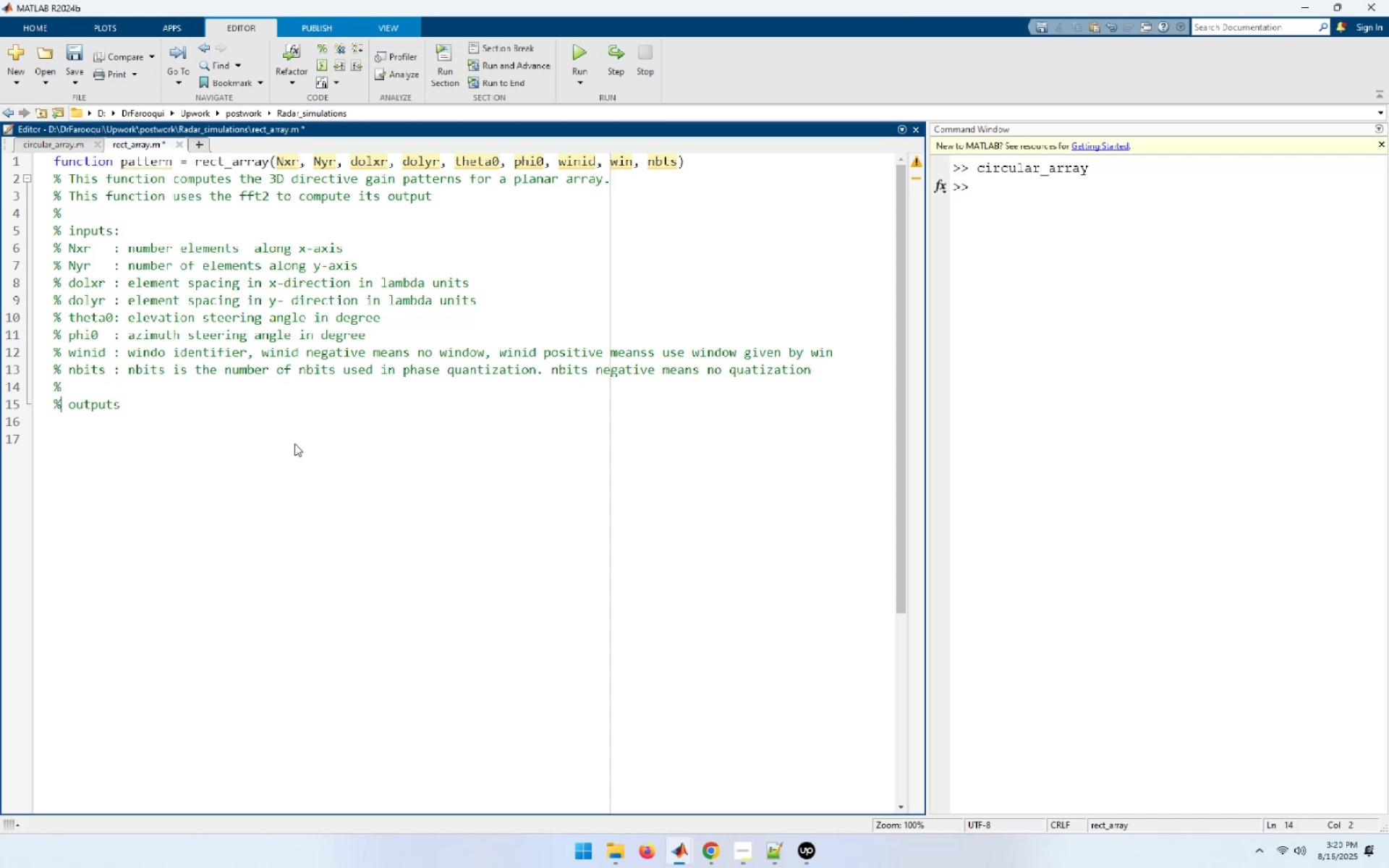 
key(End)
 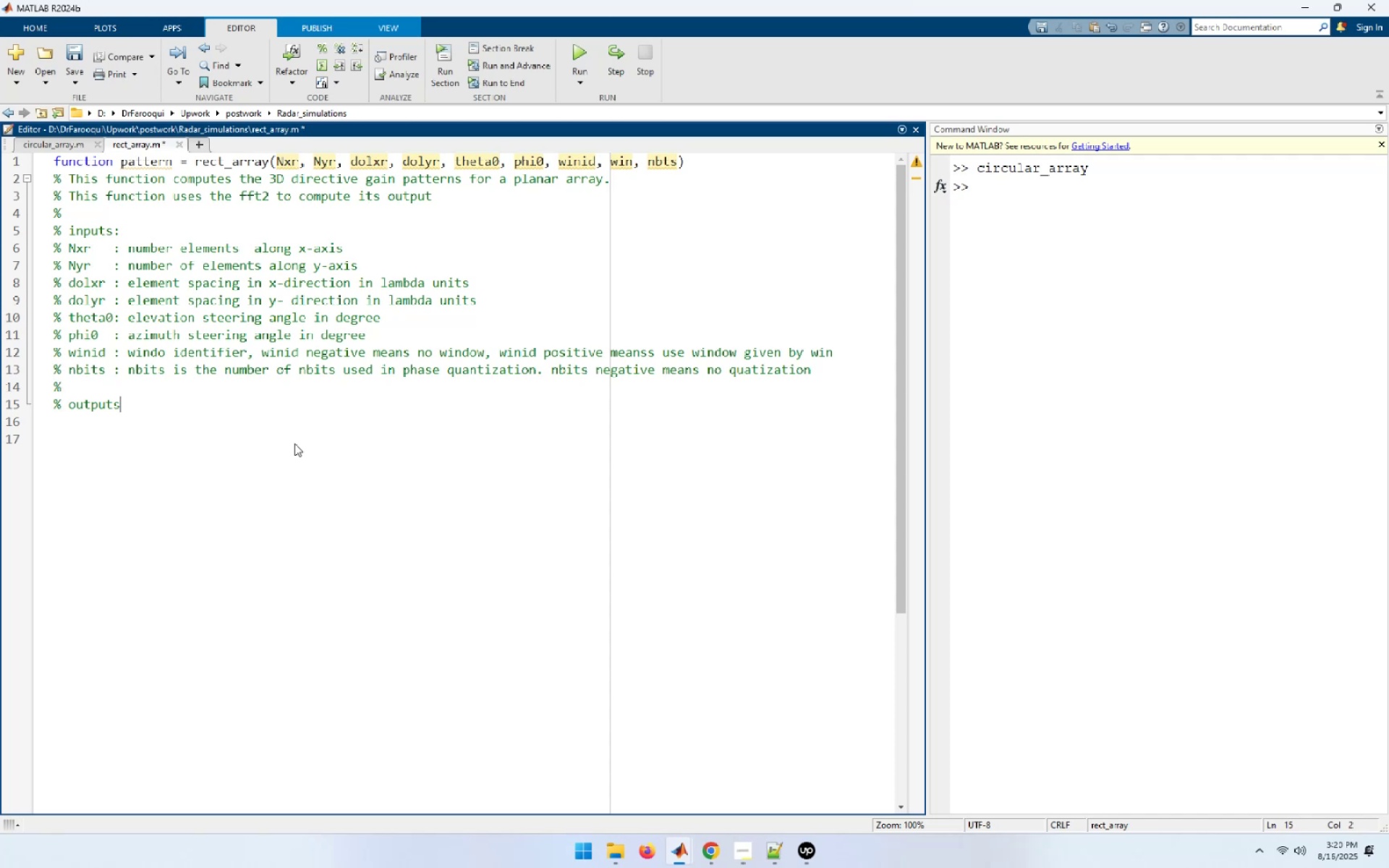 
key(Enter)
 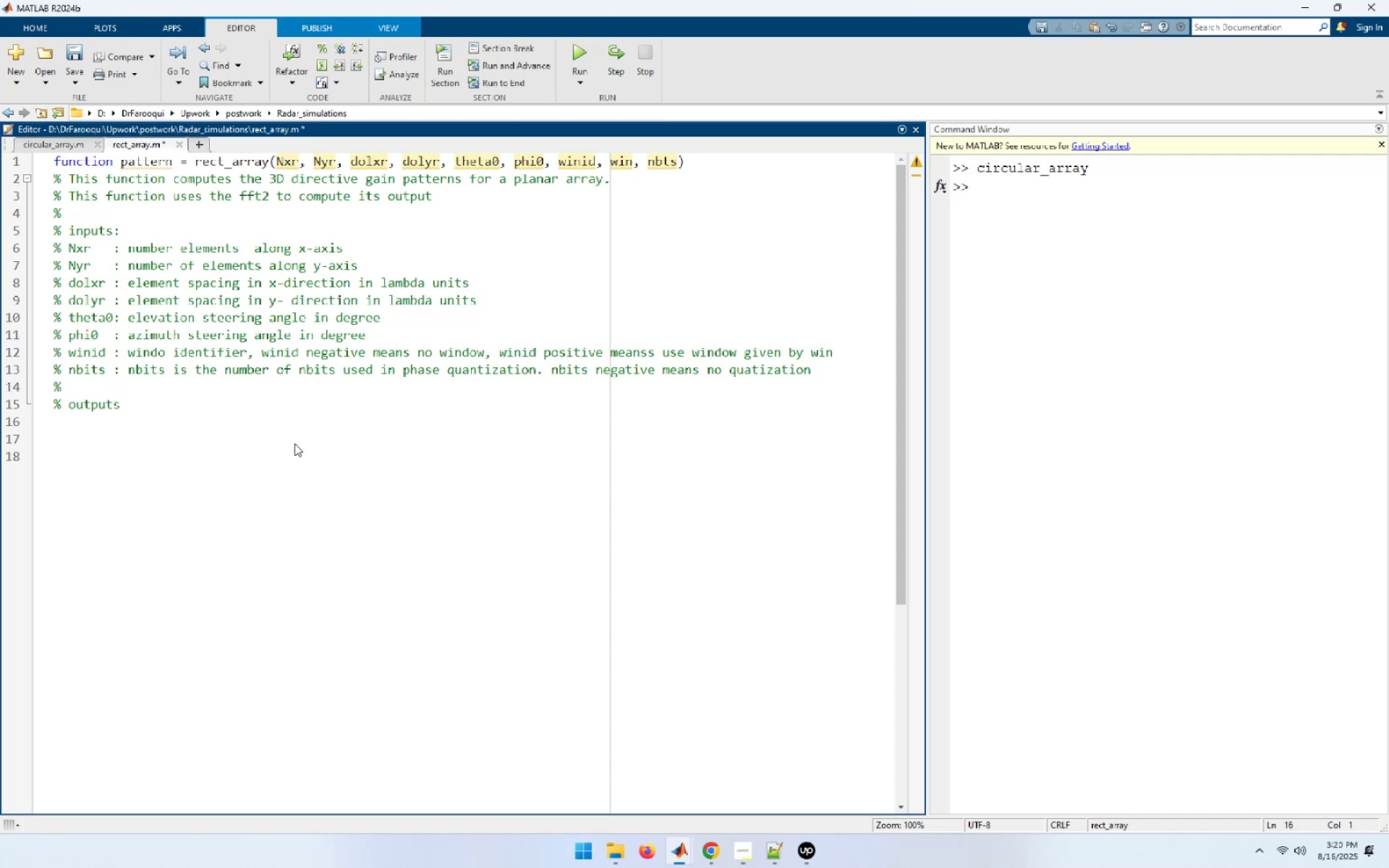 
key(ArrowUp)
 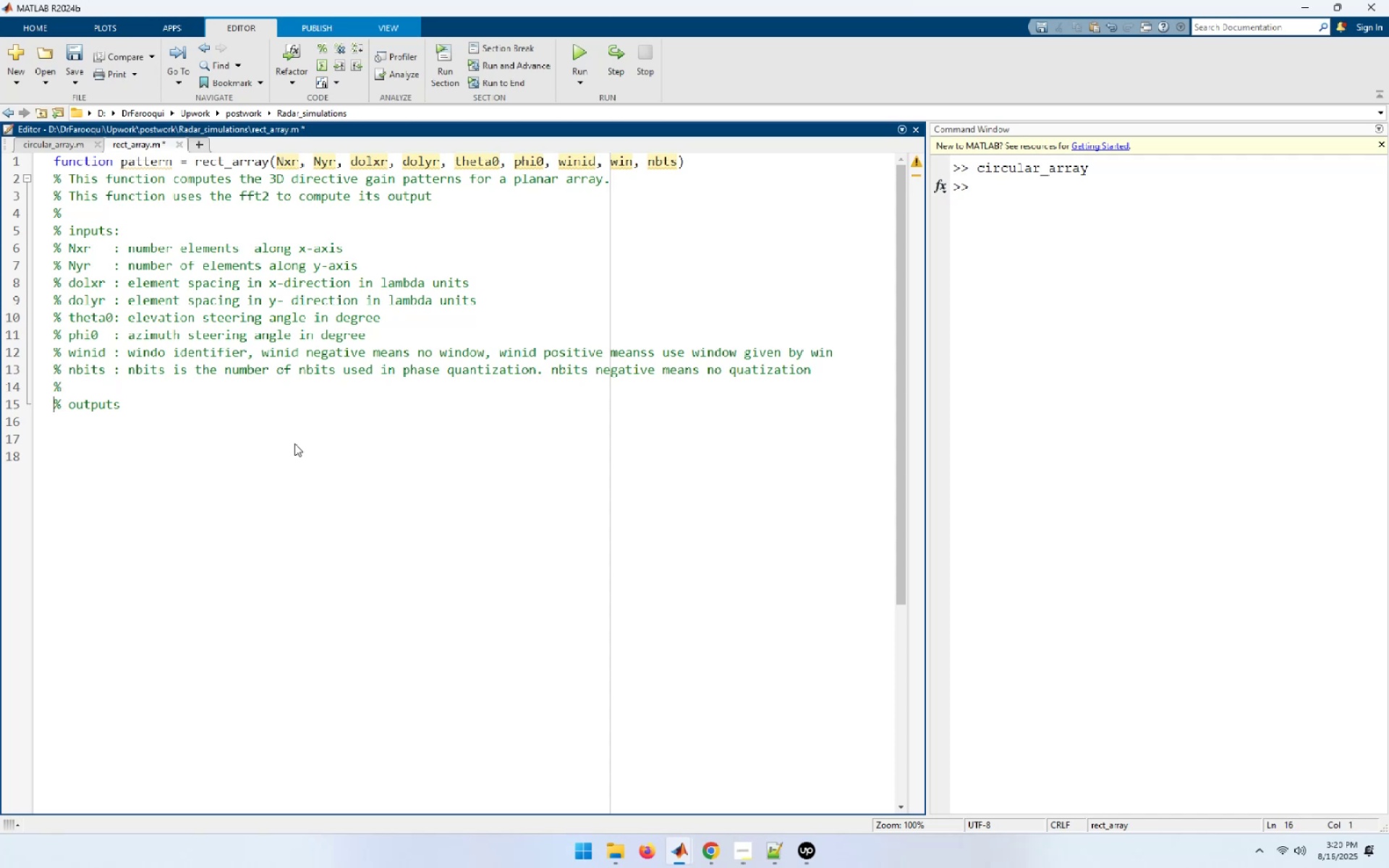 
key(End)
 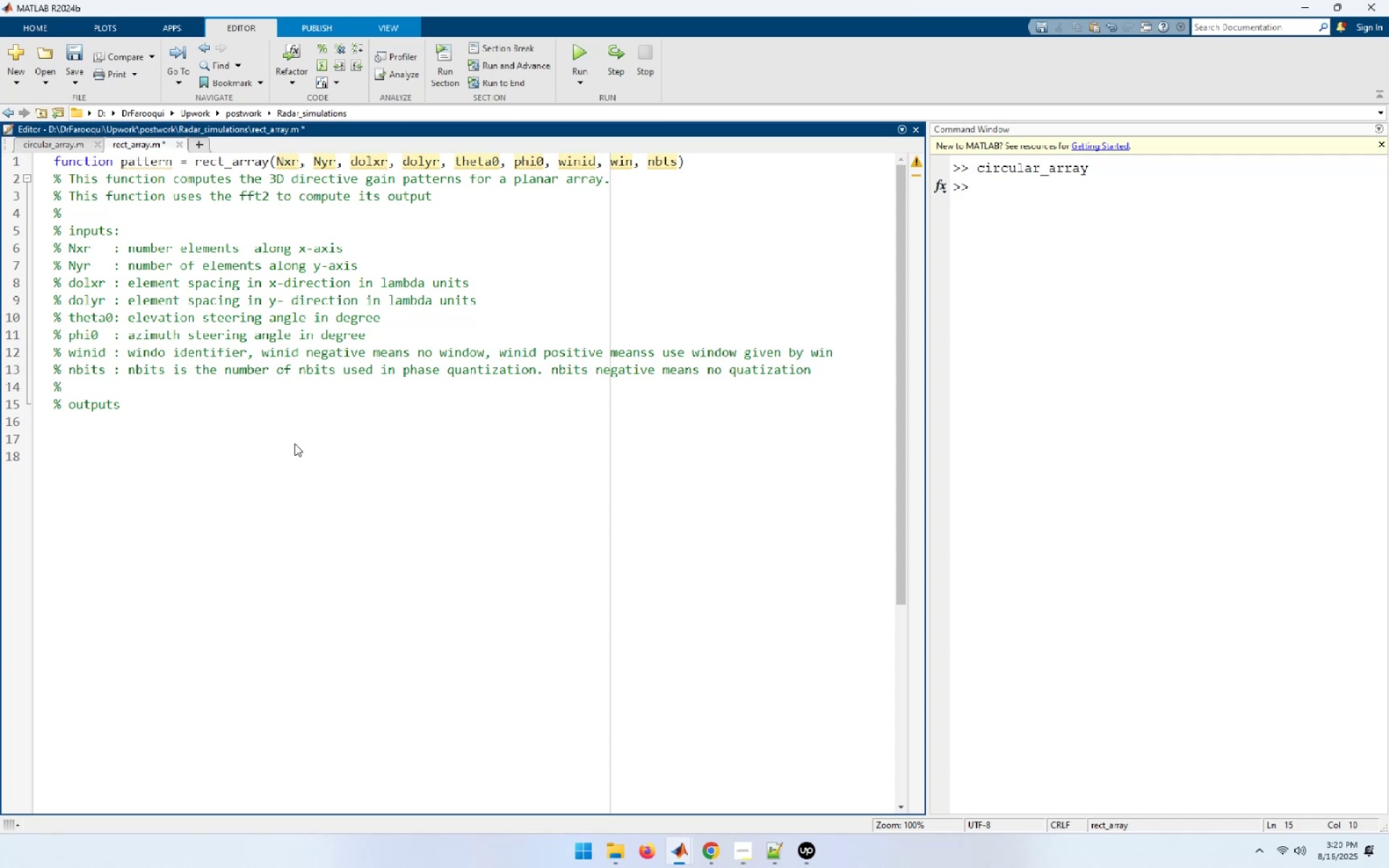 
key(Shift+ShiftLeft)
 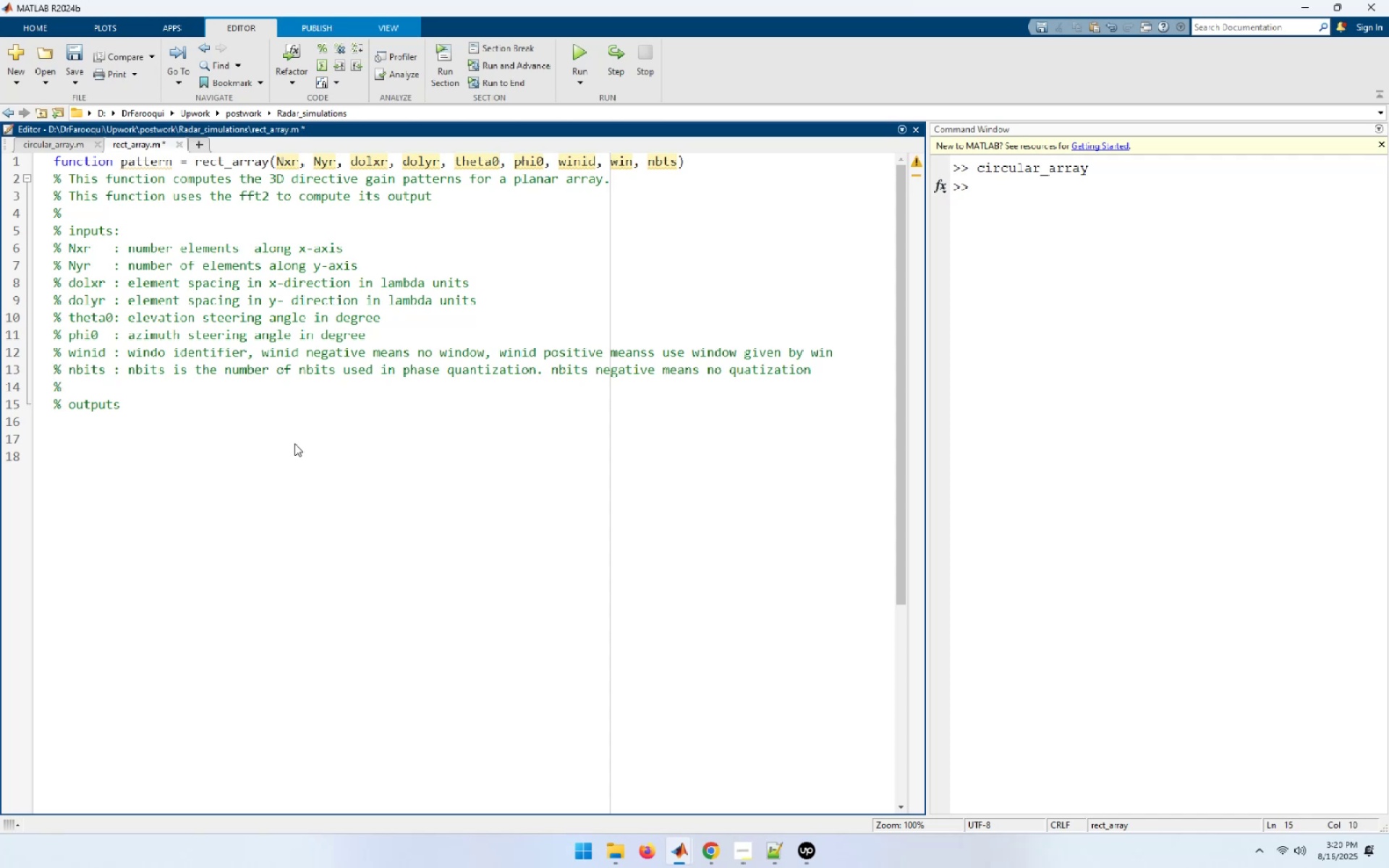 
key(Shift+Semicolon)
 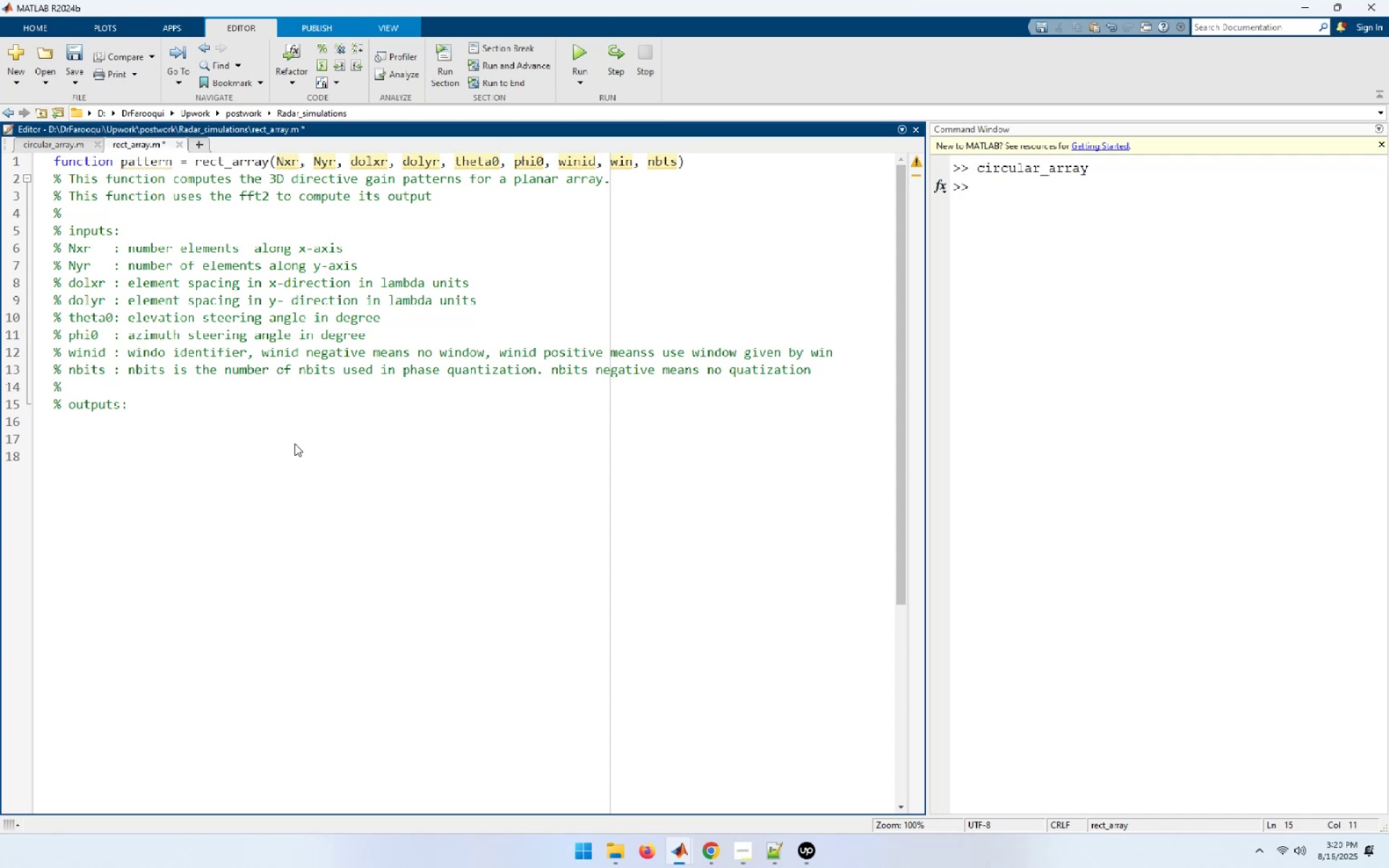 
key(Enter)
 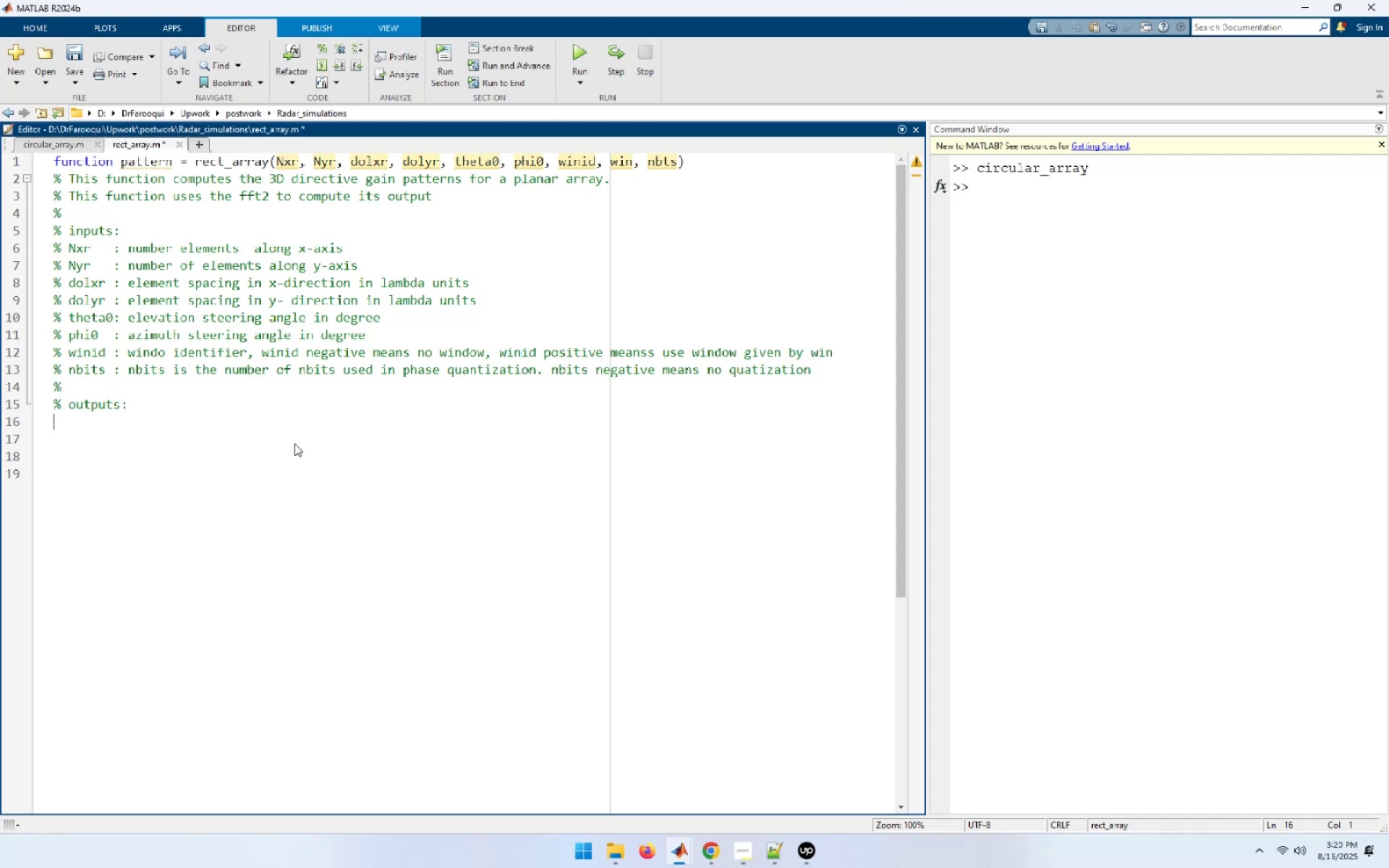 
key(Control+S)
 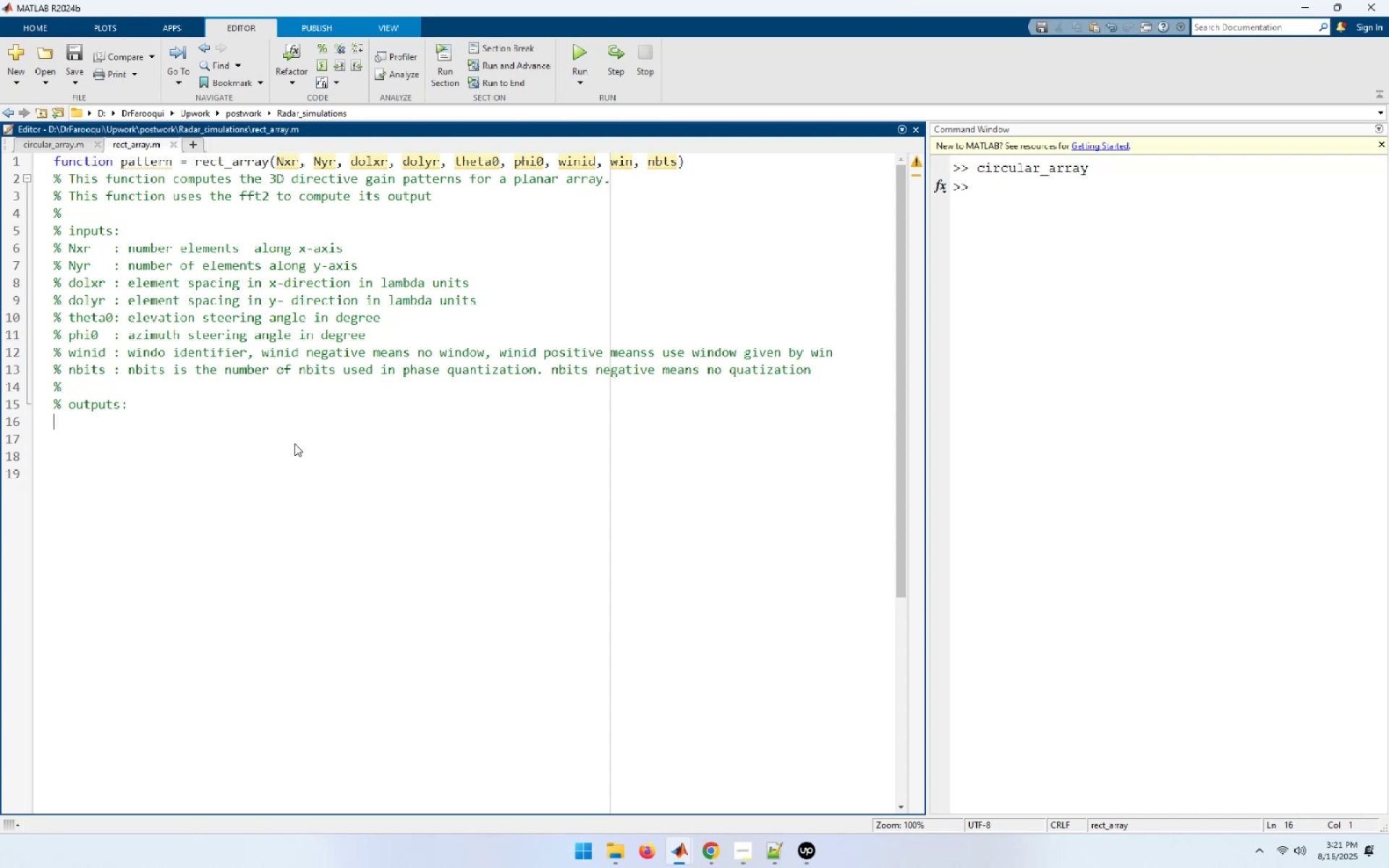 
wait(10.21)
 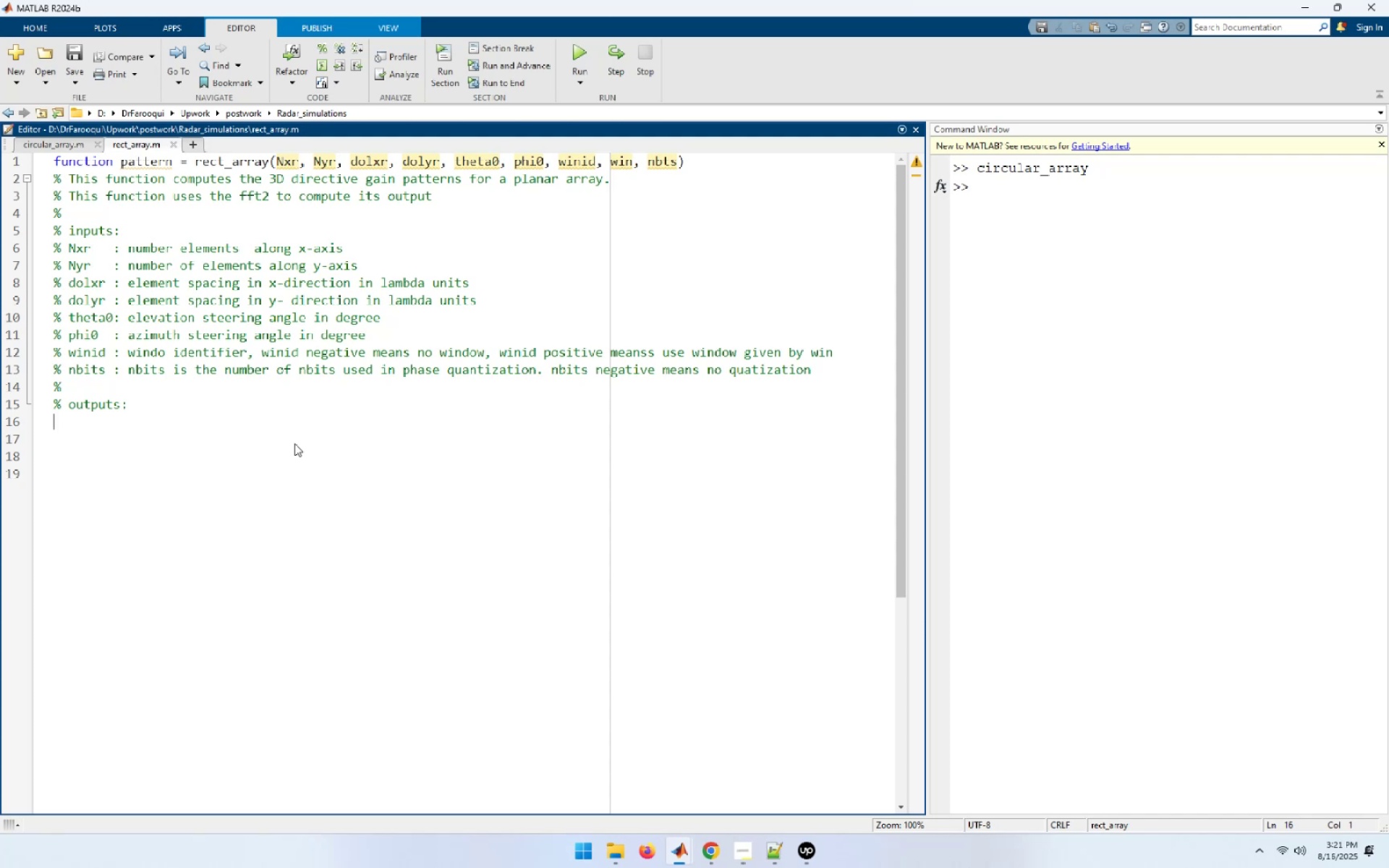 
type(pattern: directive gain pattern)
 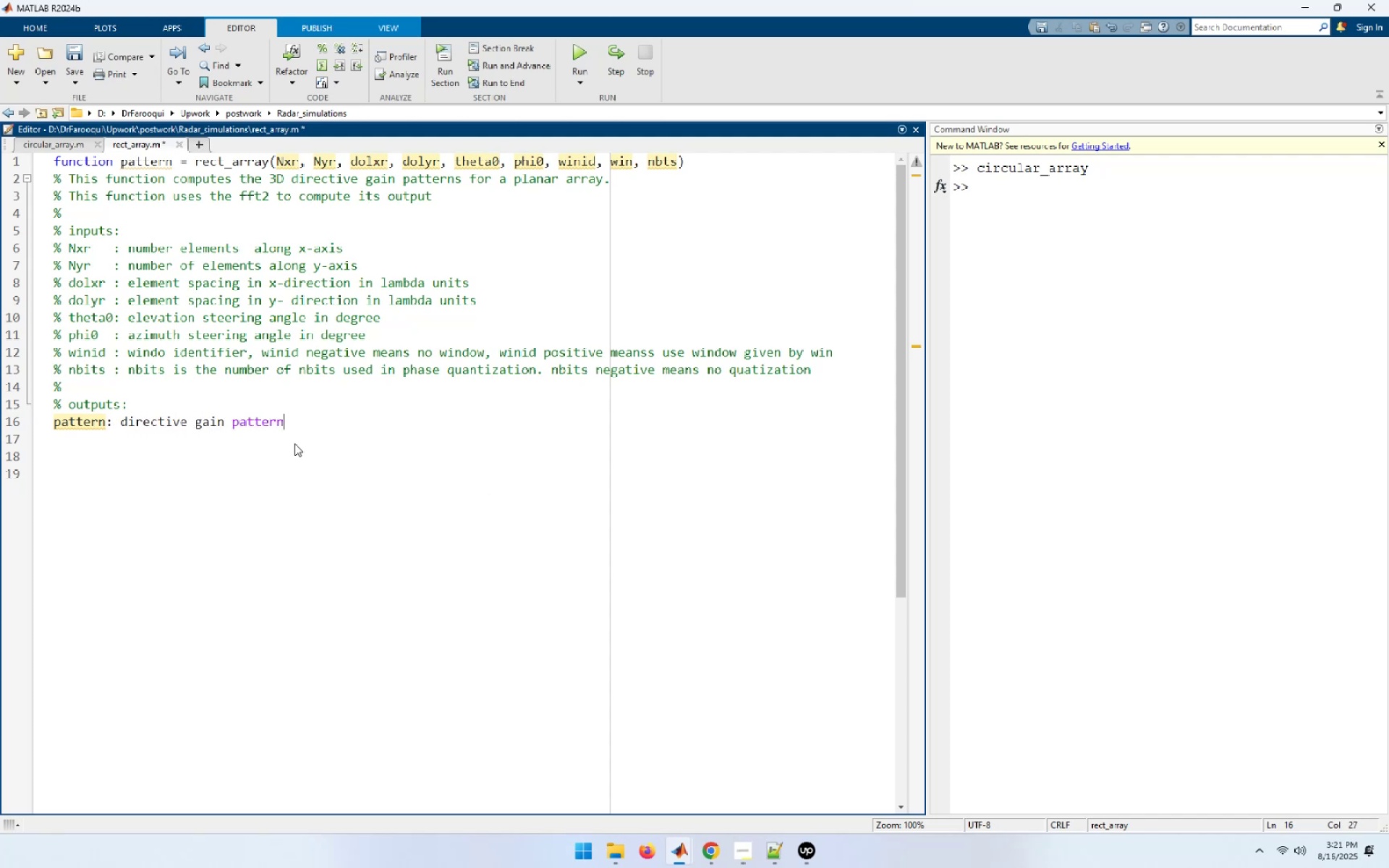 
key(Enter)
 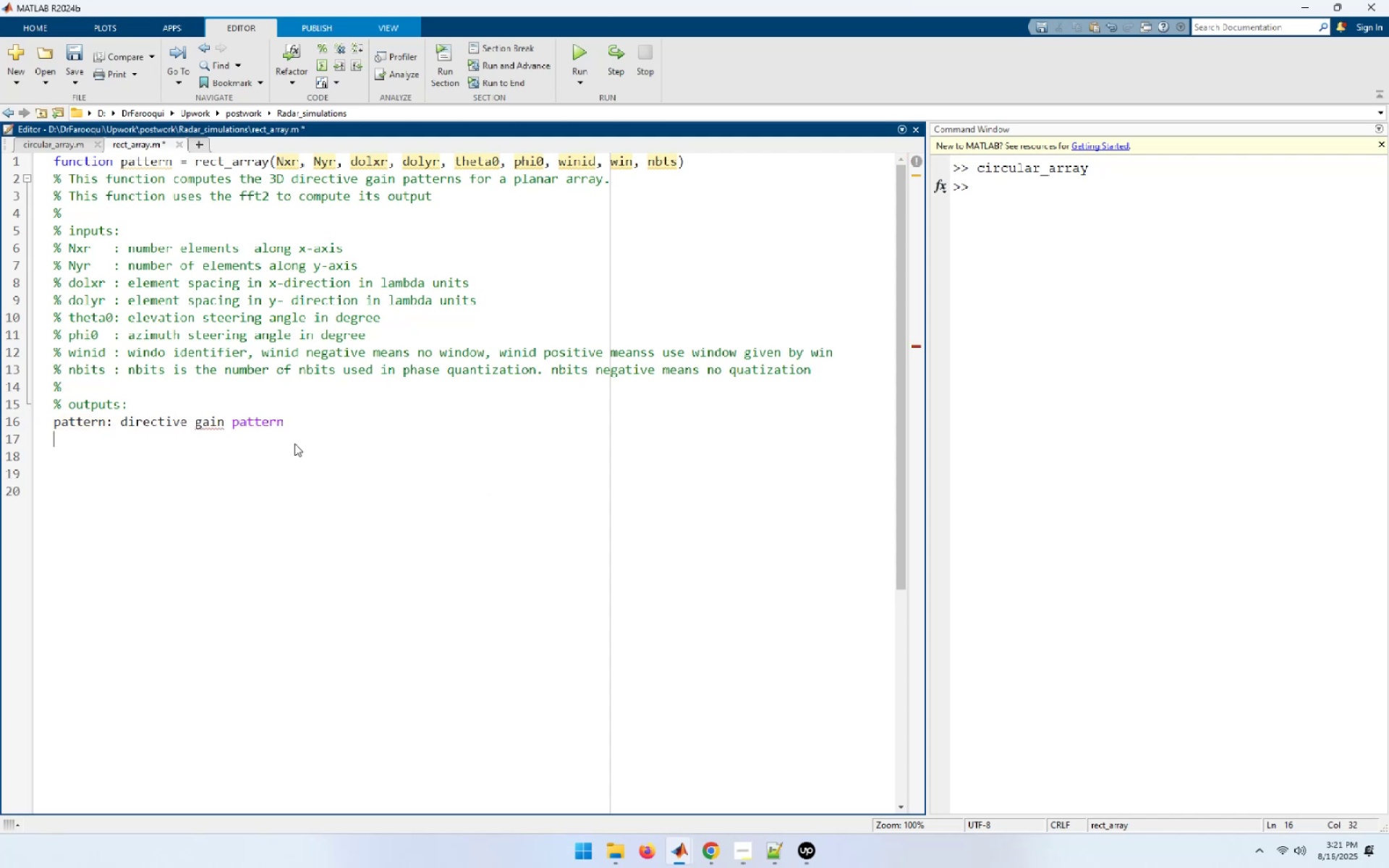 
type(eps )
 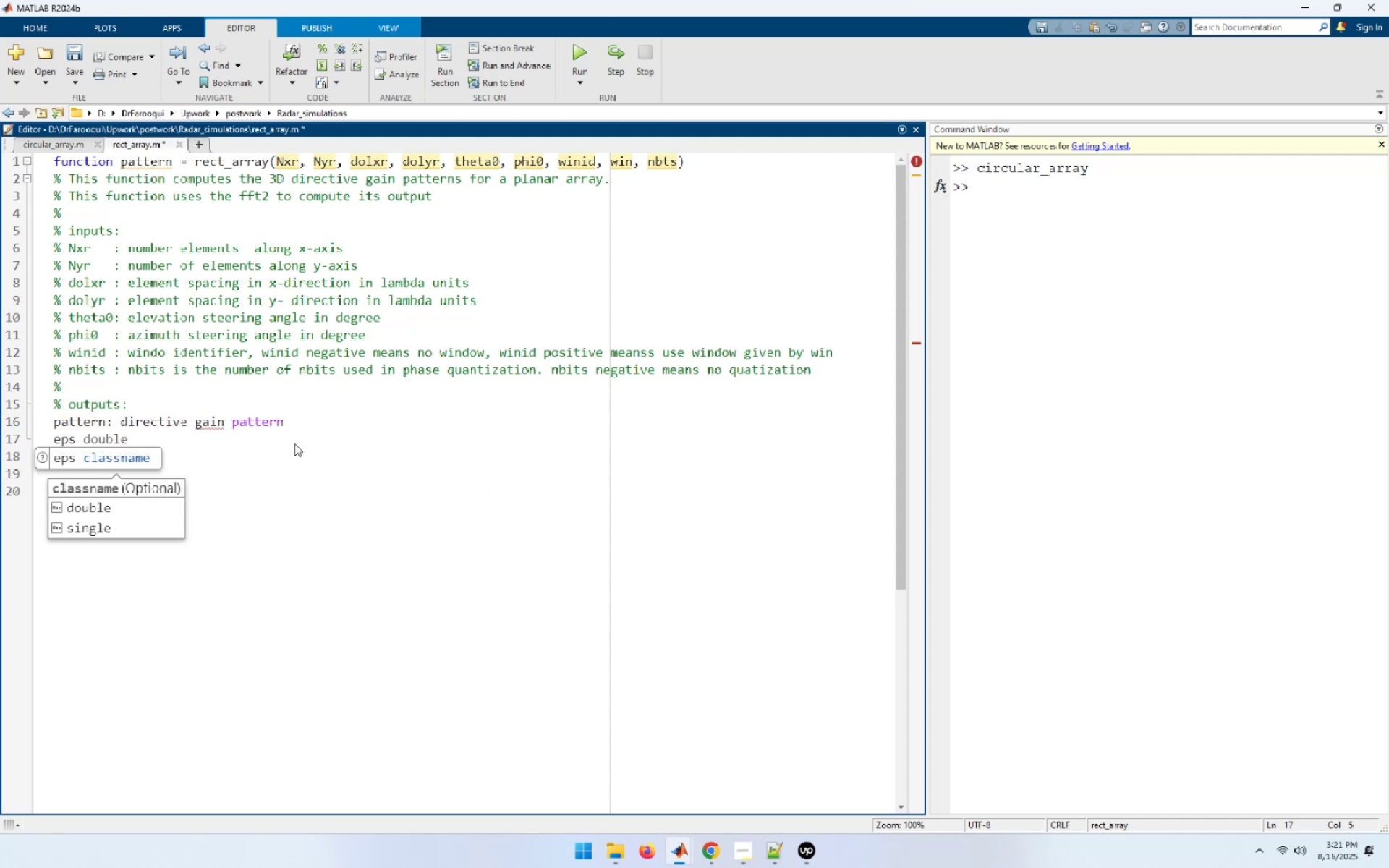 
key(ArrowUp)
 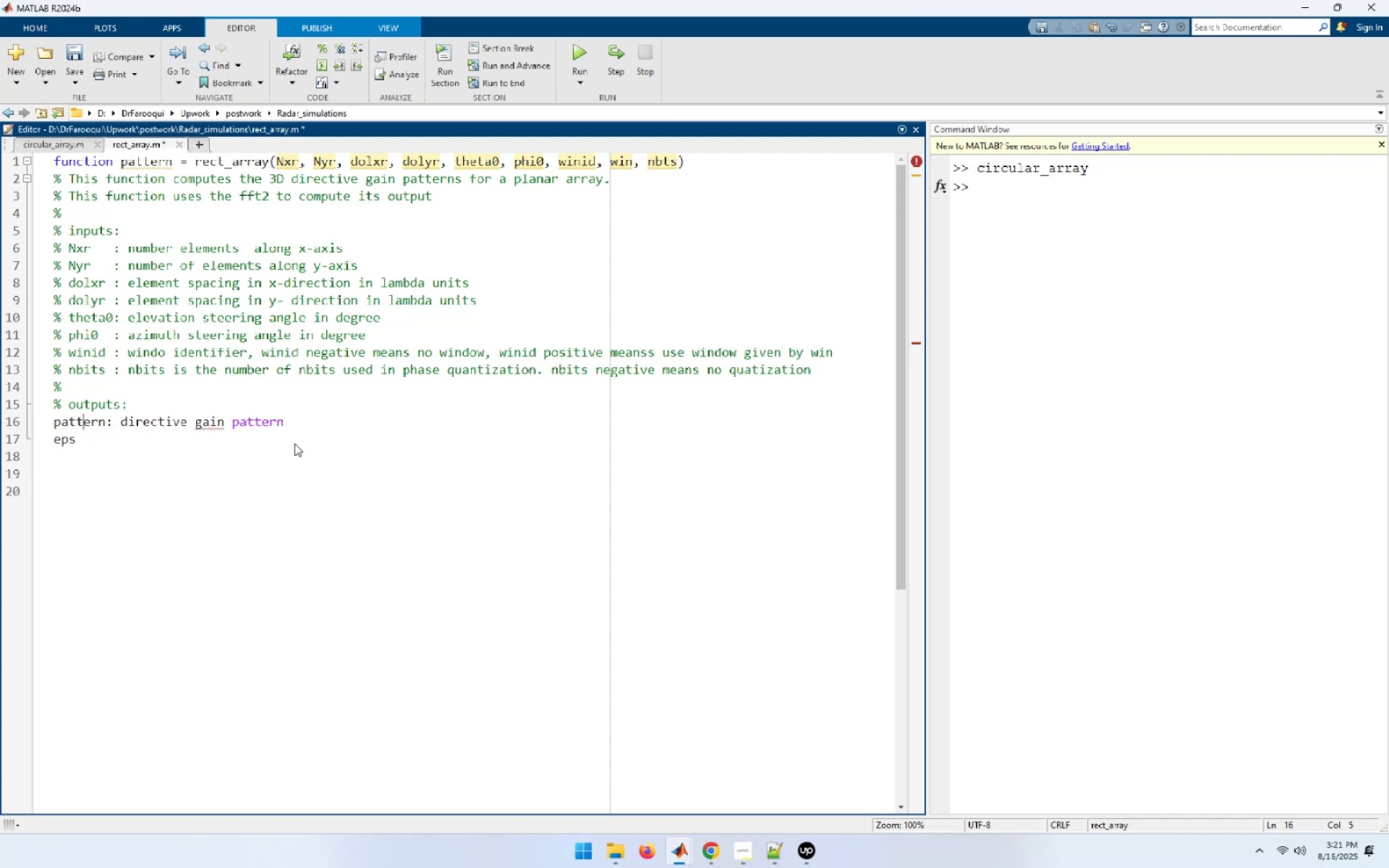 
key(Control+R)
 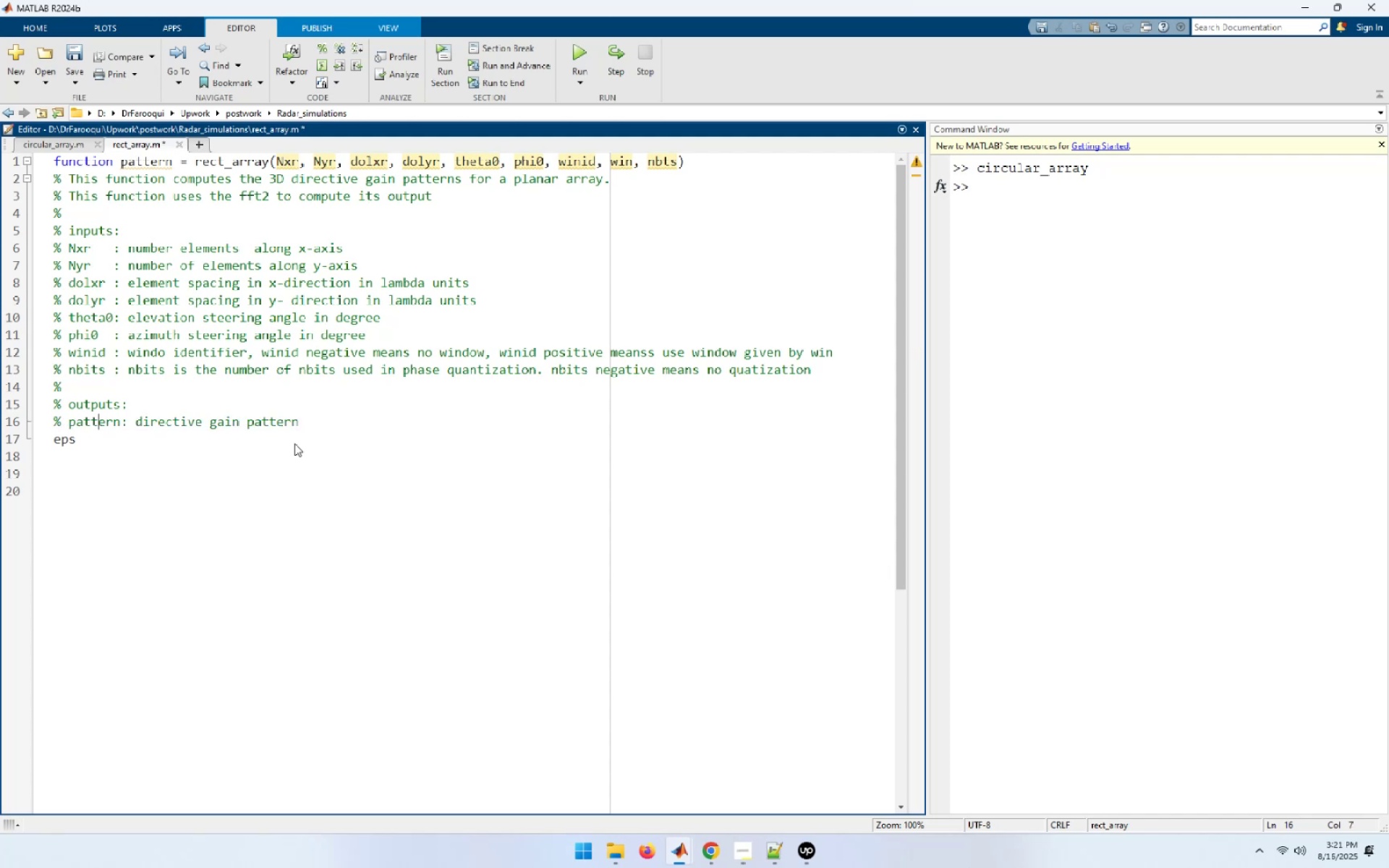 
key(ArrowDown)
 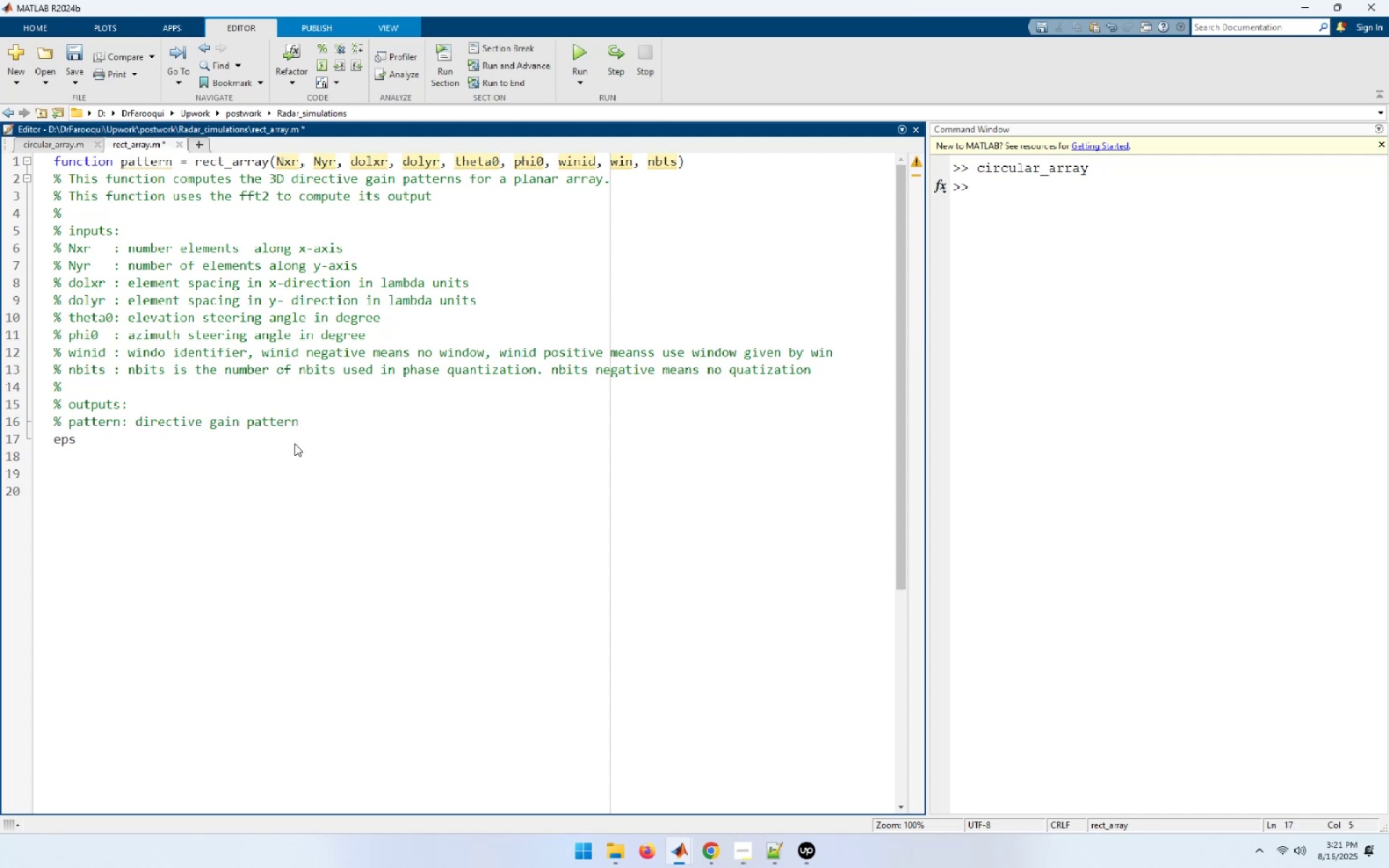 
key(Control+S)
 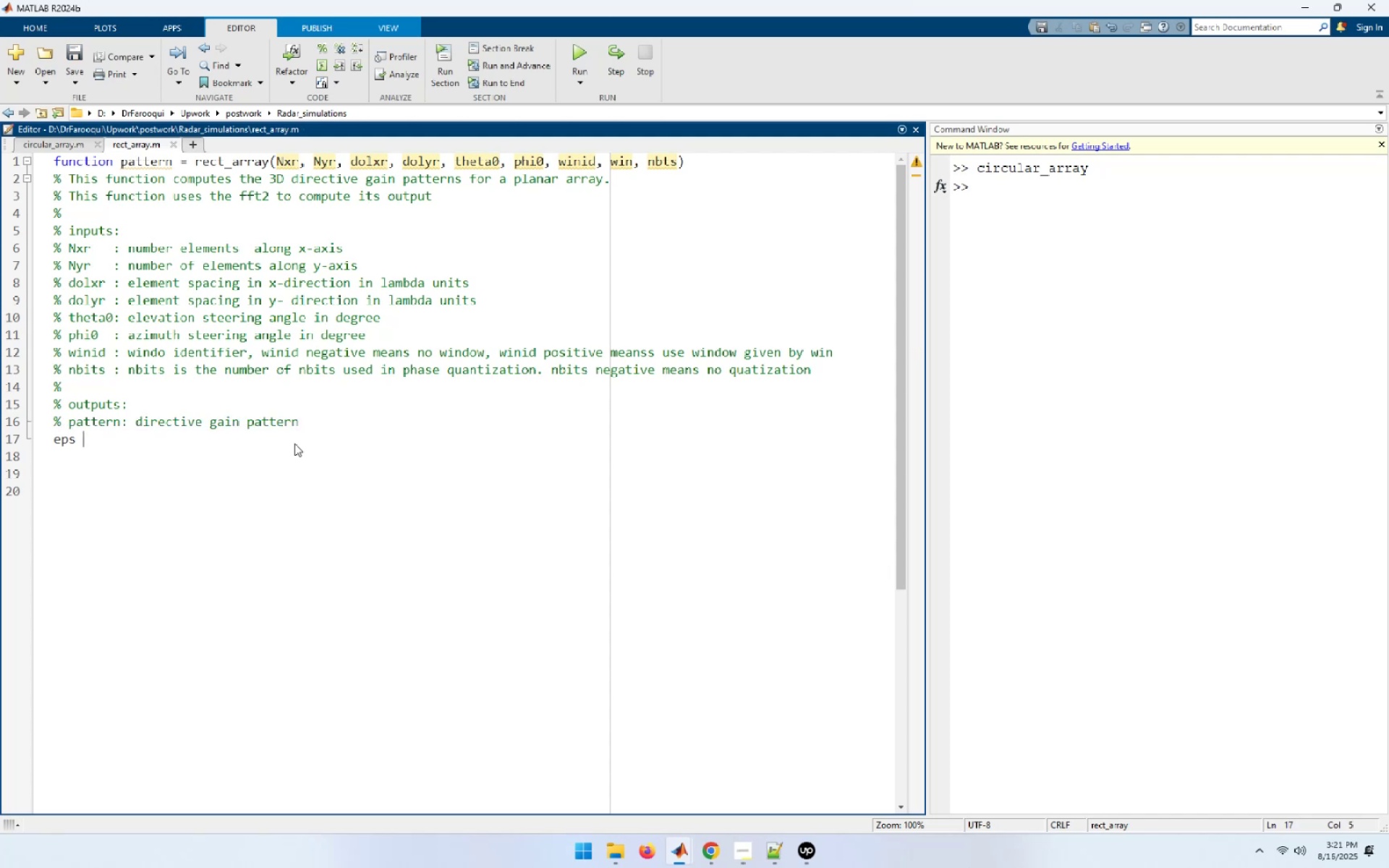 
wait(5.02)
 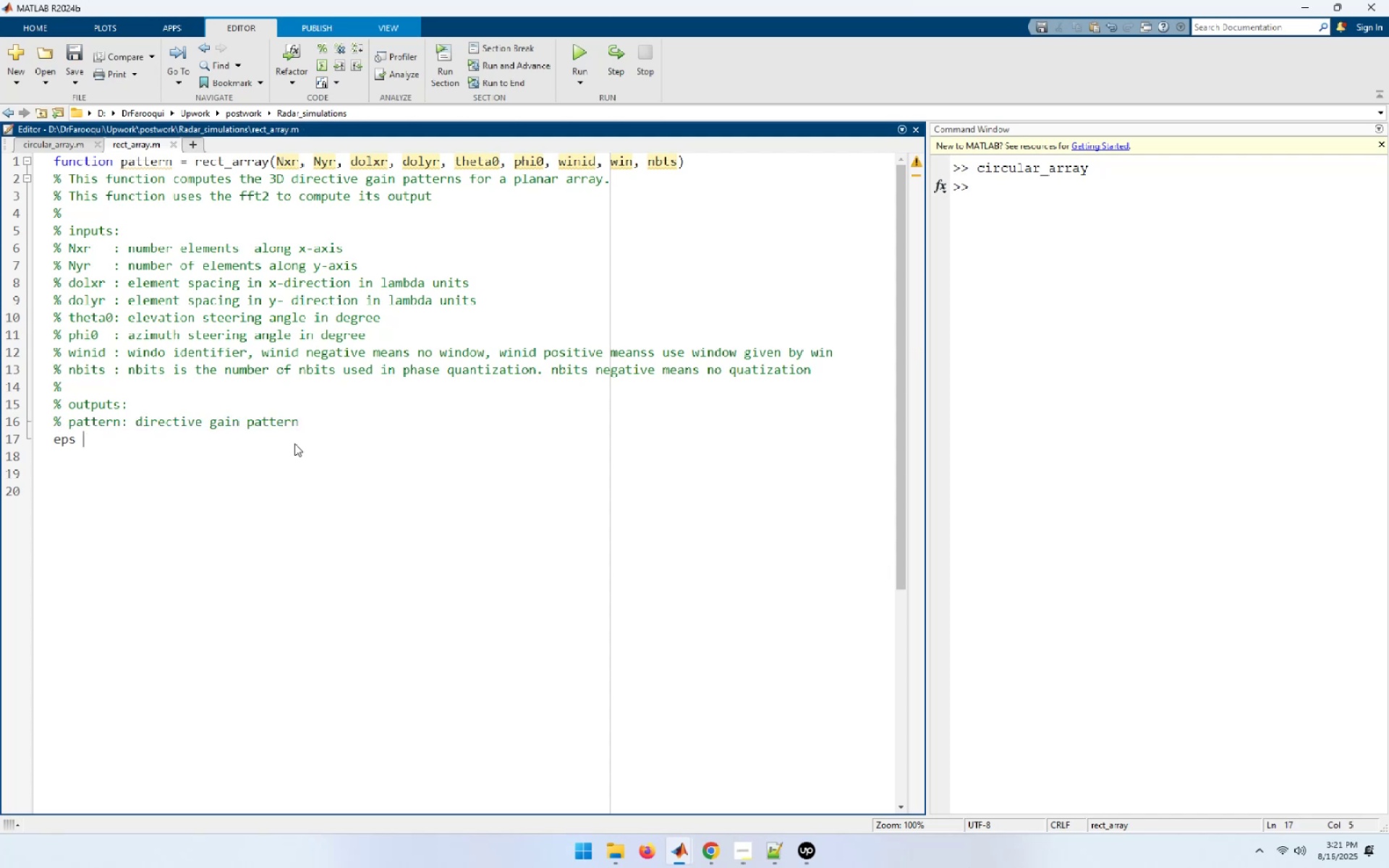 
type(= 0.0001;)
 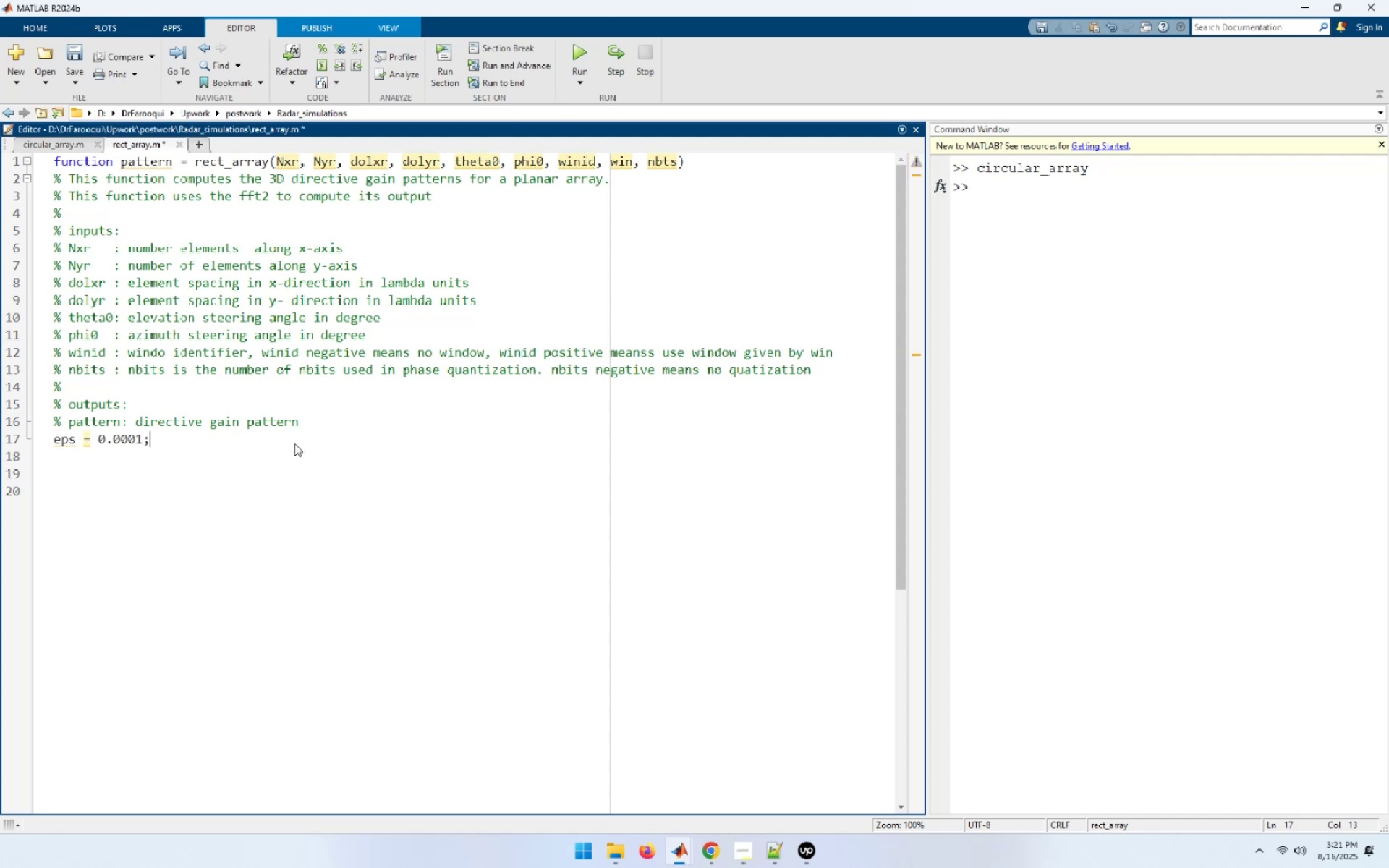 
key(Enter)
 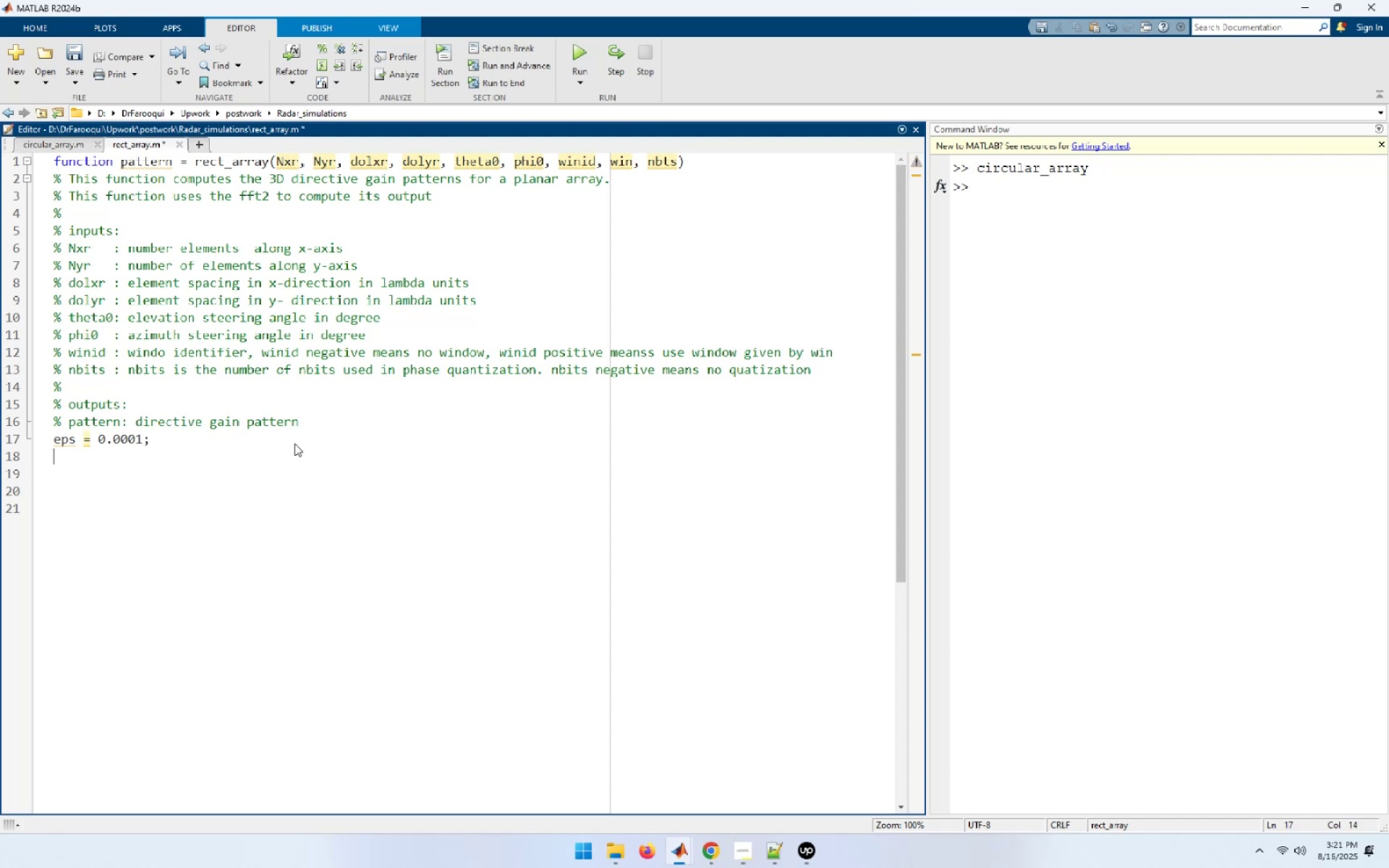 
type(nx = 0:Nxr-1;)
 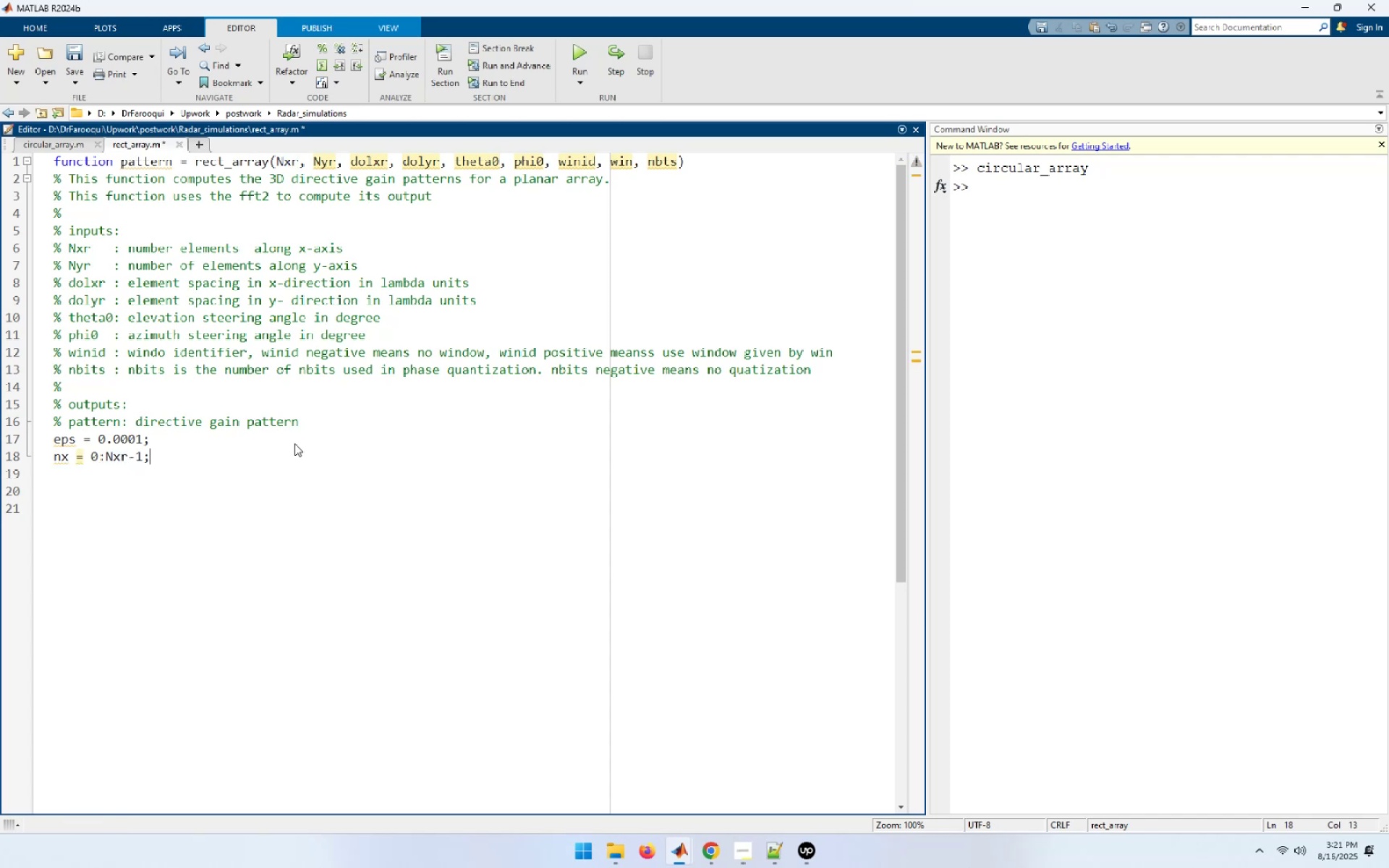 
key(Enter)
 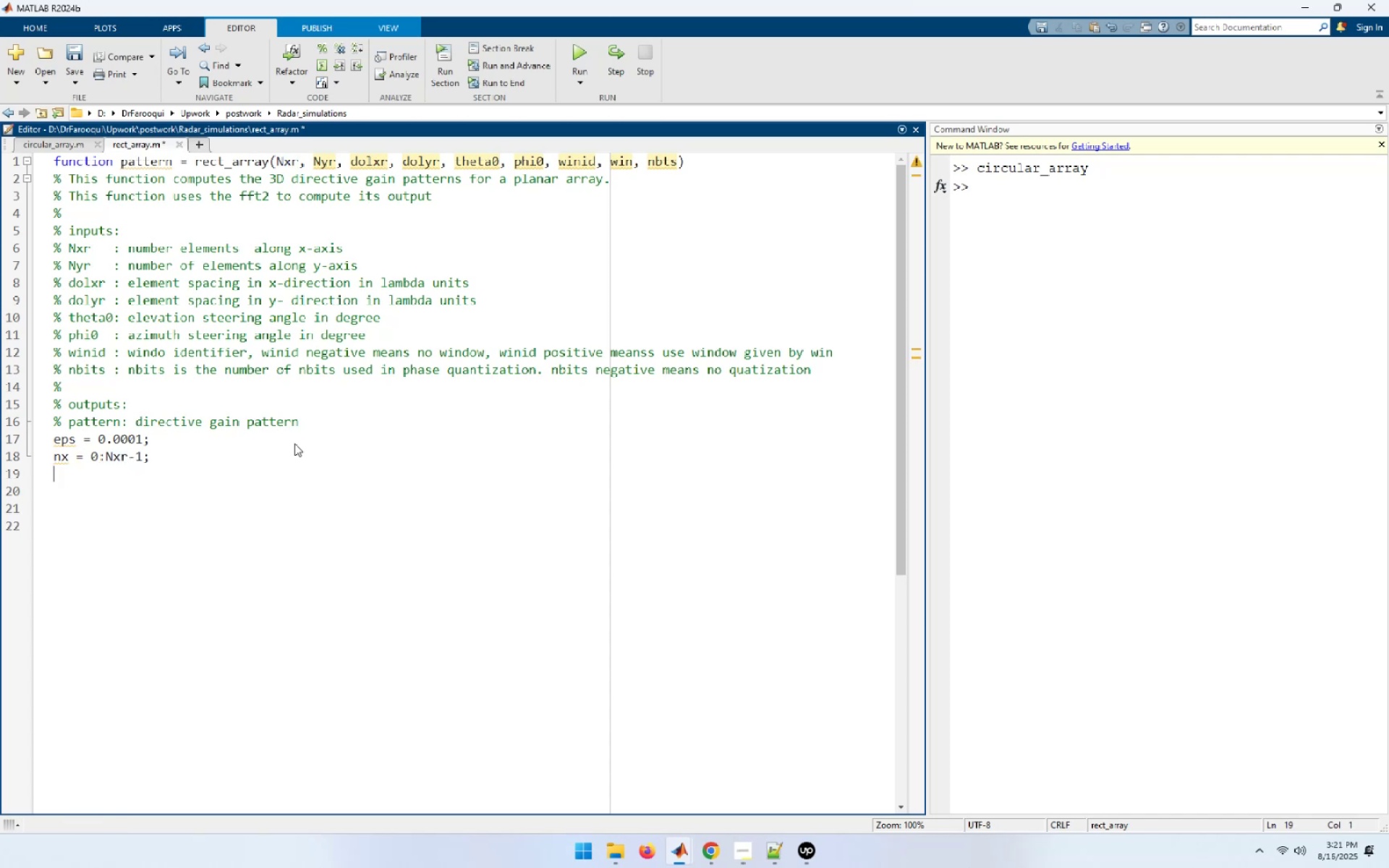 
type(ny = 0:Nyr-1;)
 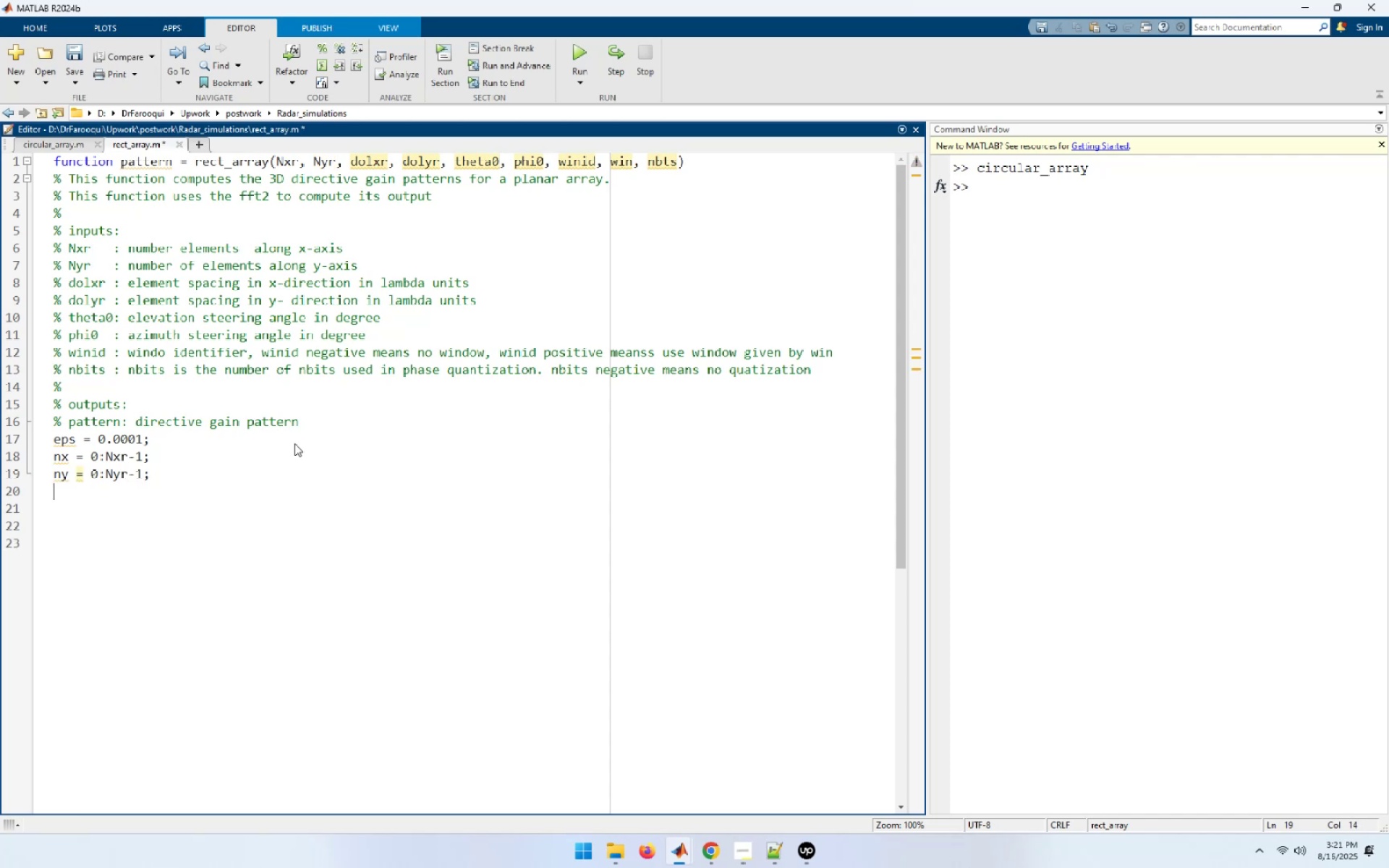 
 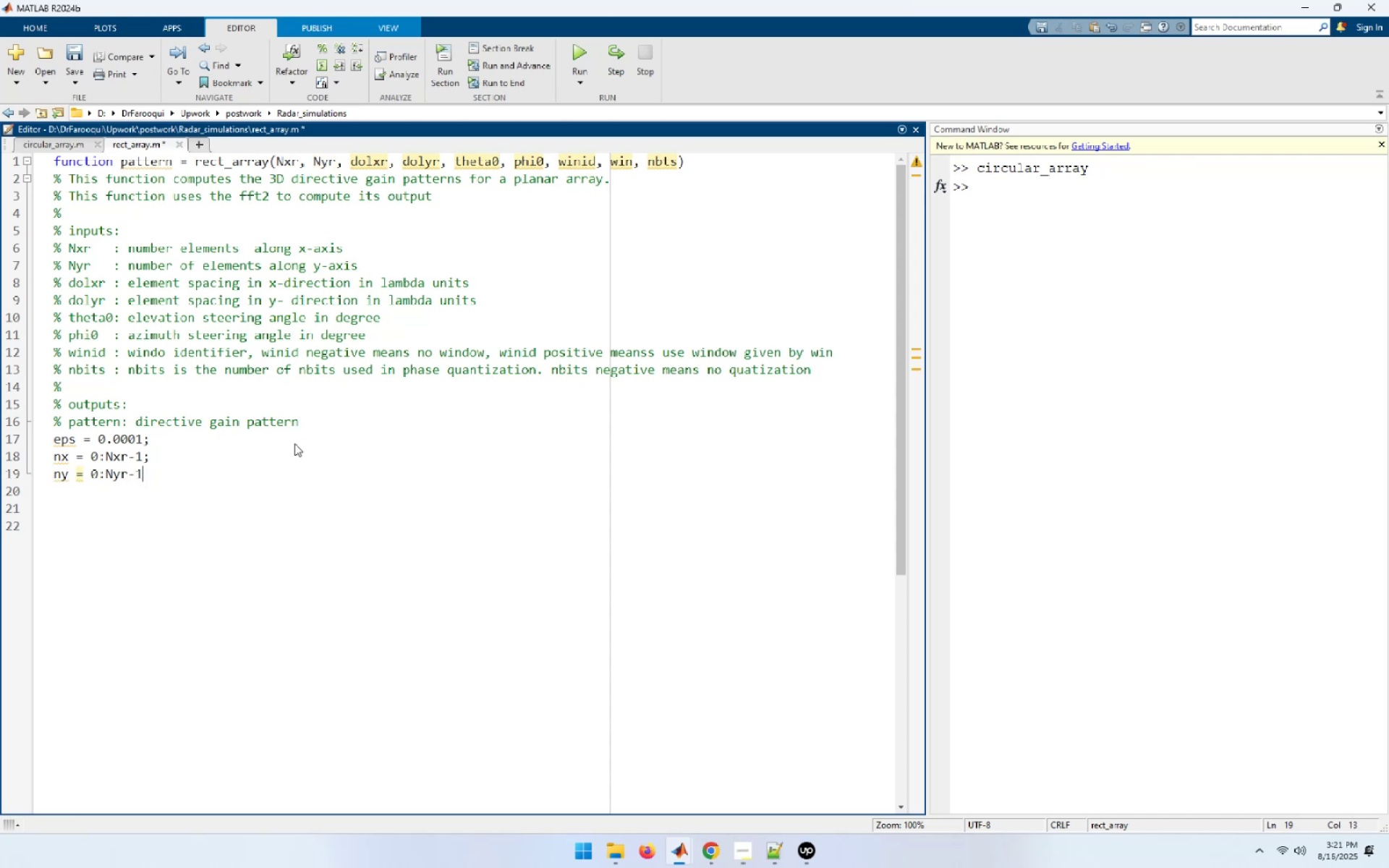 
key(Enter)
 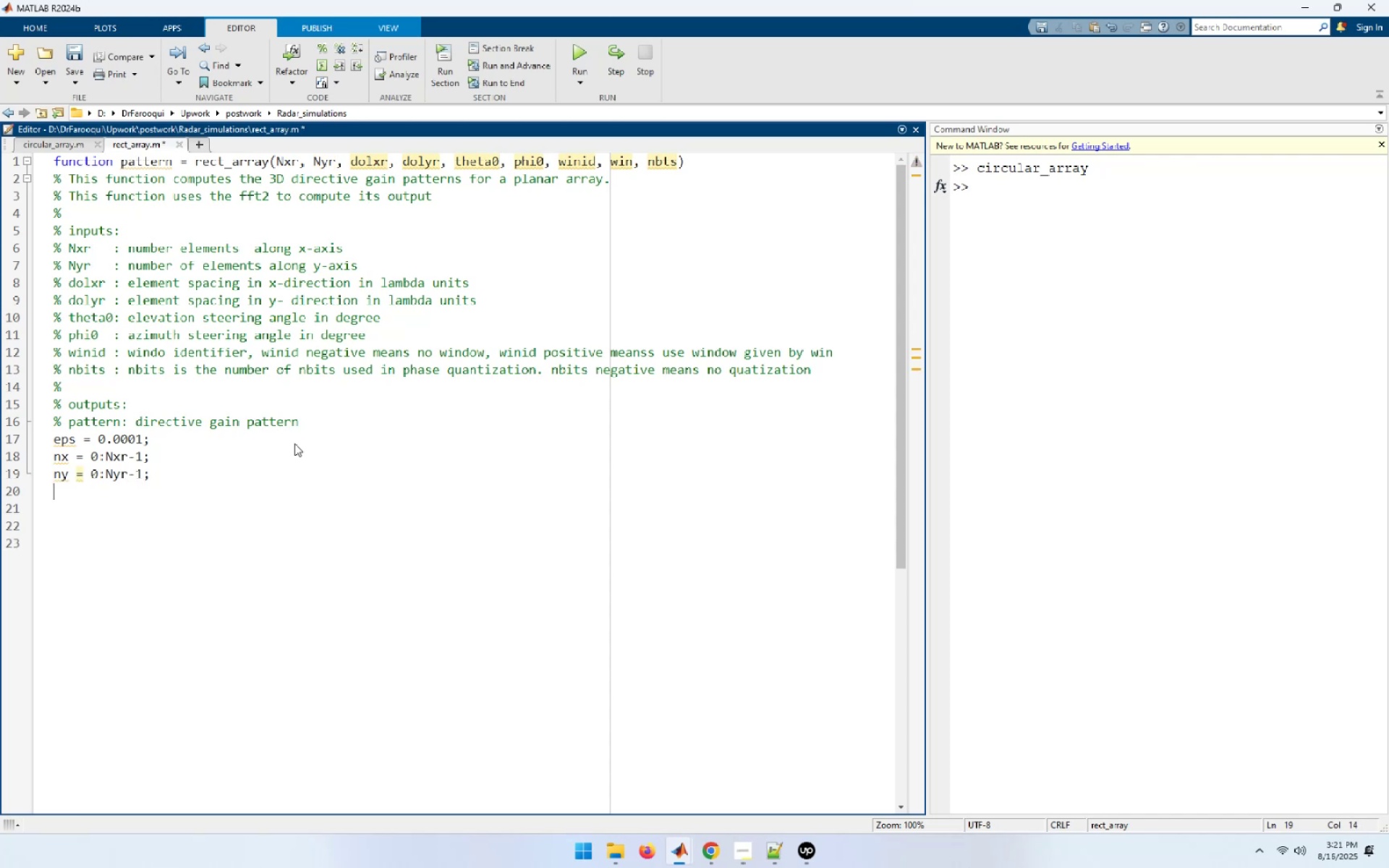 
type(i = sqrt(-1);)
 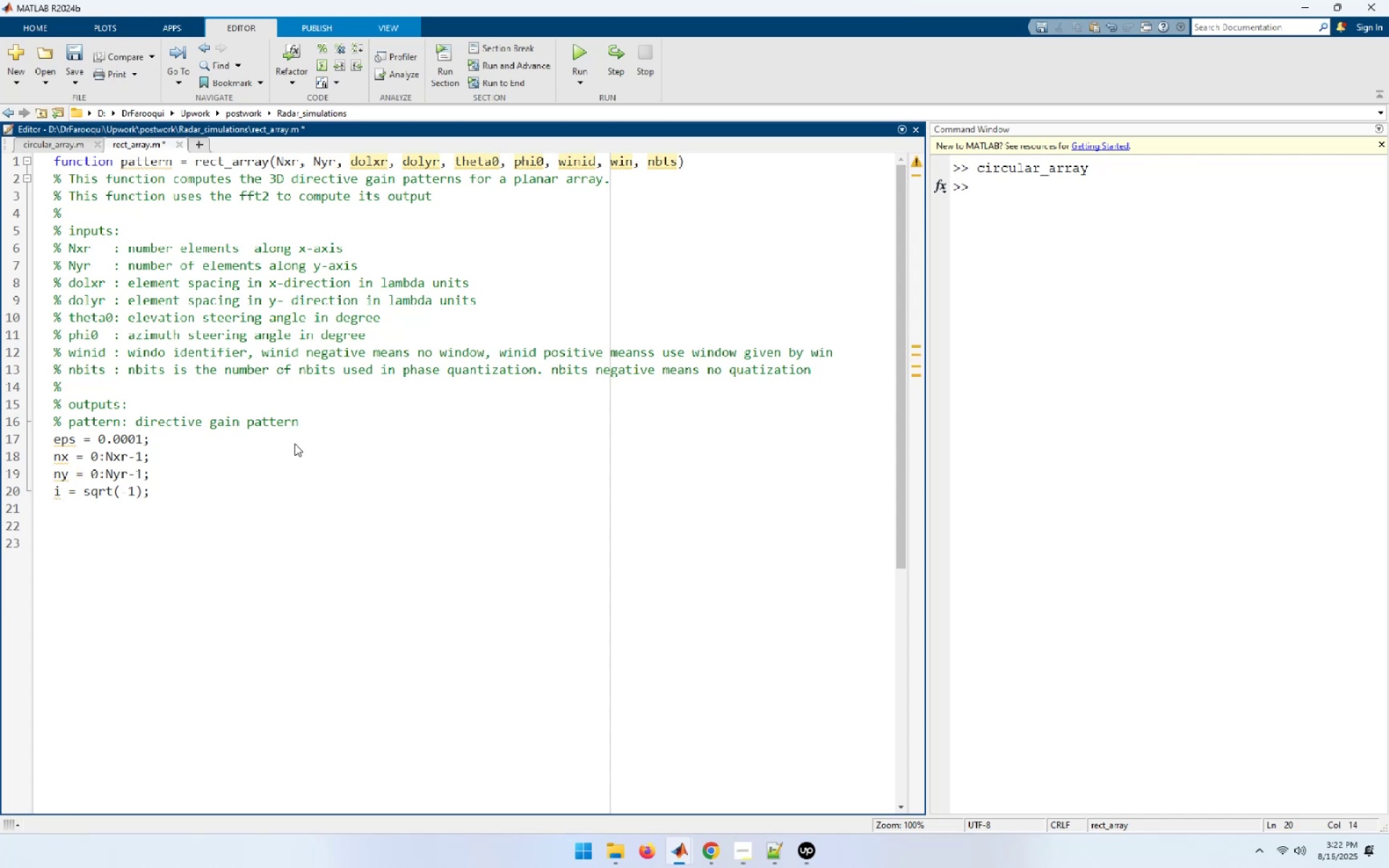 
key(Enter)
 